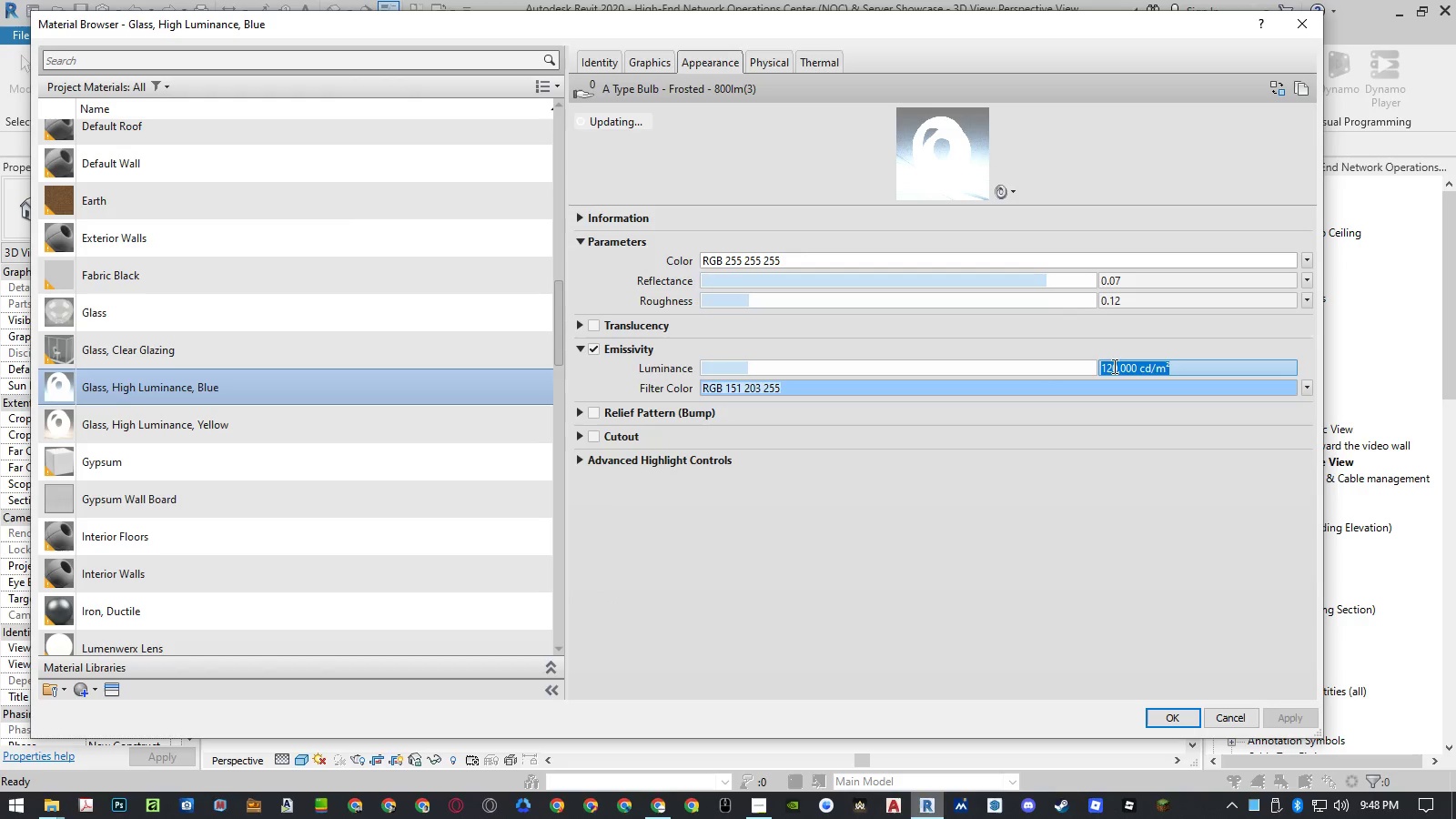 
left_click_drag(start_coordinate=[1110, 367], to_coordinate=[1045, 366])
 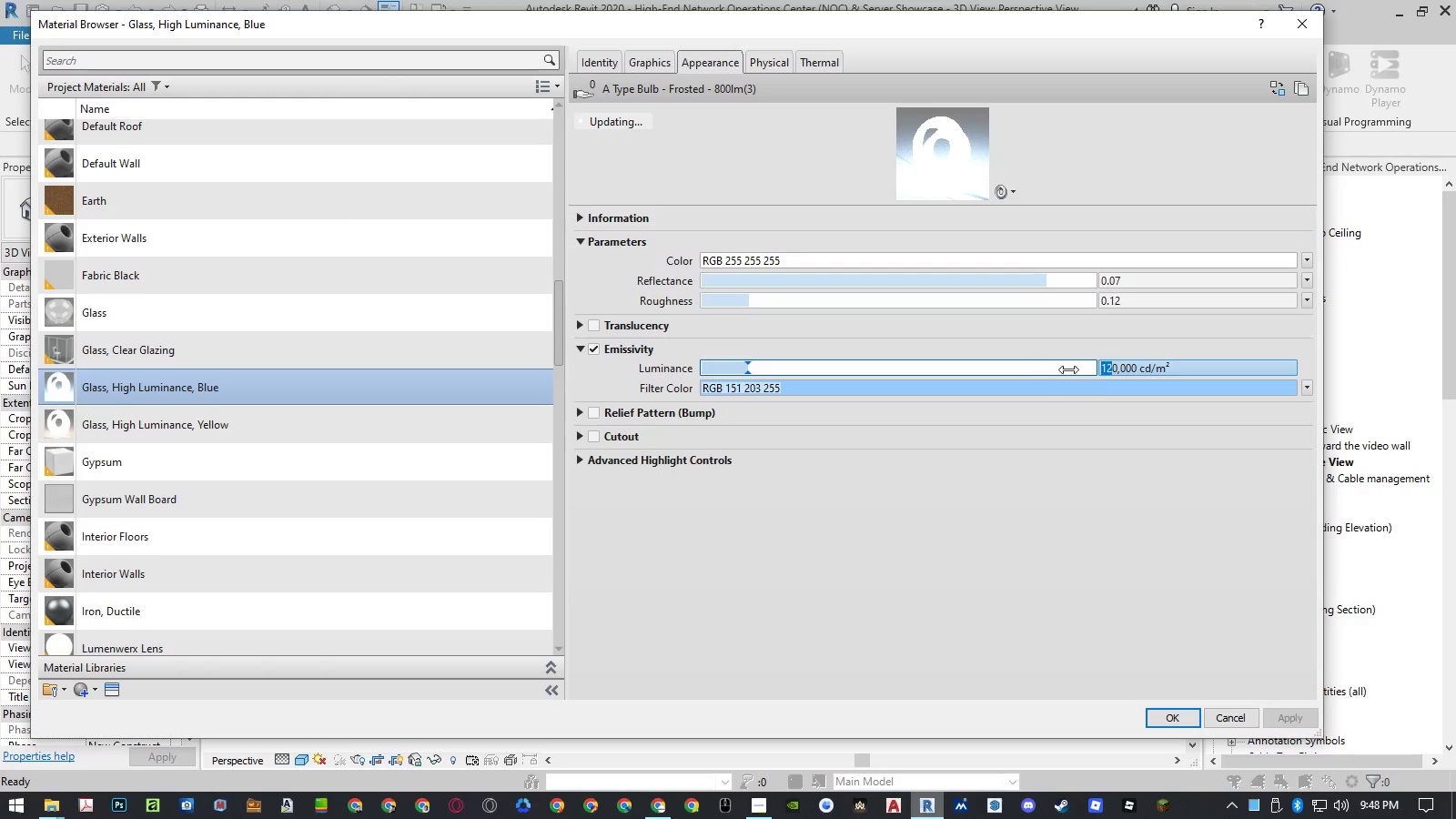 
key(Numpad1)
 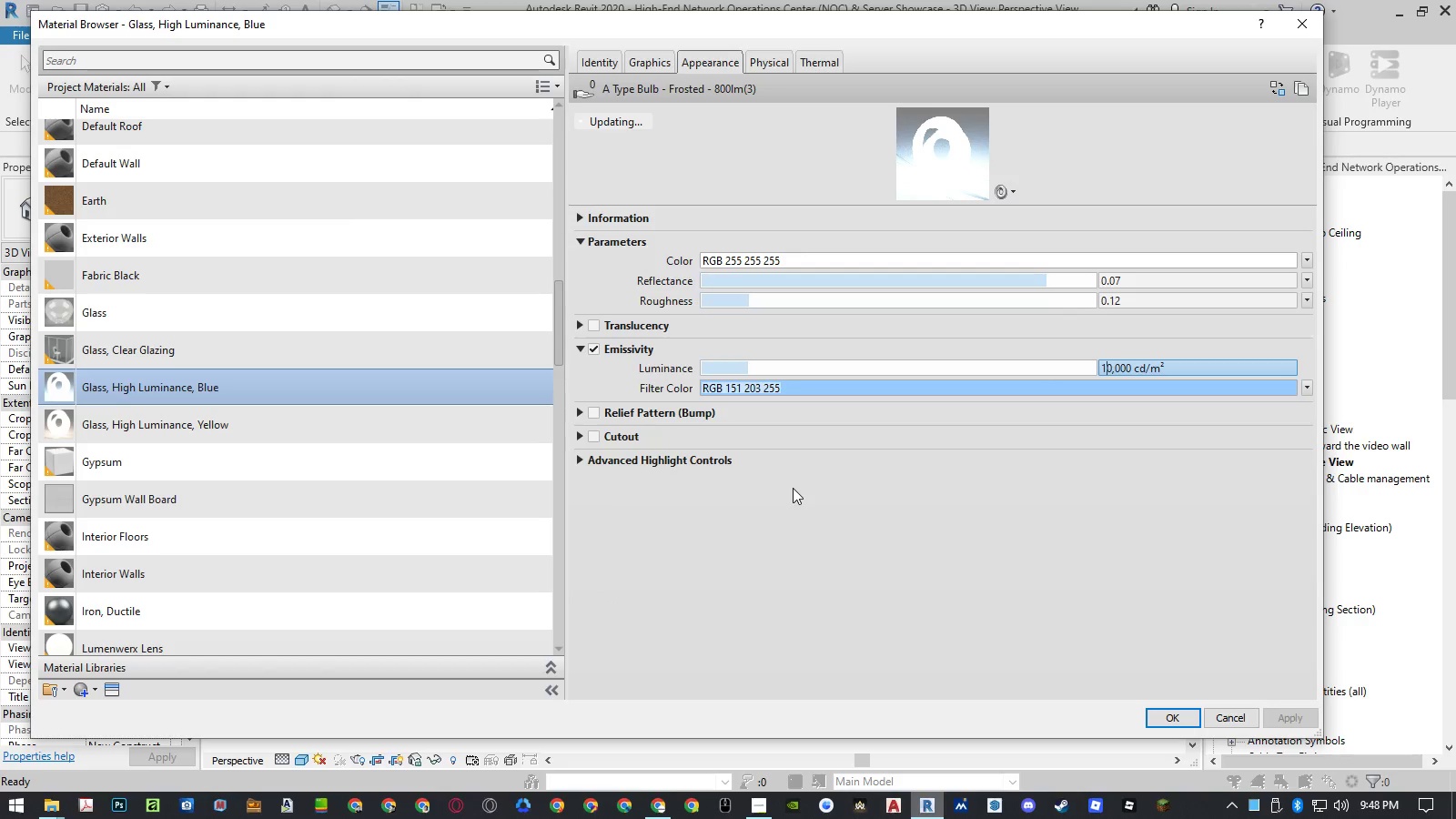 
key(NumpadEnter)
 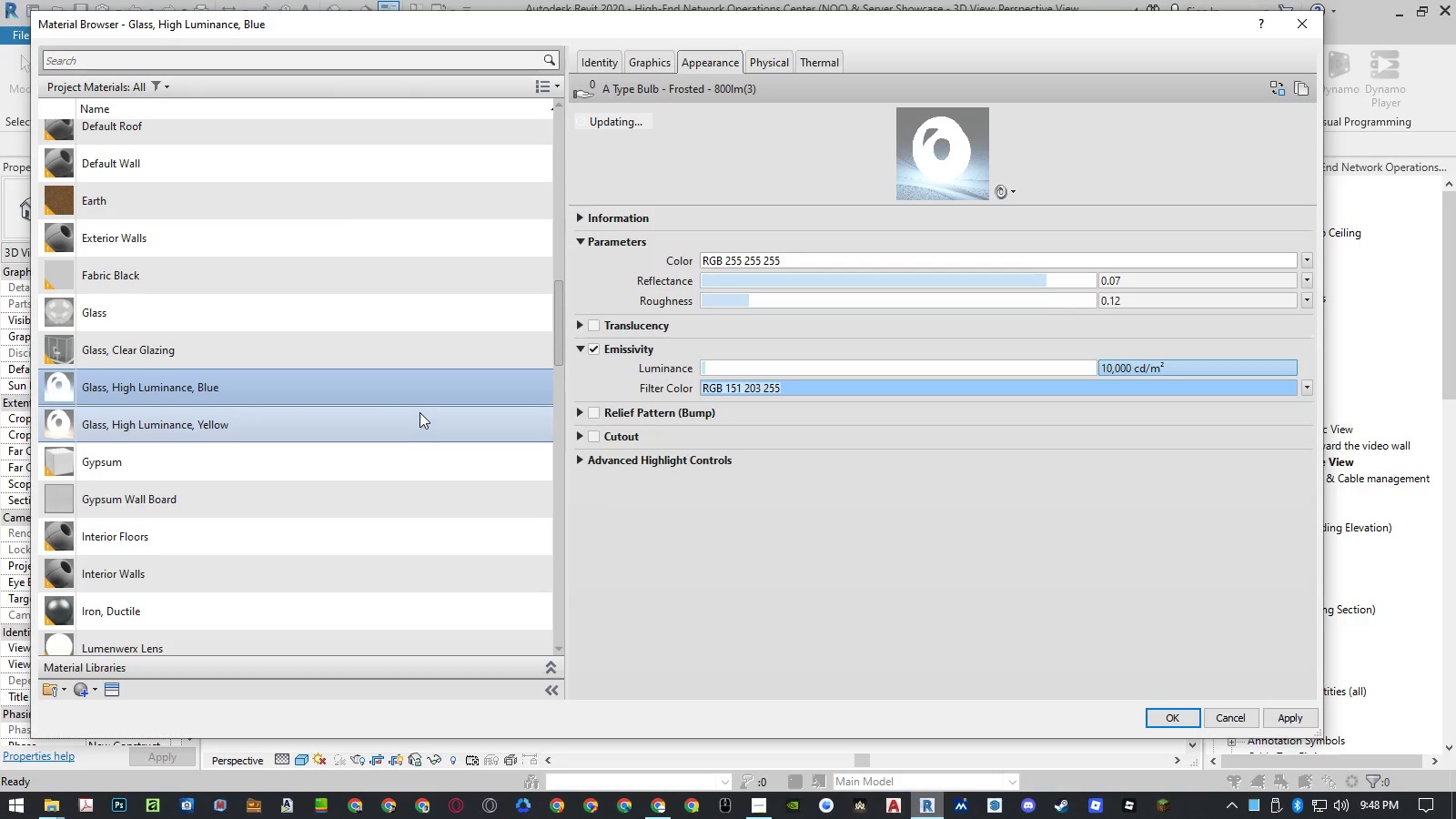 
left_click([420, 420])
 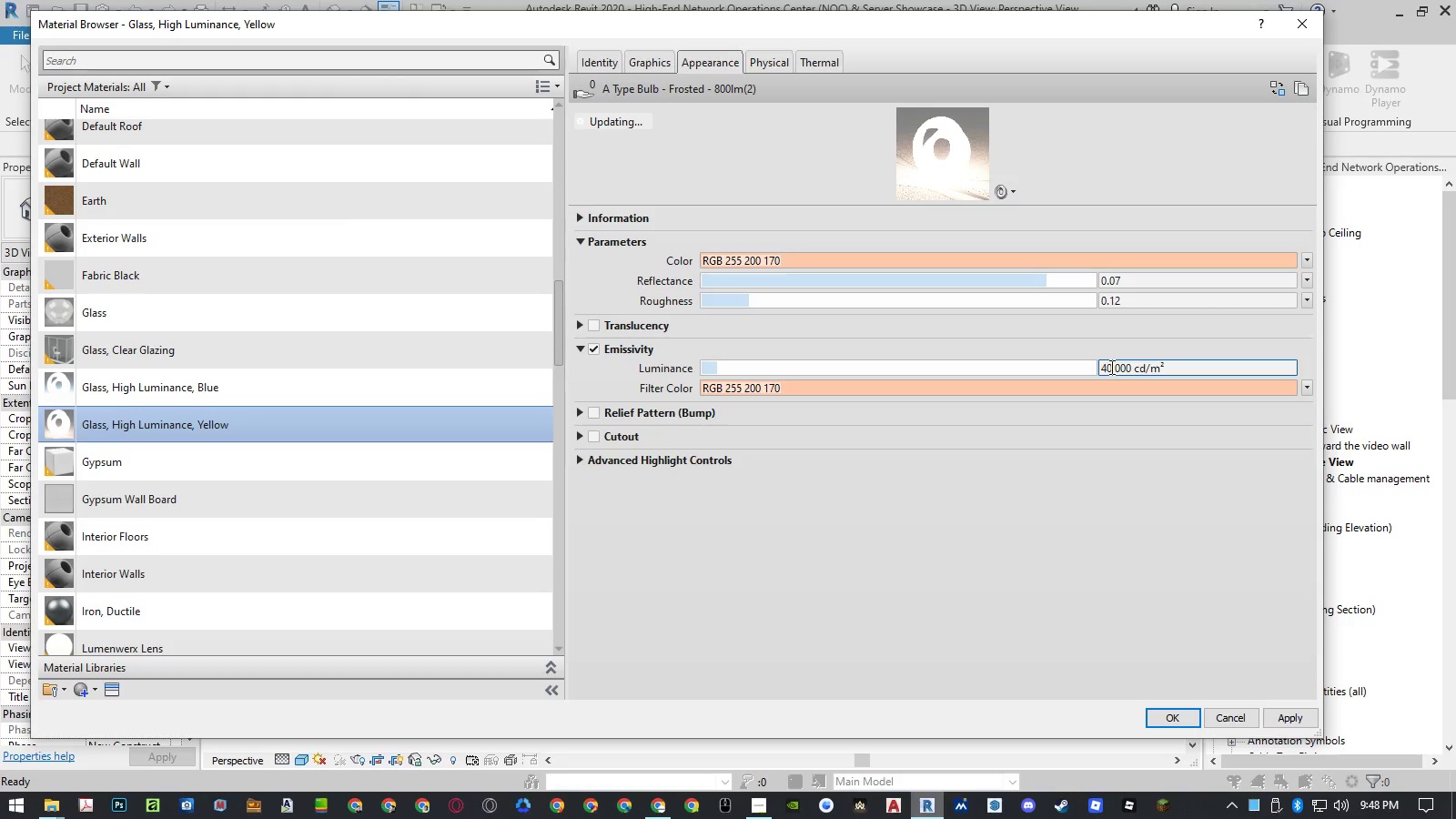 
left_click([1111, 367])
 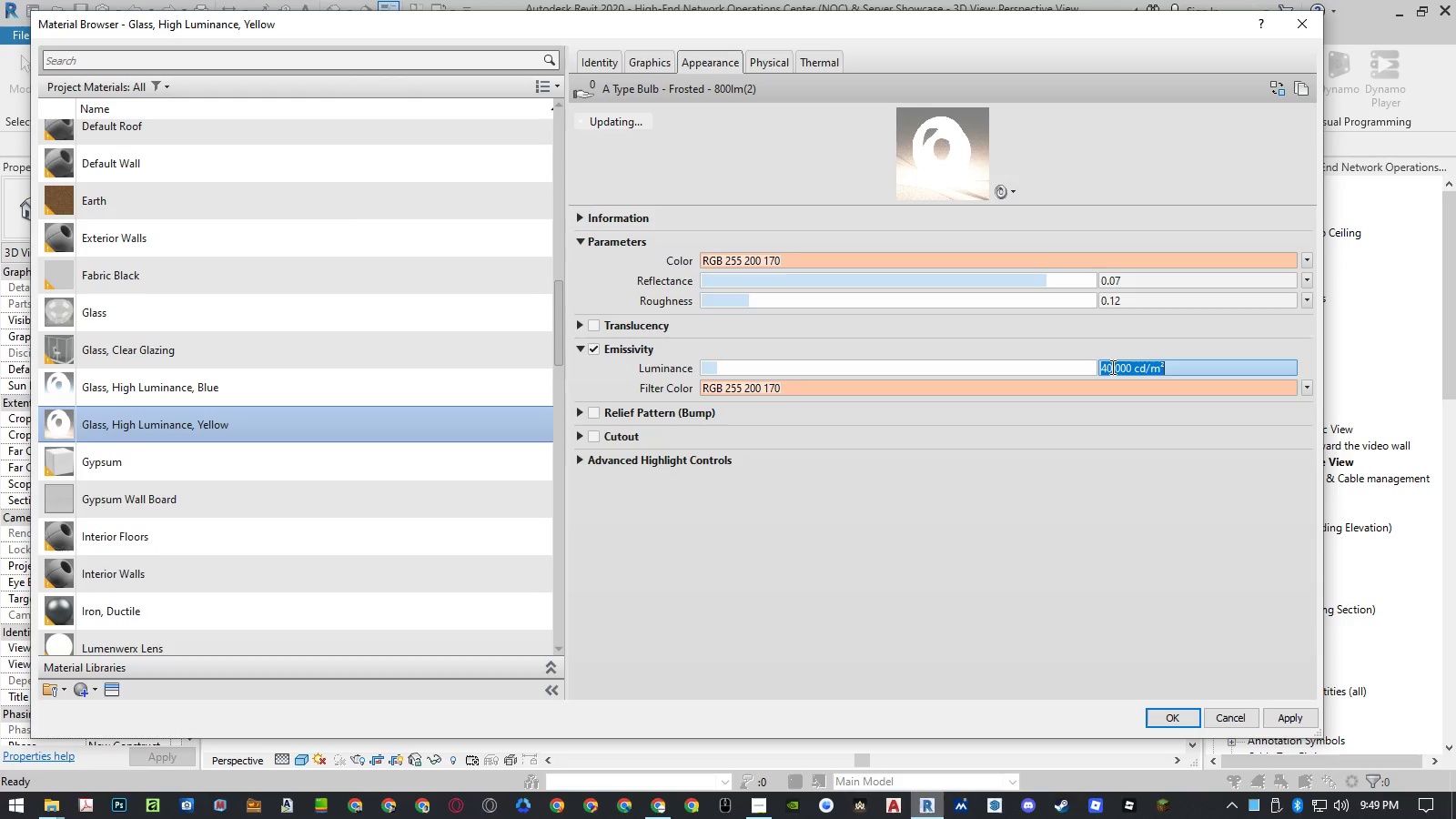 
left_click_drag(start_coordinate=[1111, 367], to_coordinate=[1070, 369])
 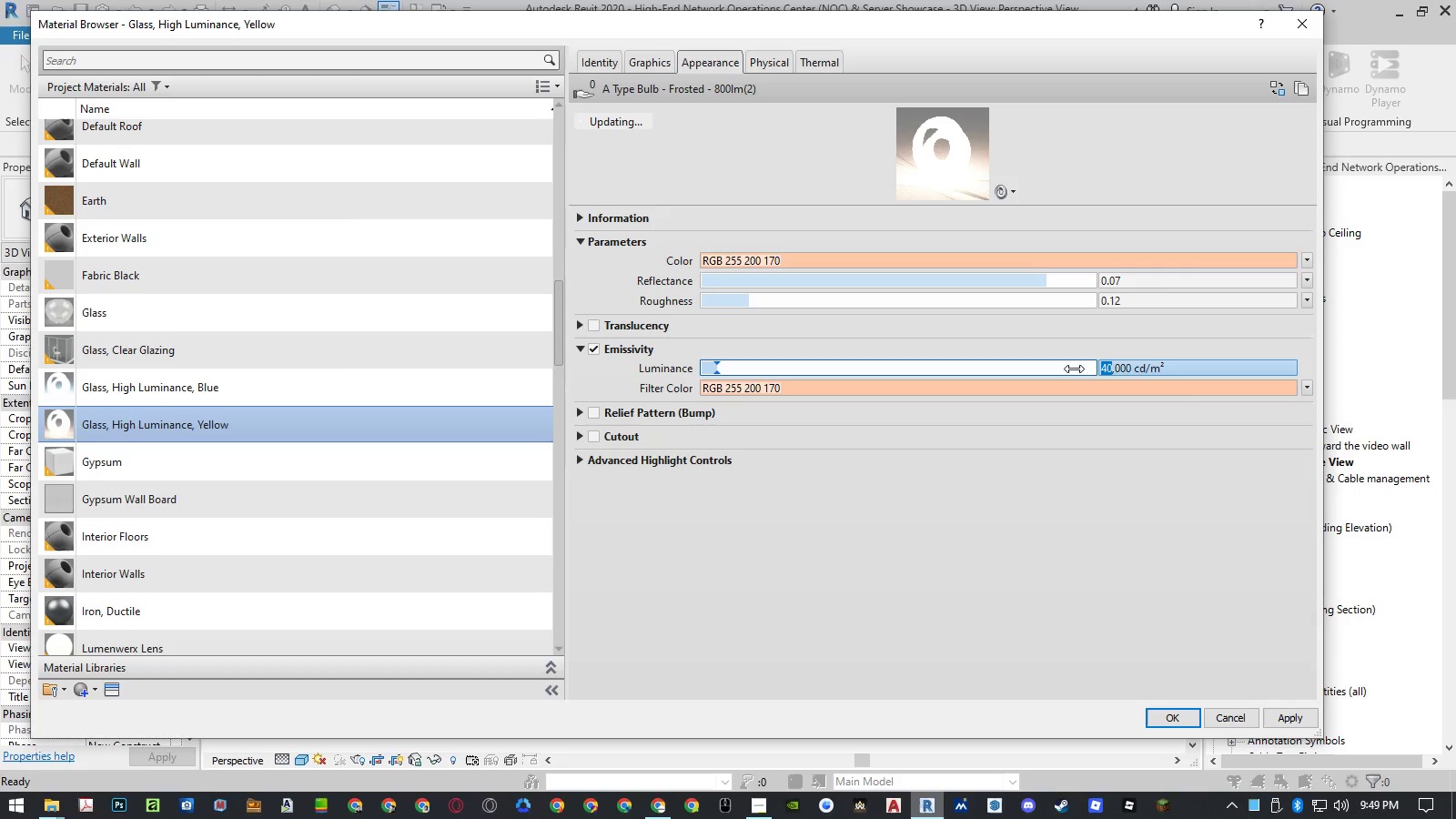 
key(Numpad5)
 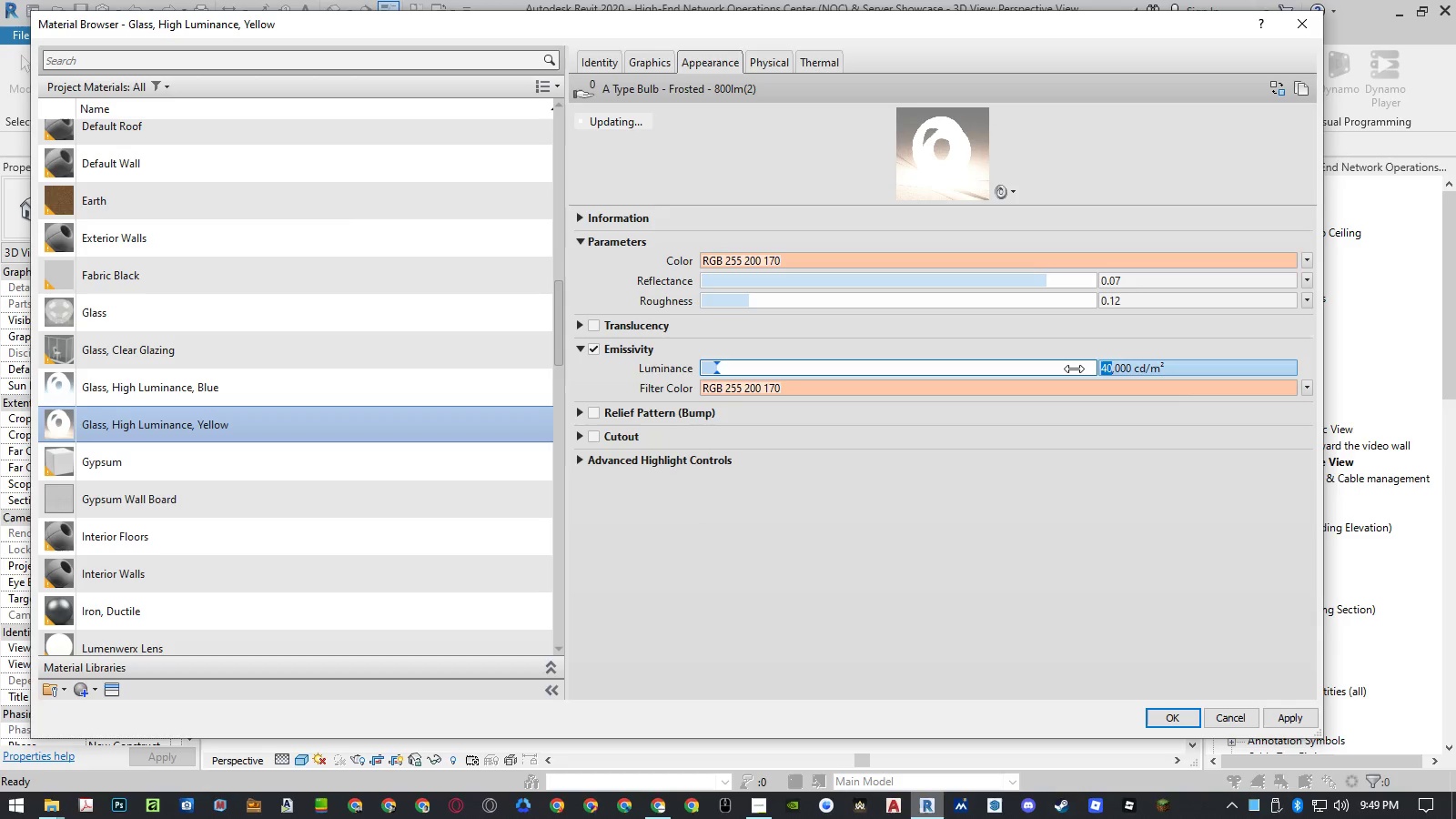 
key(NumpadEnter)
 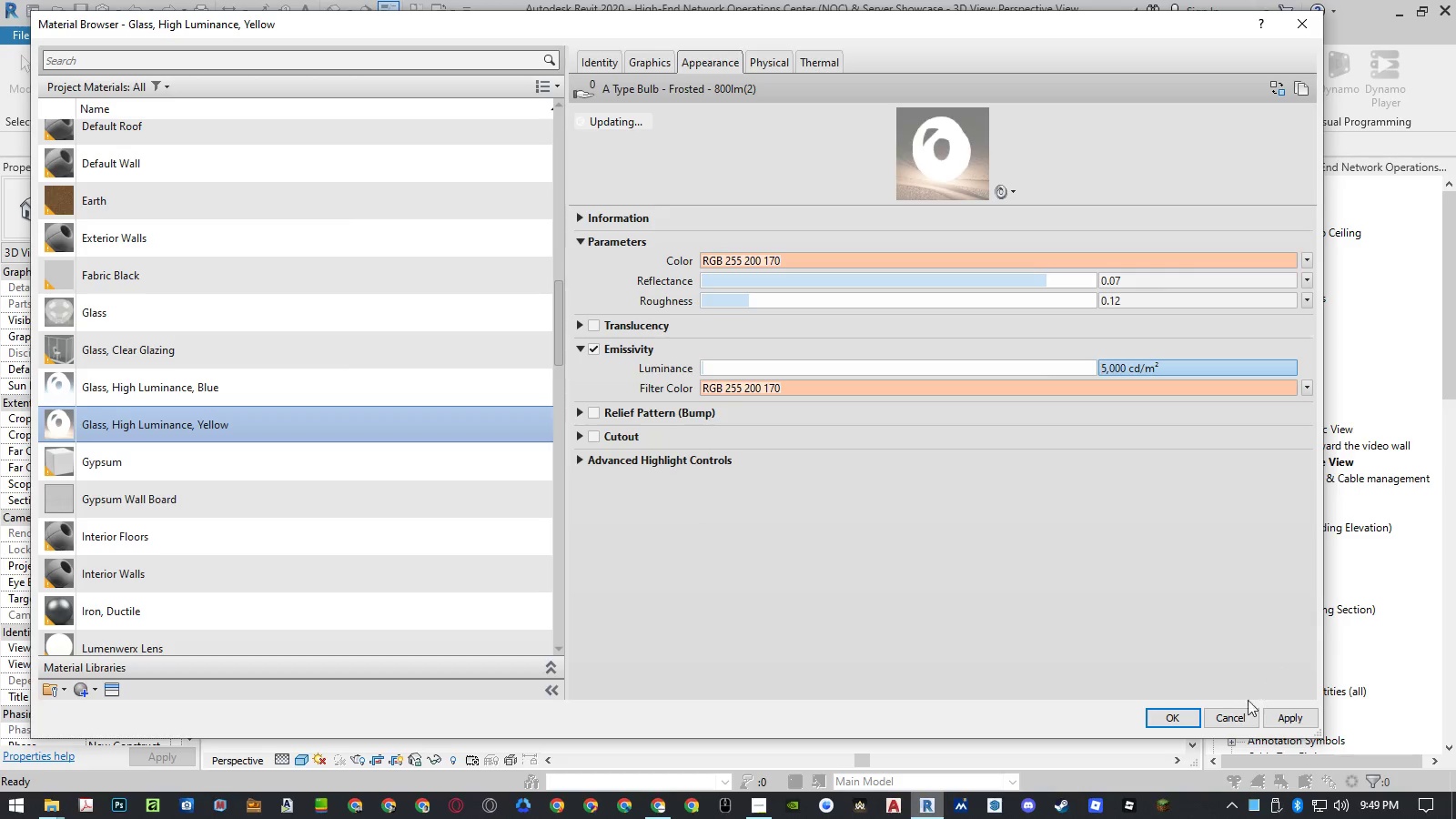 
left_click([1178, 714])
 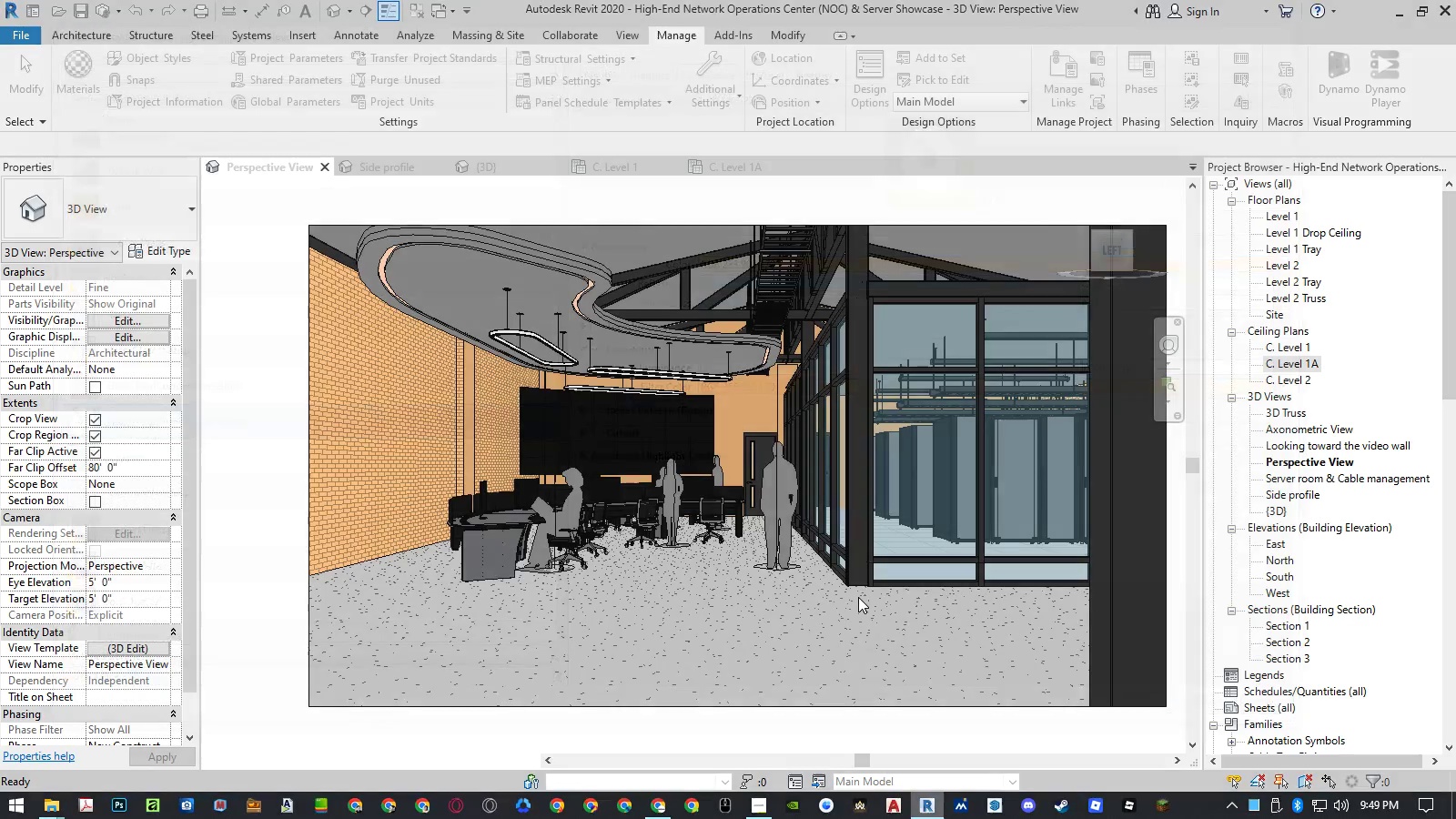 
wait(5.42)
 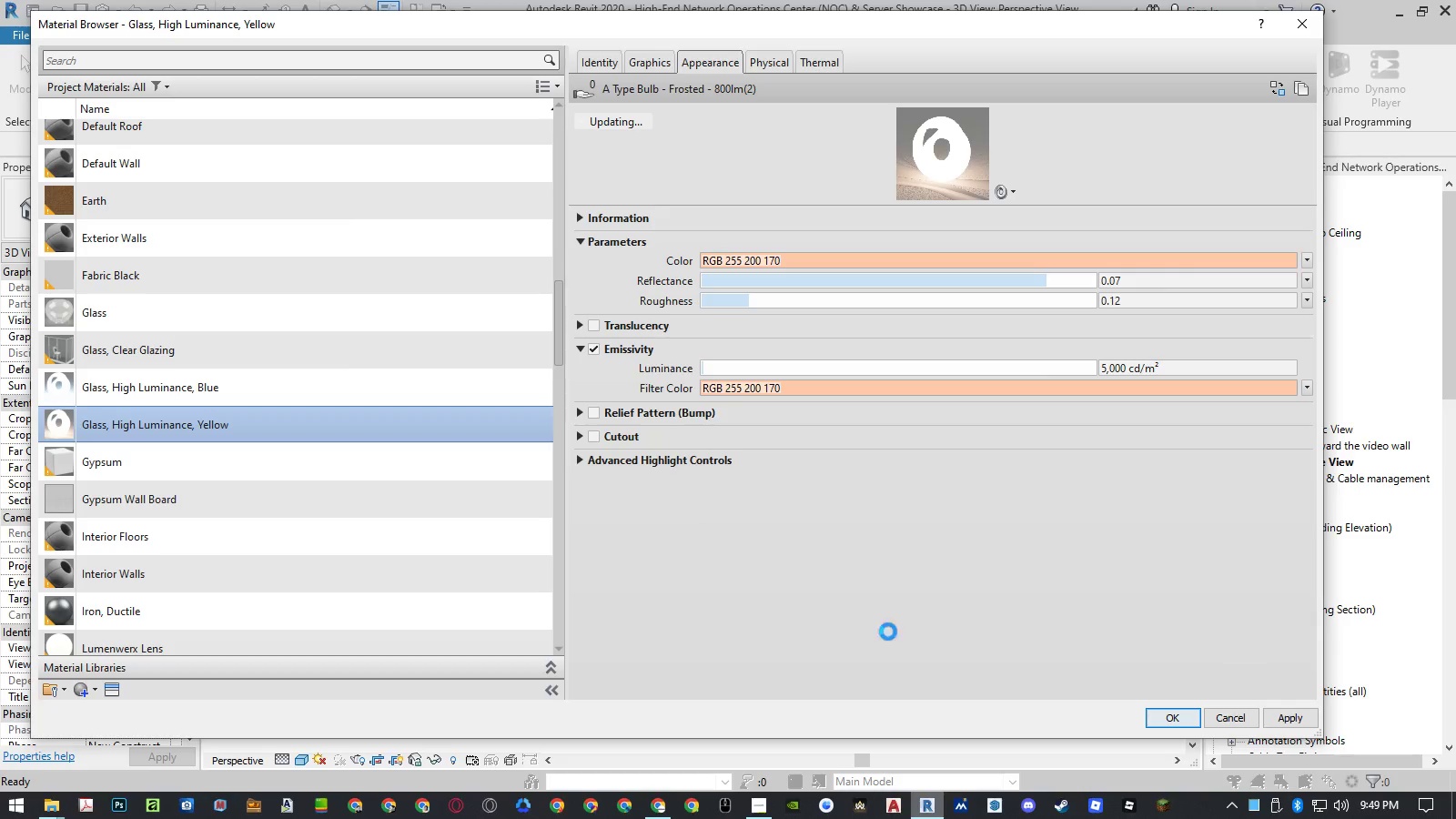 
left_click([291, 504])
 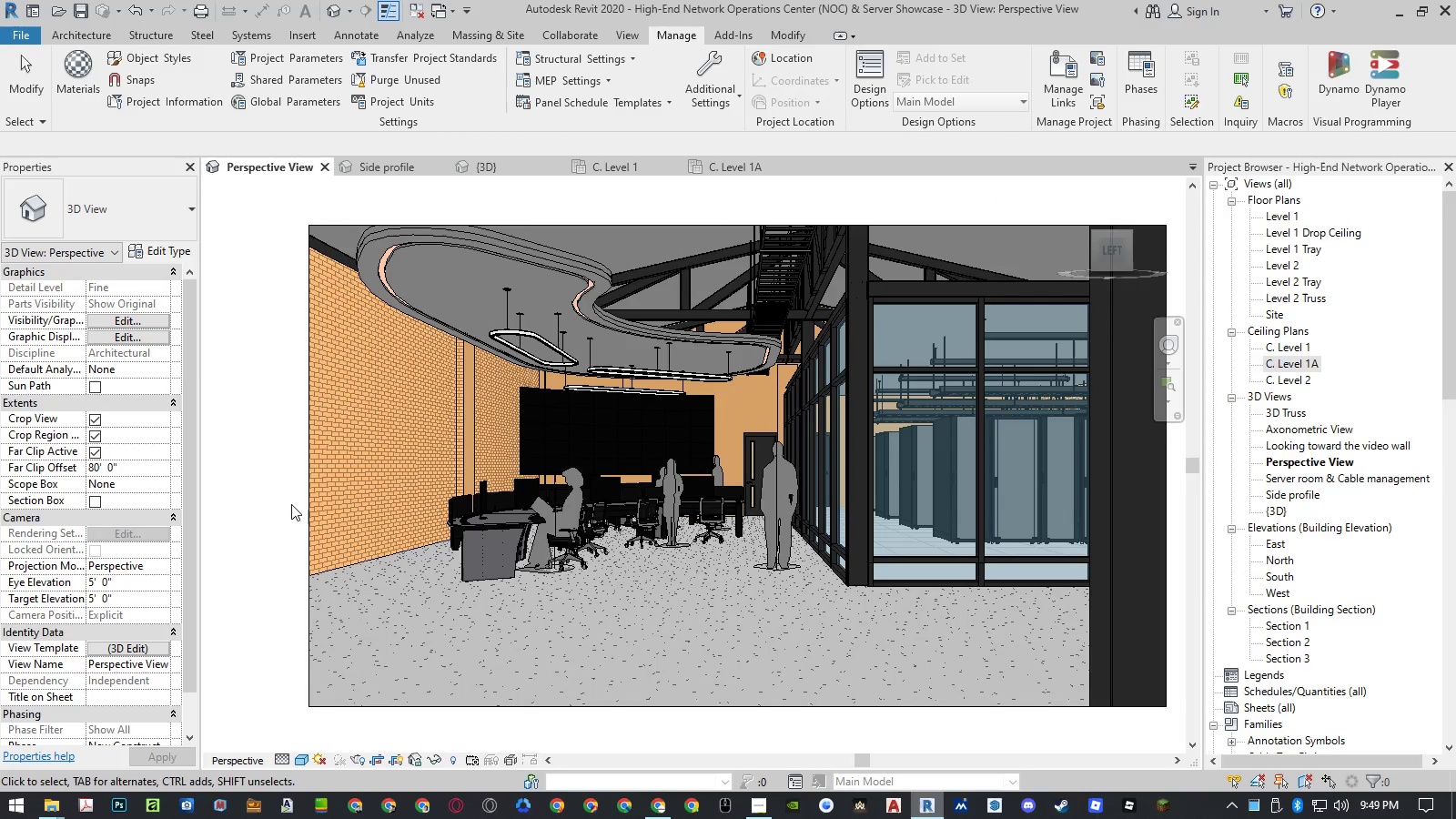 
key(Control+S)
 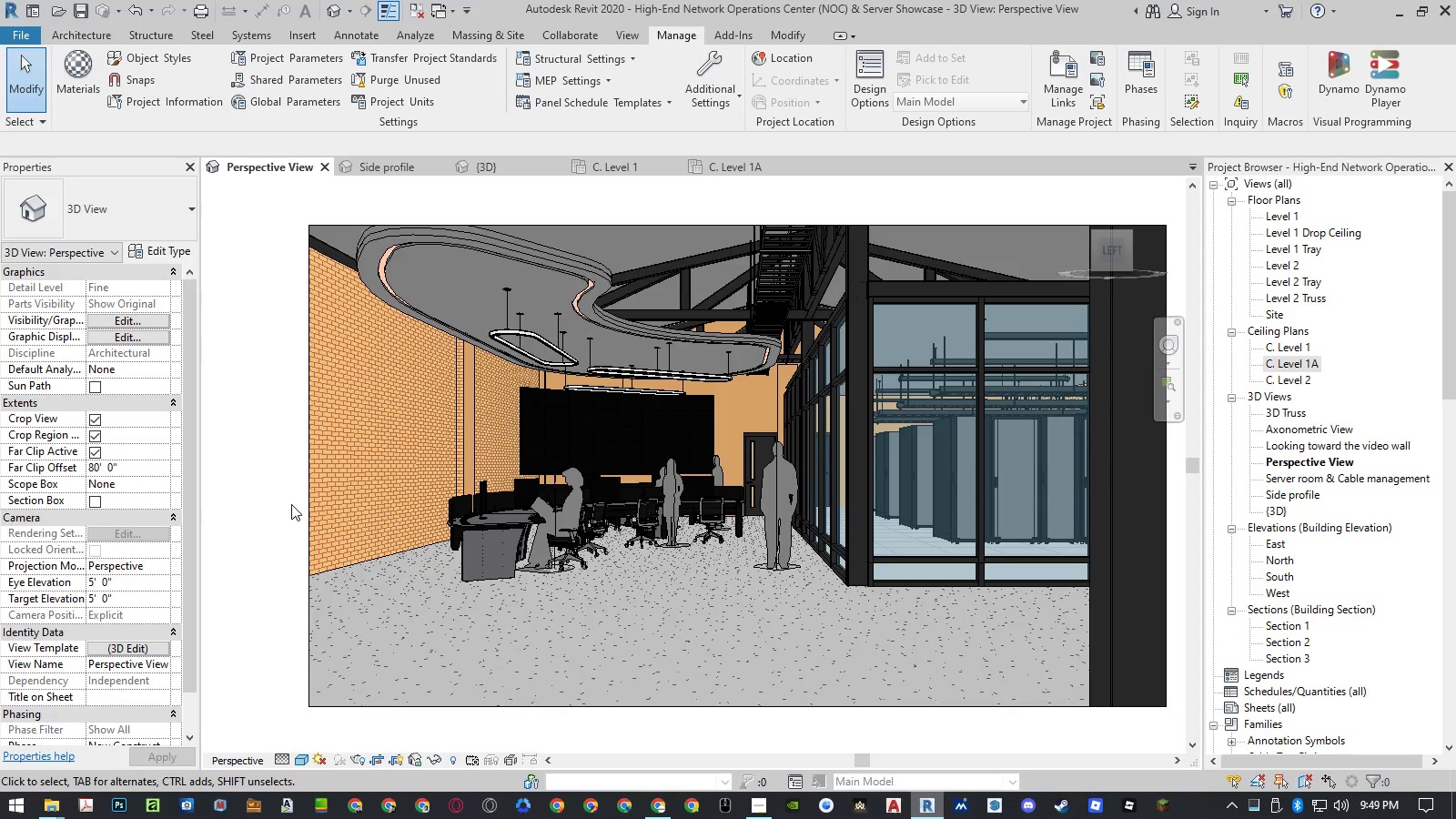 
wait(6.26)
 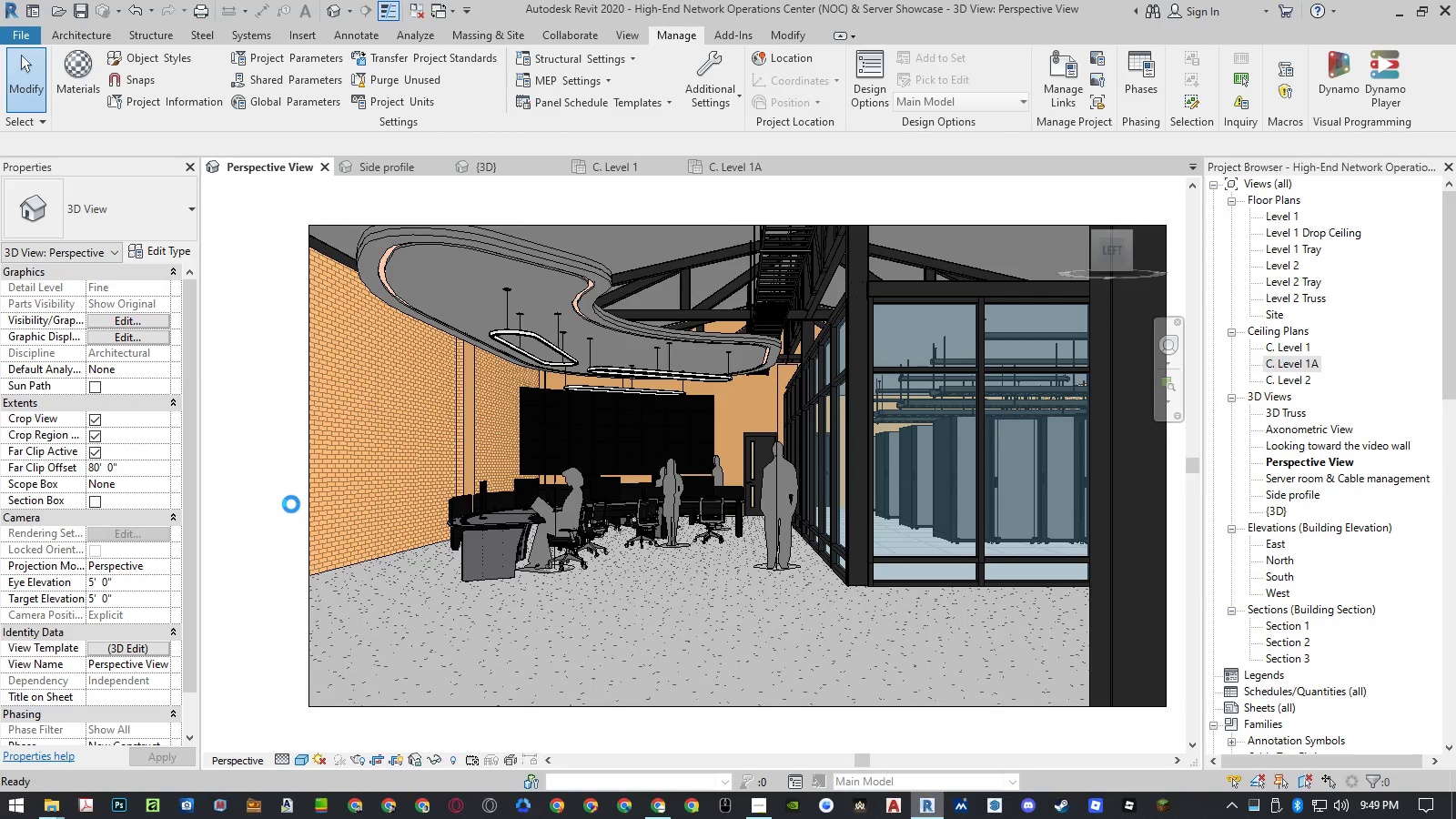 
left_click([140, 644])
 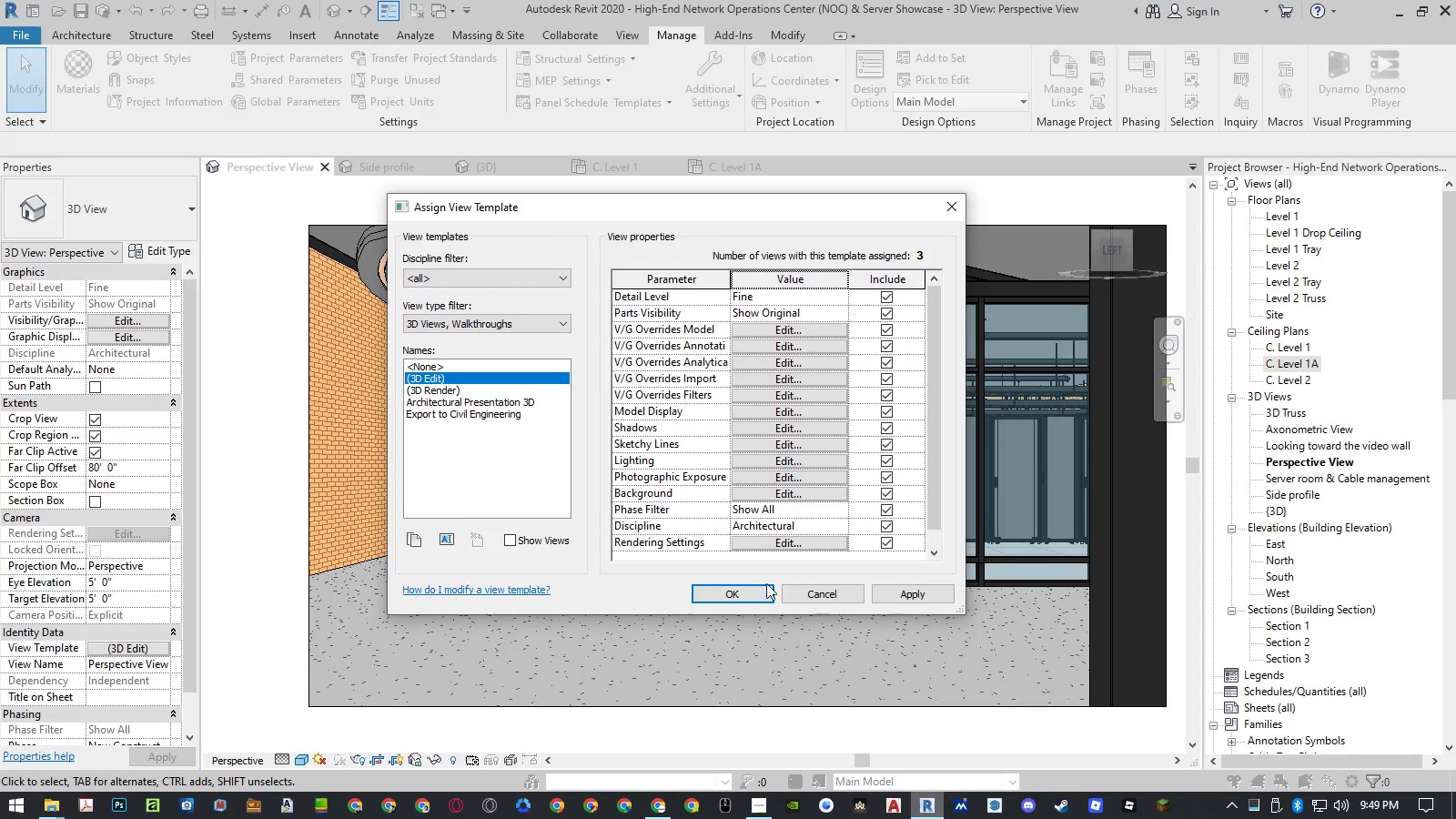 
left_click([804, 594])
 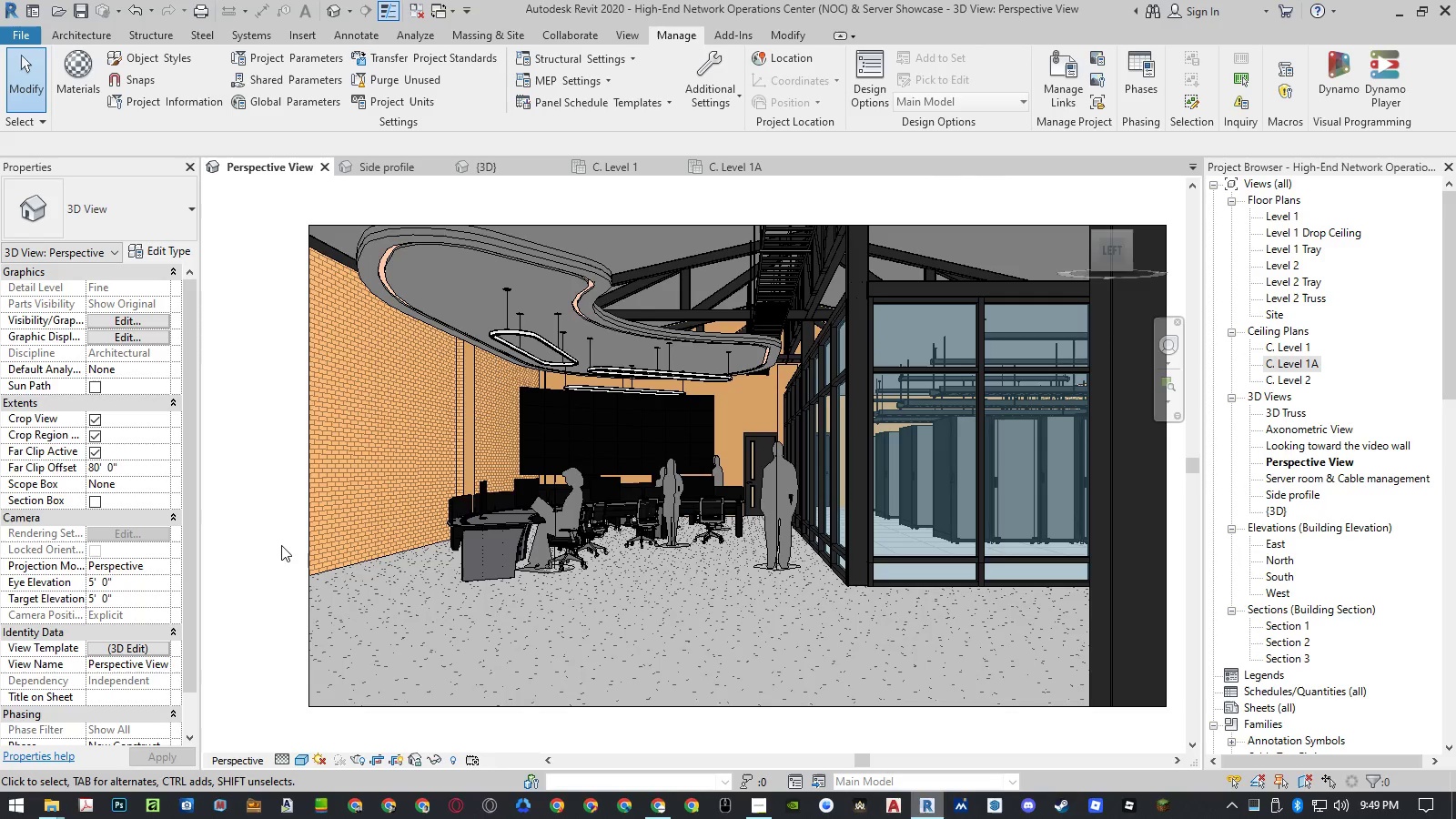 
left_click([278, 544])
 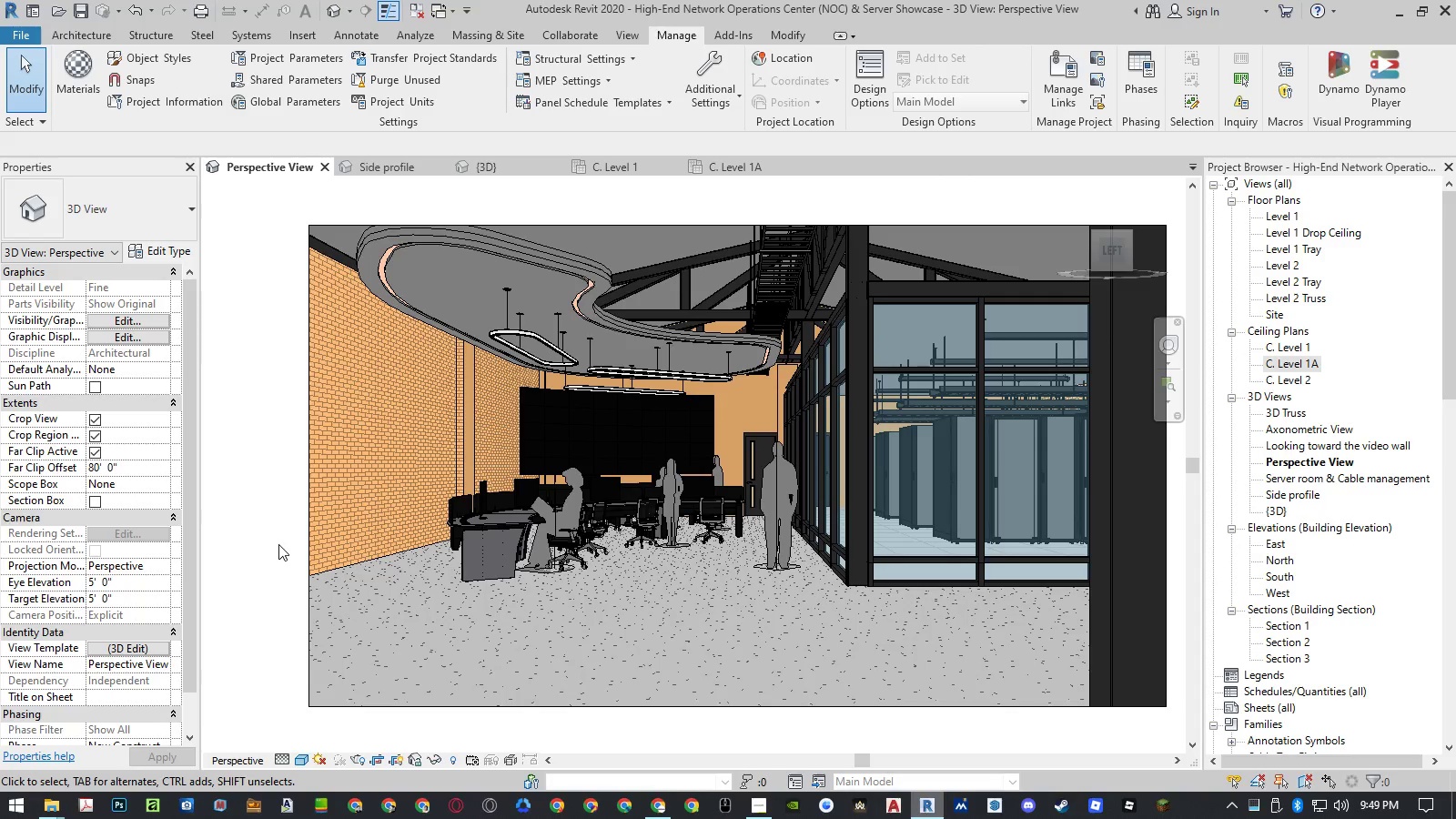 
type(rr)
 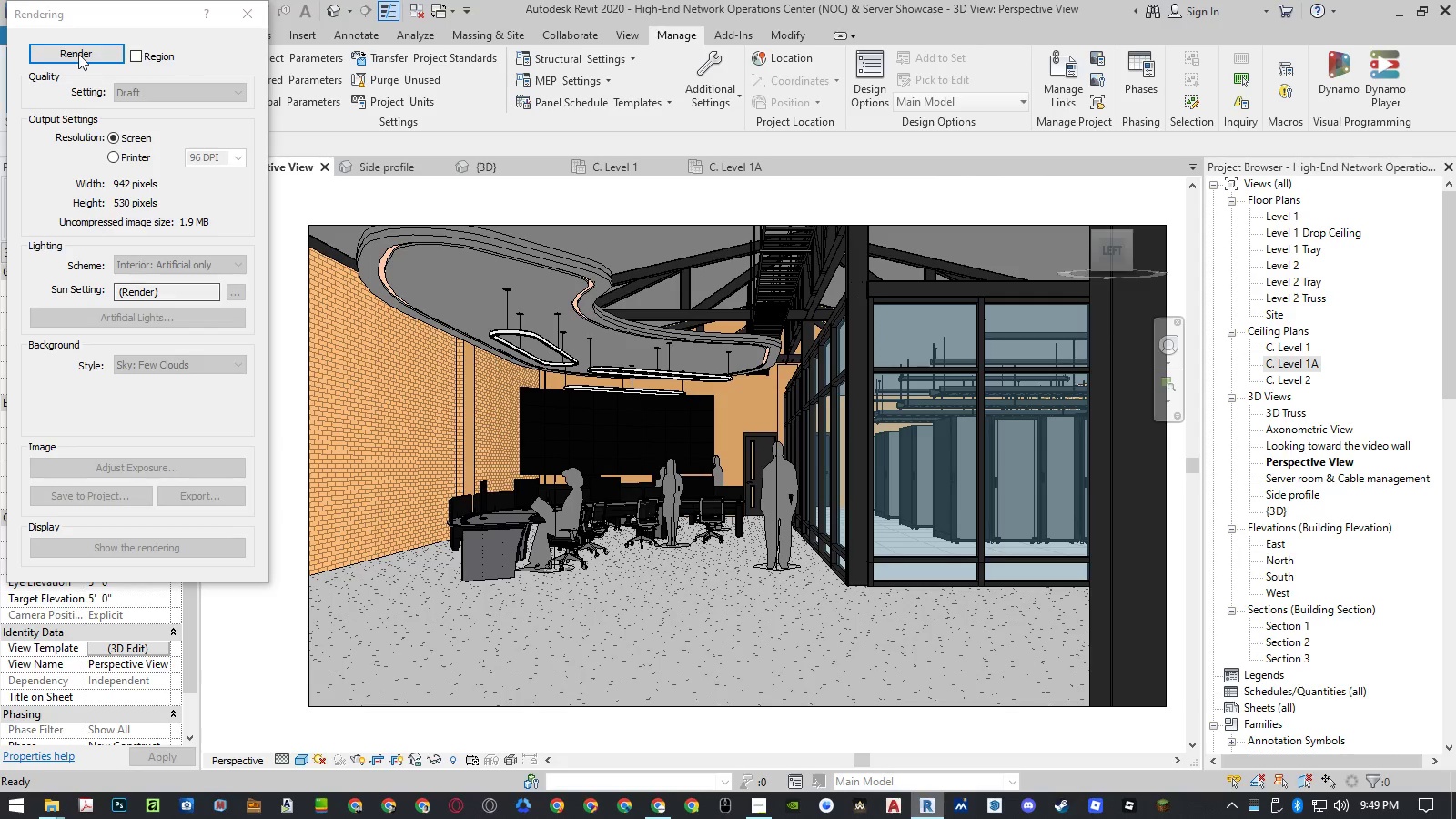 
left_click([78, 51])
 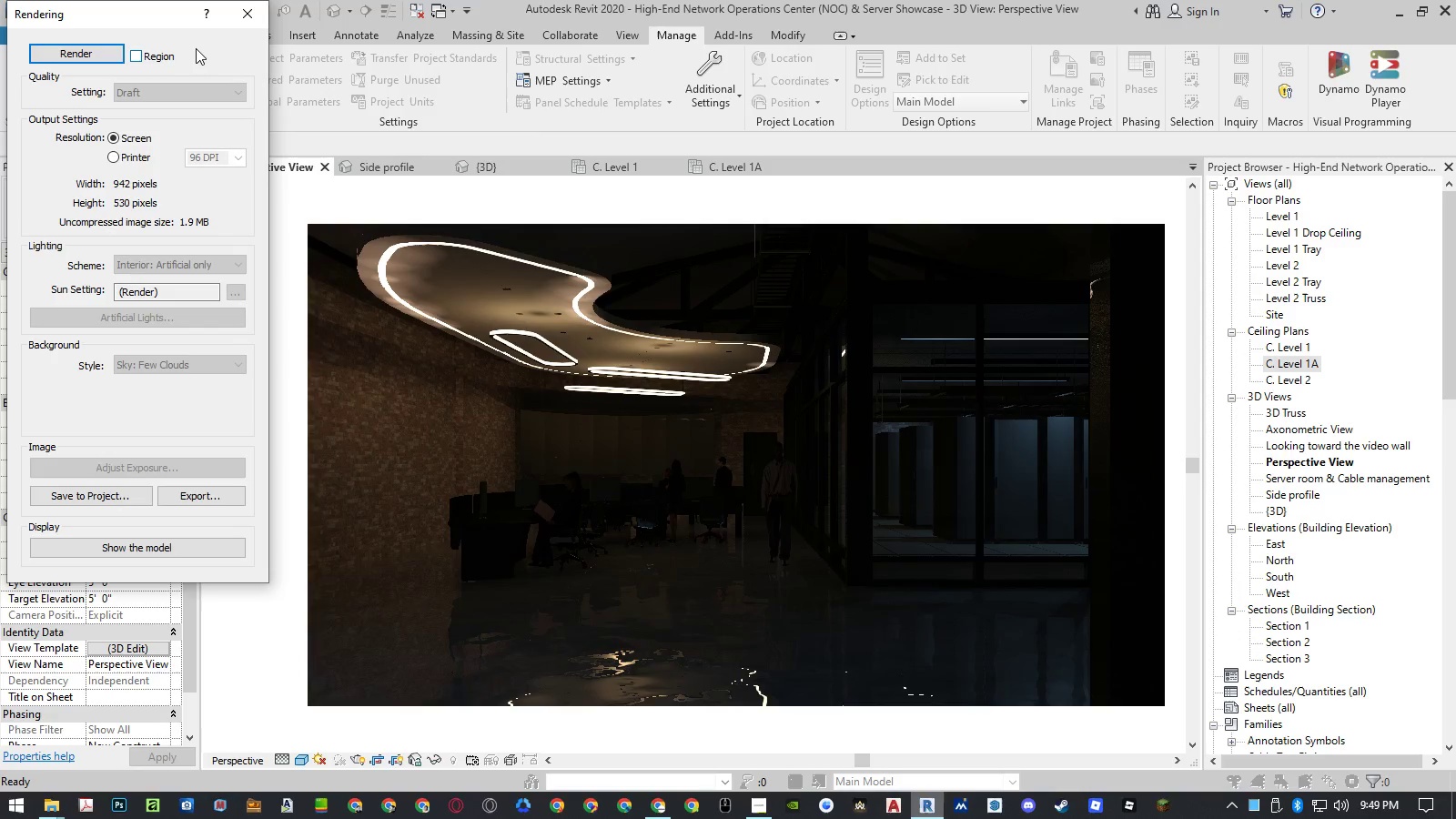 
wait(24.41)
 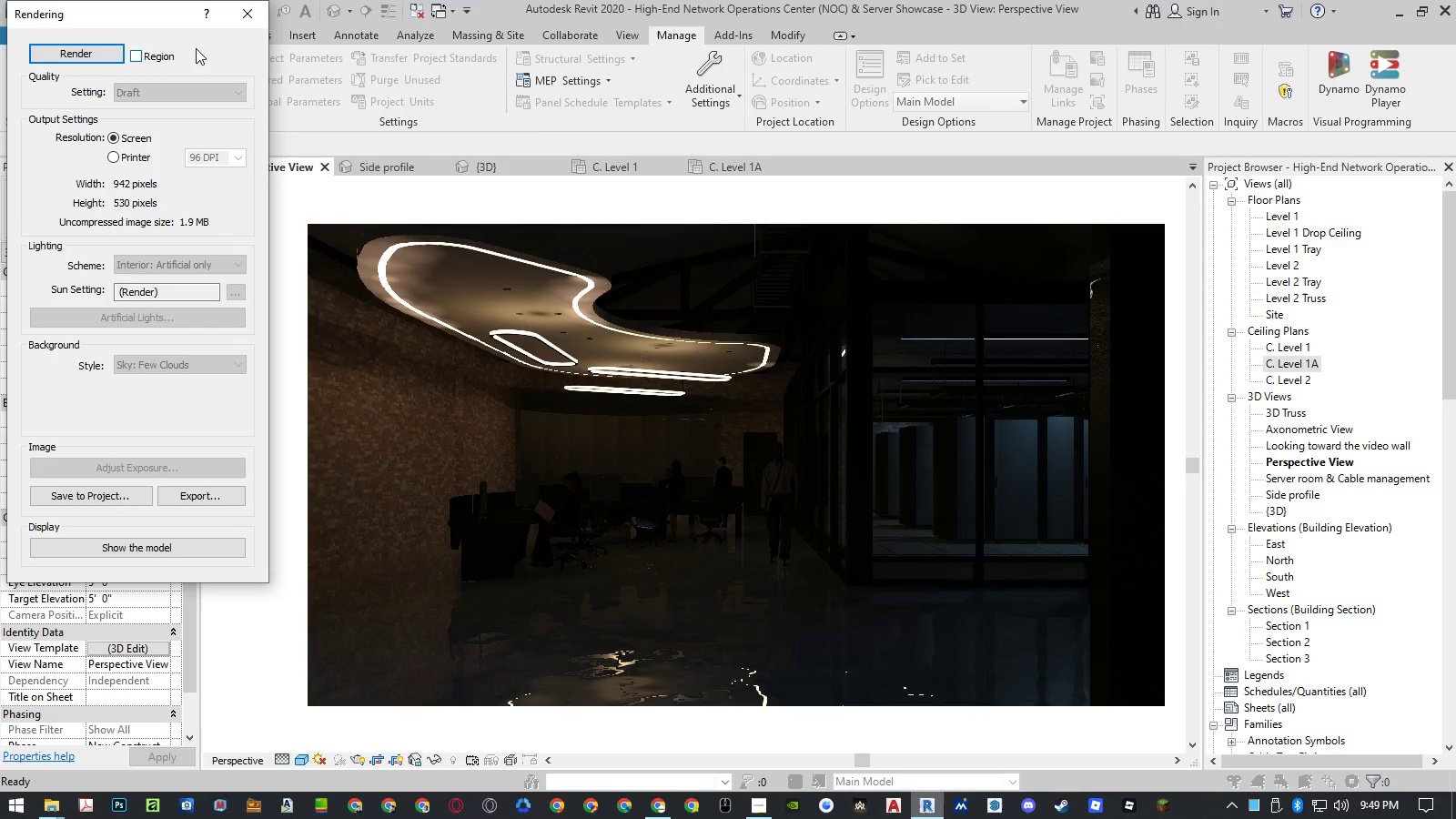 
left_click([247, 14])
 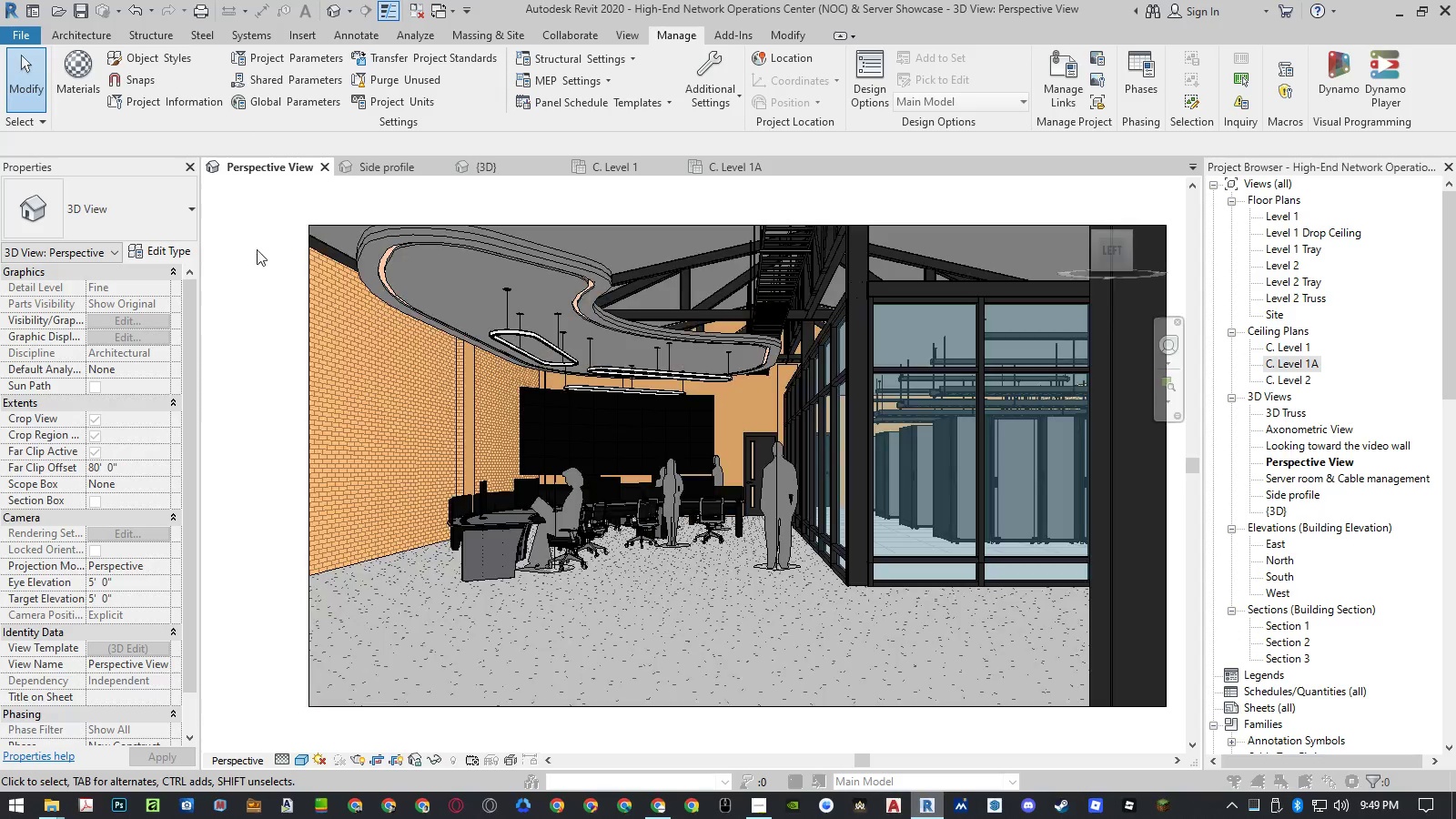 
left_click([257, 257])
 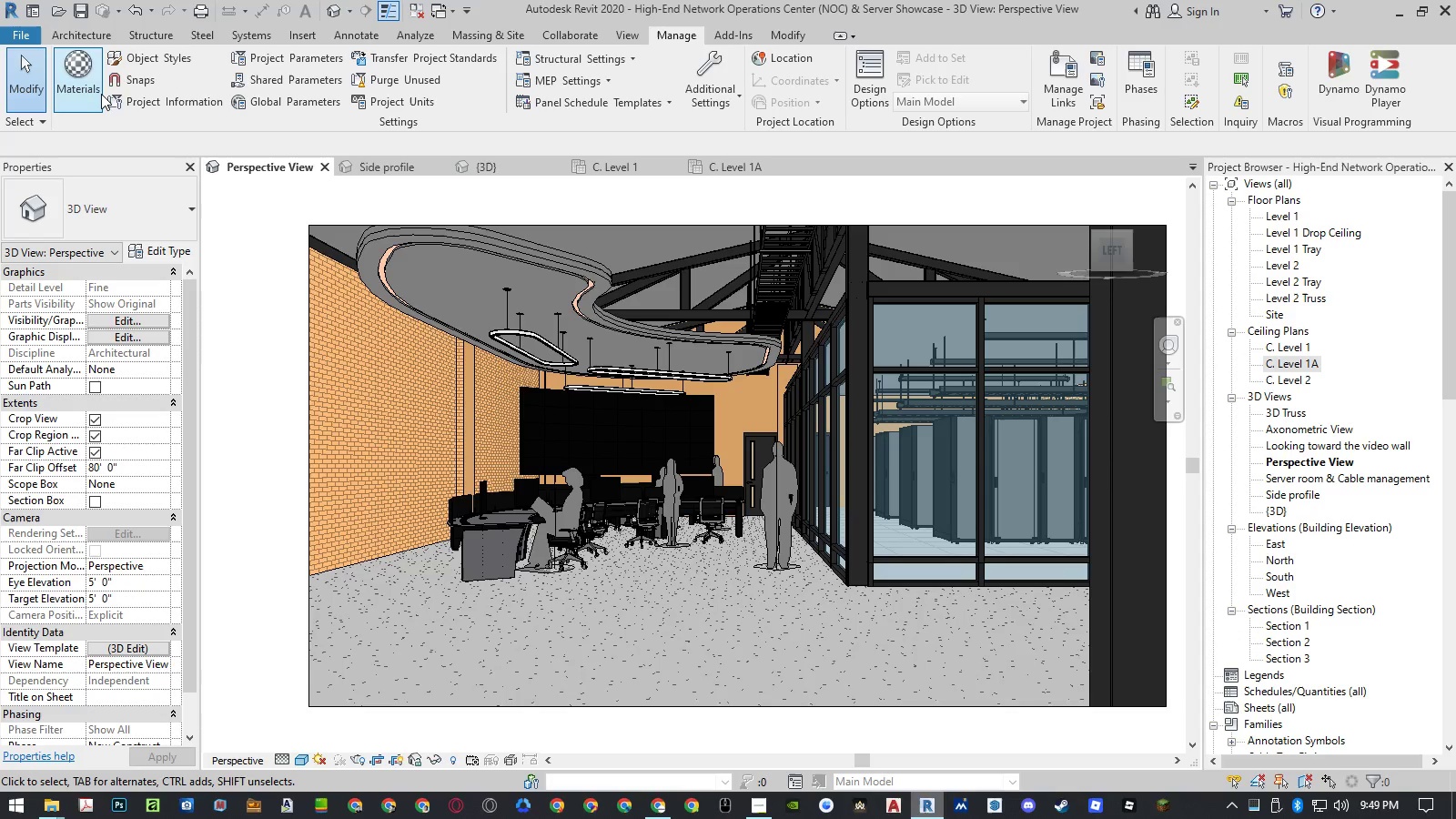 
left_click([73, 91])
 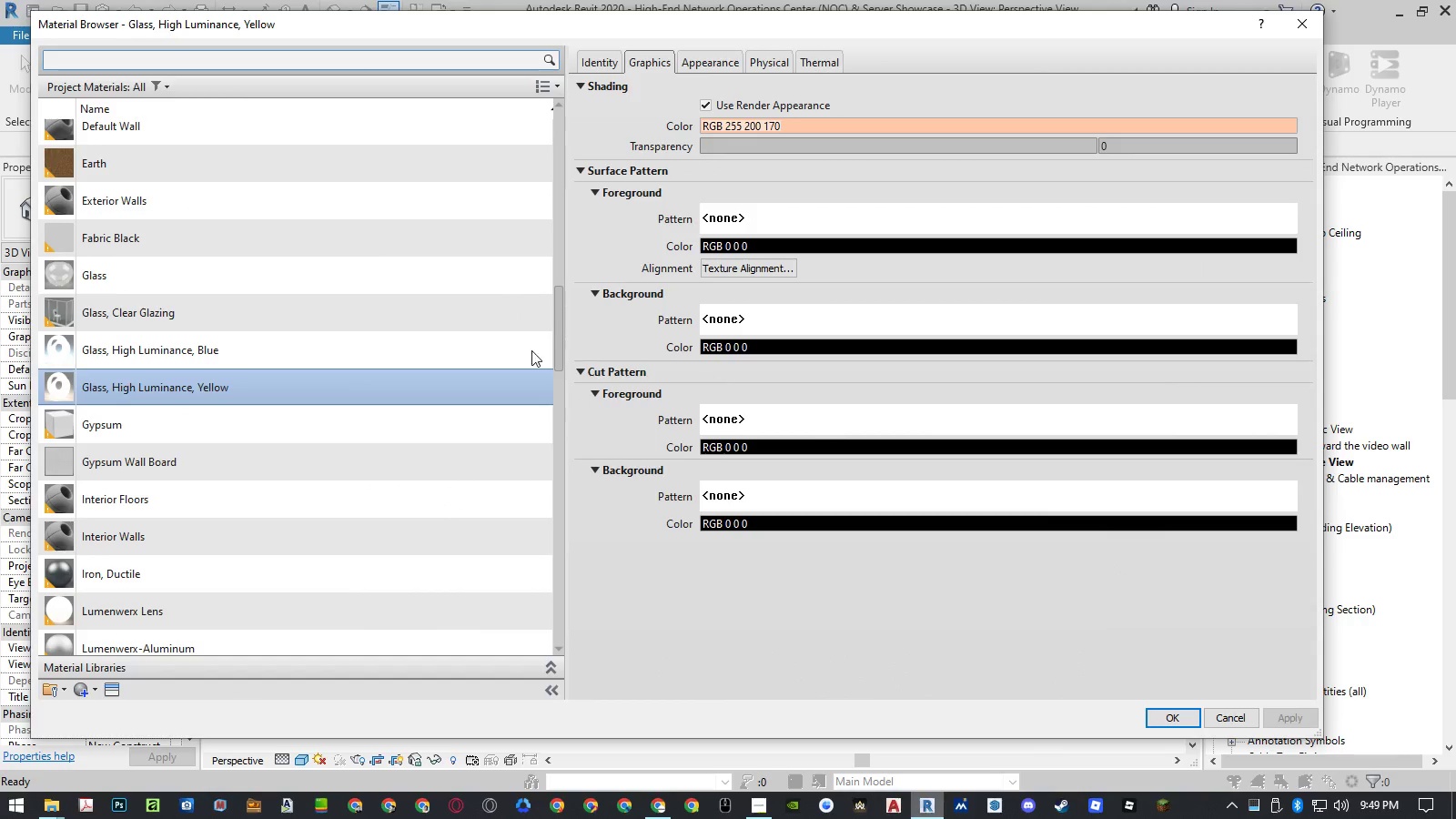 
left_click([463, 350])
 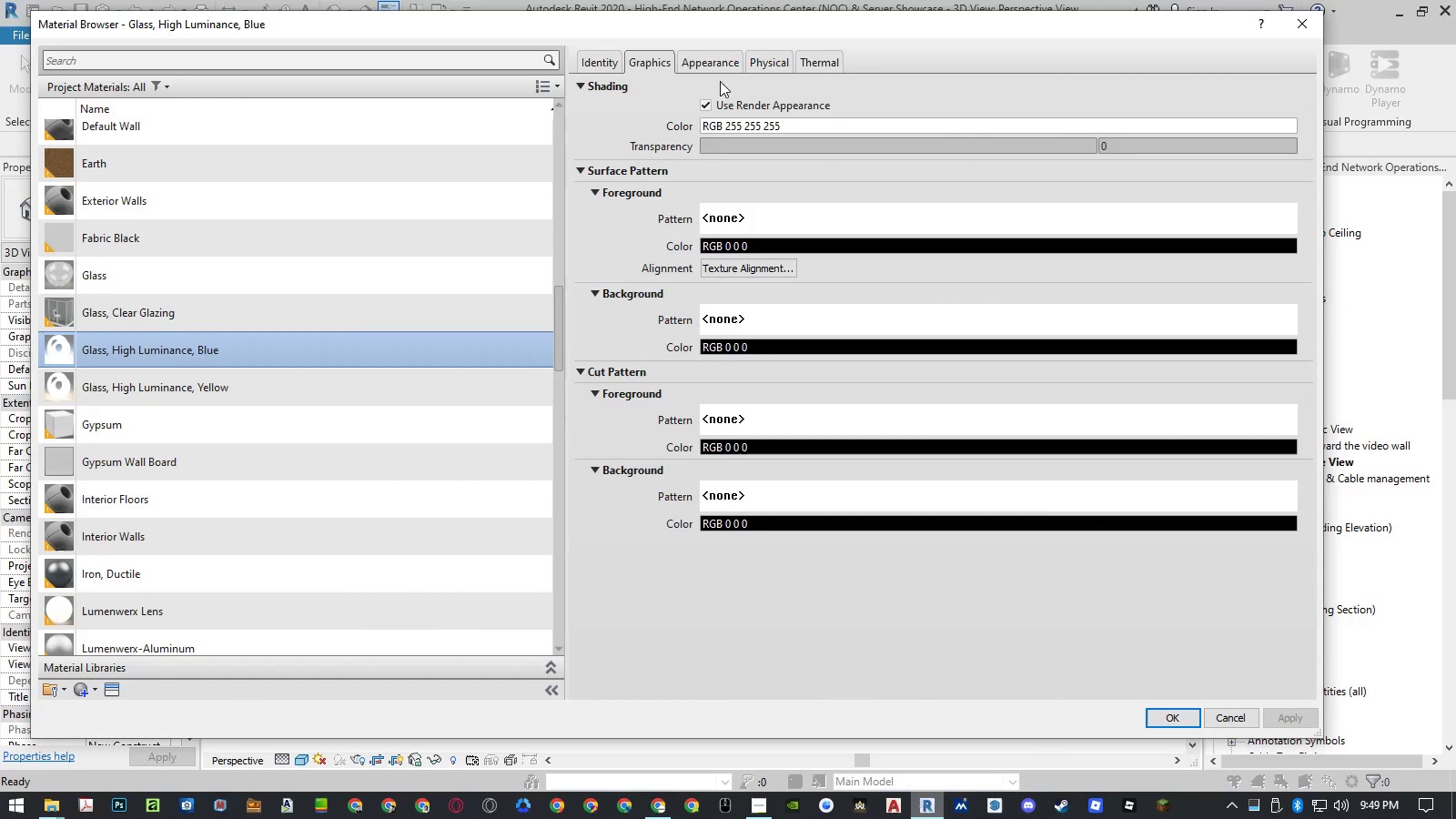 
left_click([712, 63])
 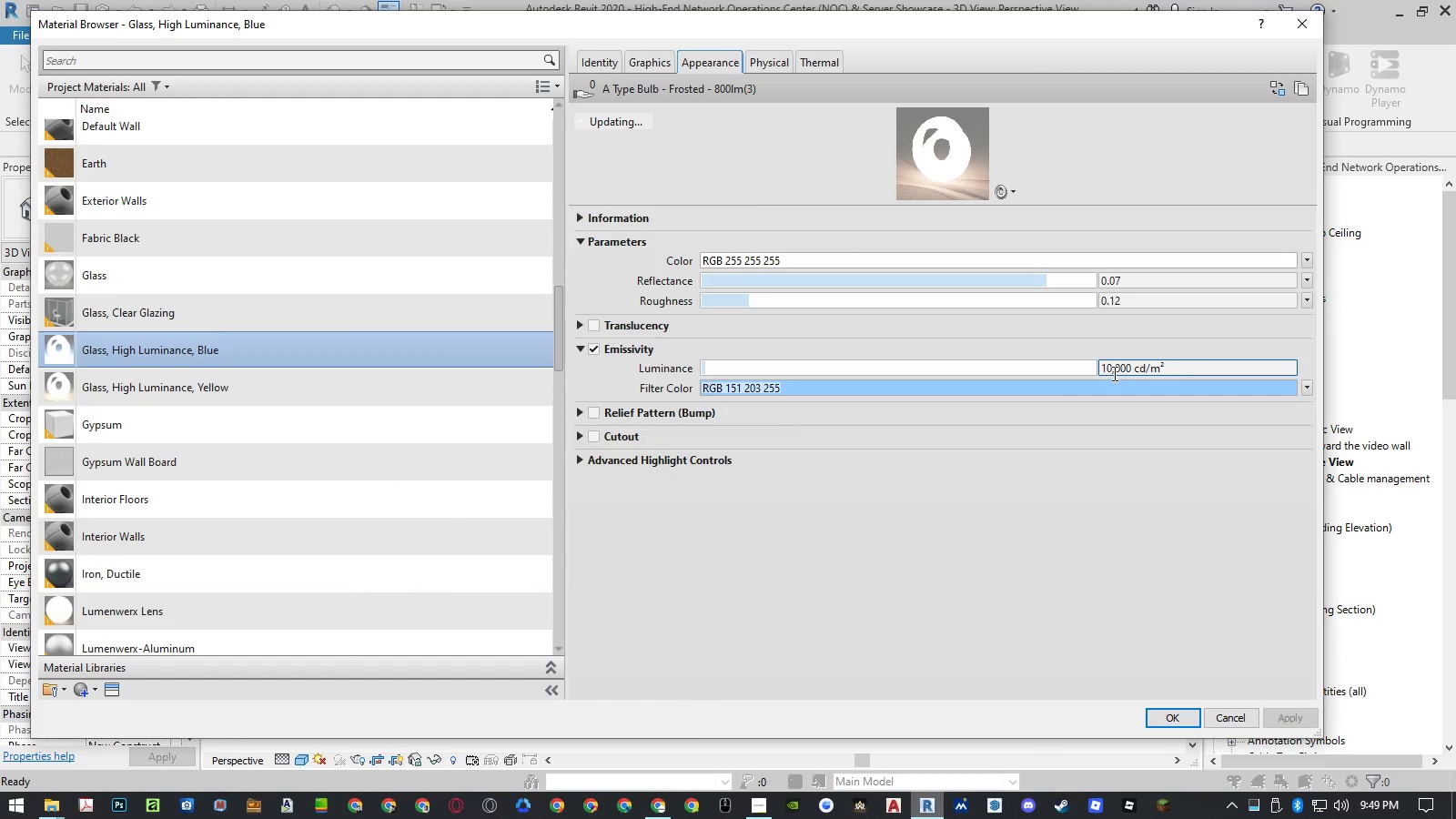 
left_click([1115, 371])
 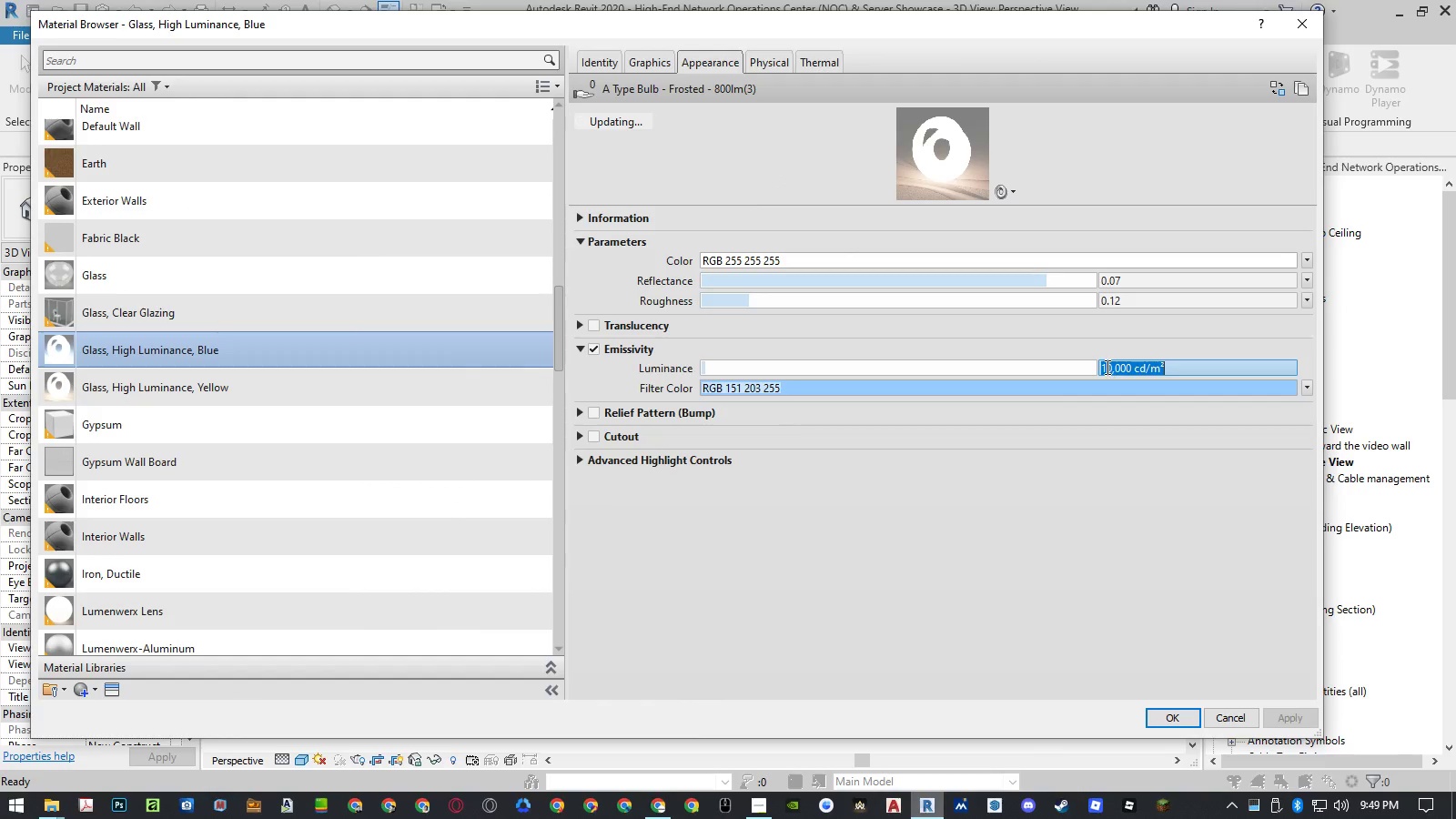 
left_click_drag(start_coordinate=[1106, 367], to_coordinate=[1088, 369])
 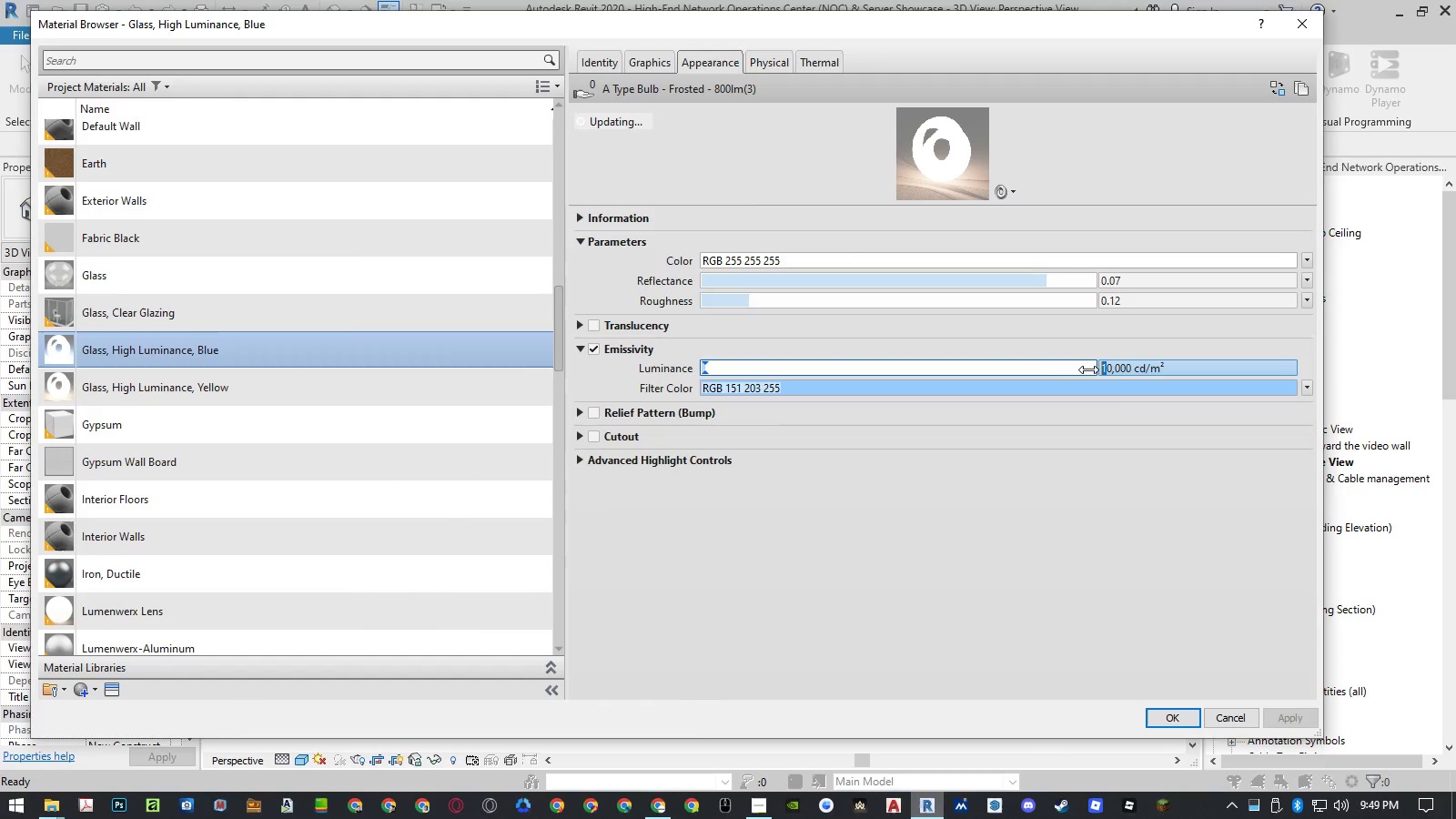 
key(Numpad4)
 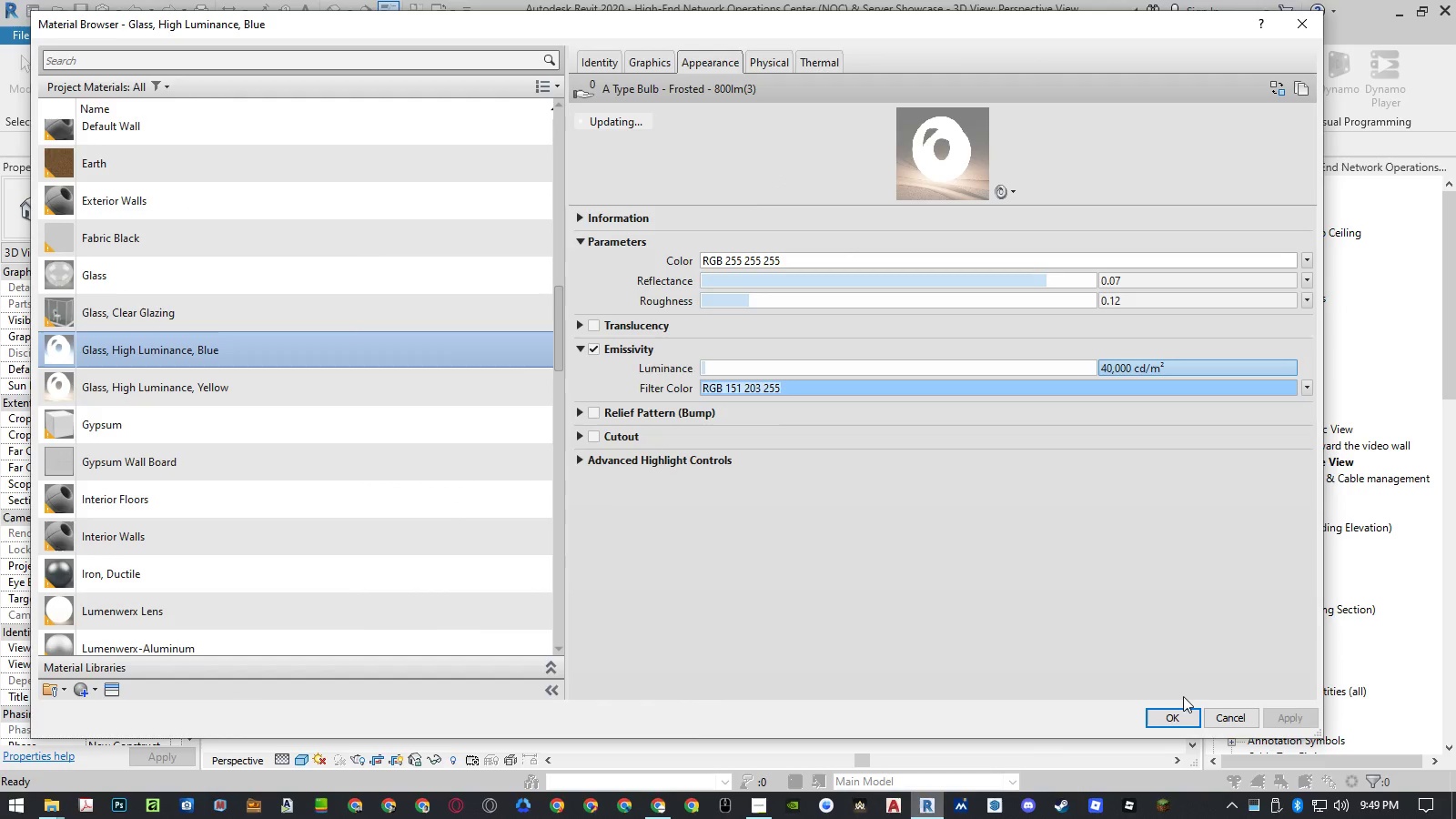 
left_click([1178, 712])
 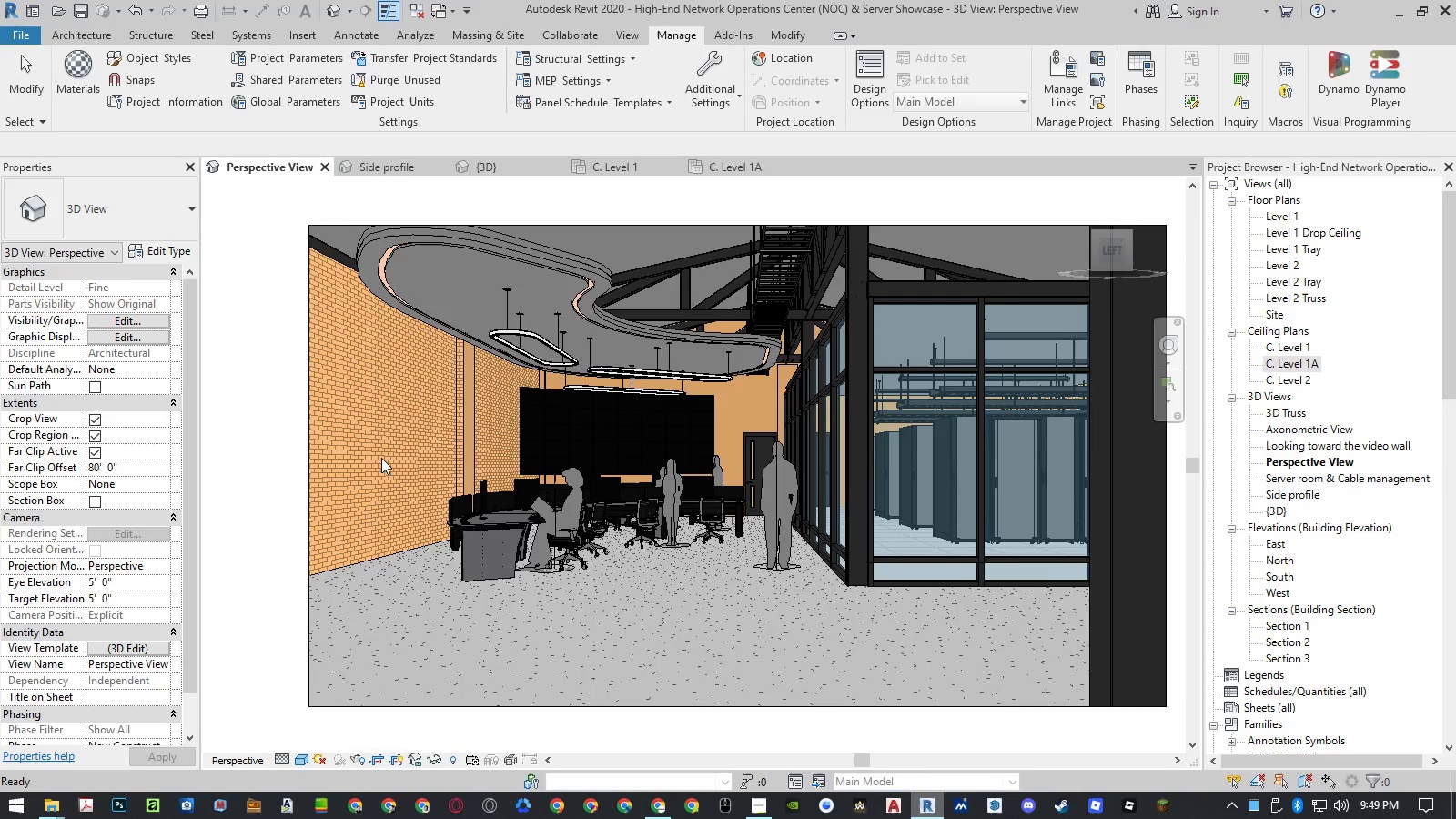 
left_click([257, 451])
 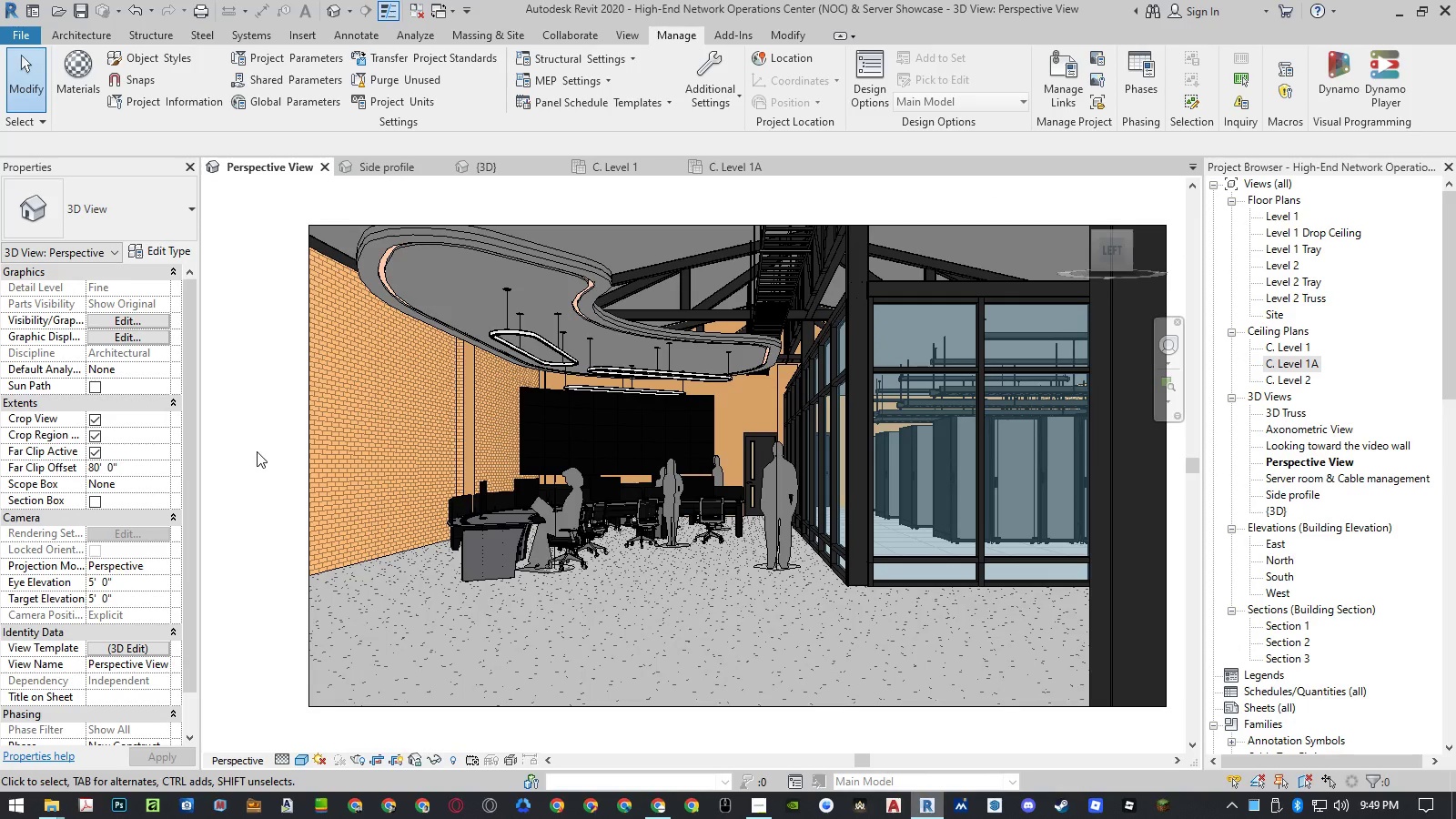 
type(rr)
 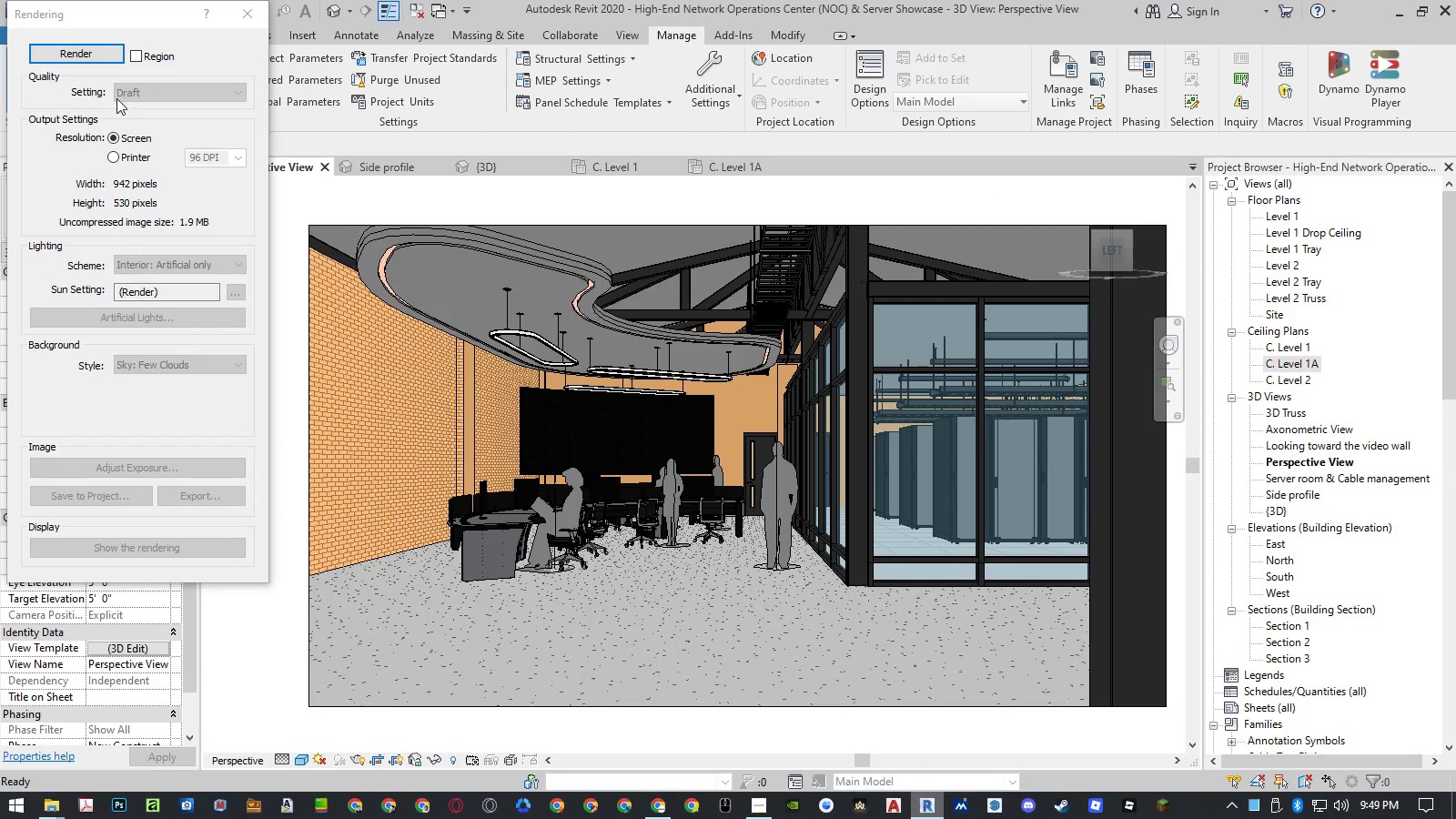 
left_click([86, 59])
 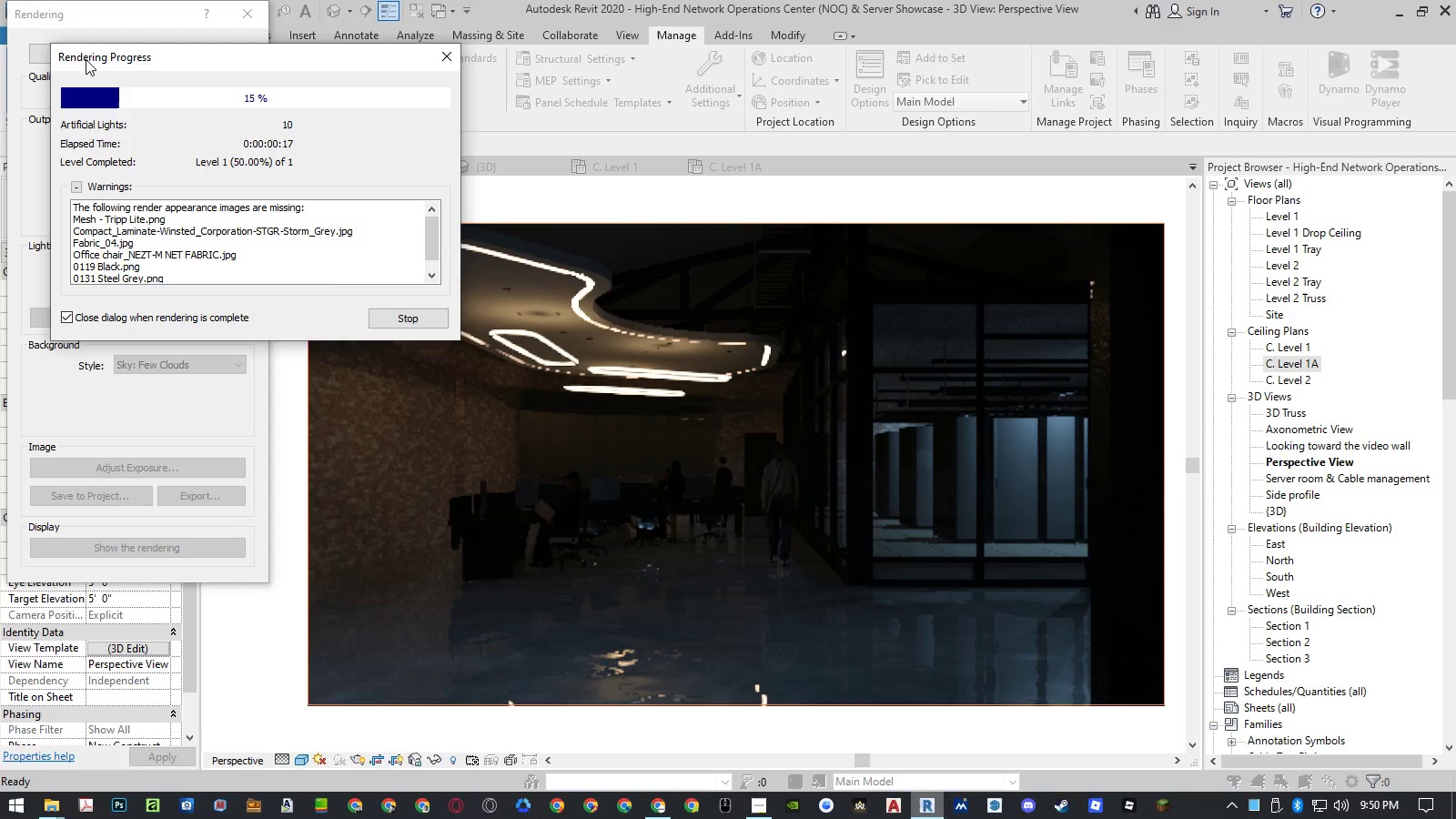 
wait(22.0)
 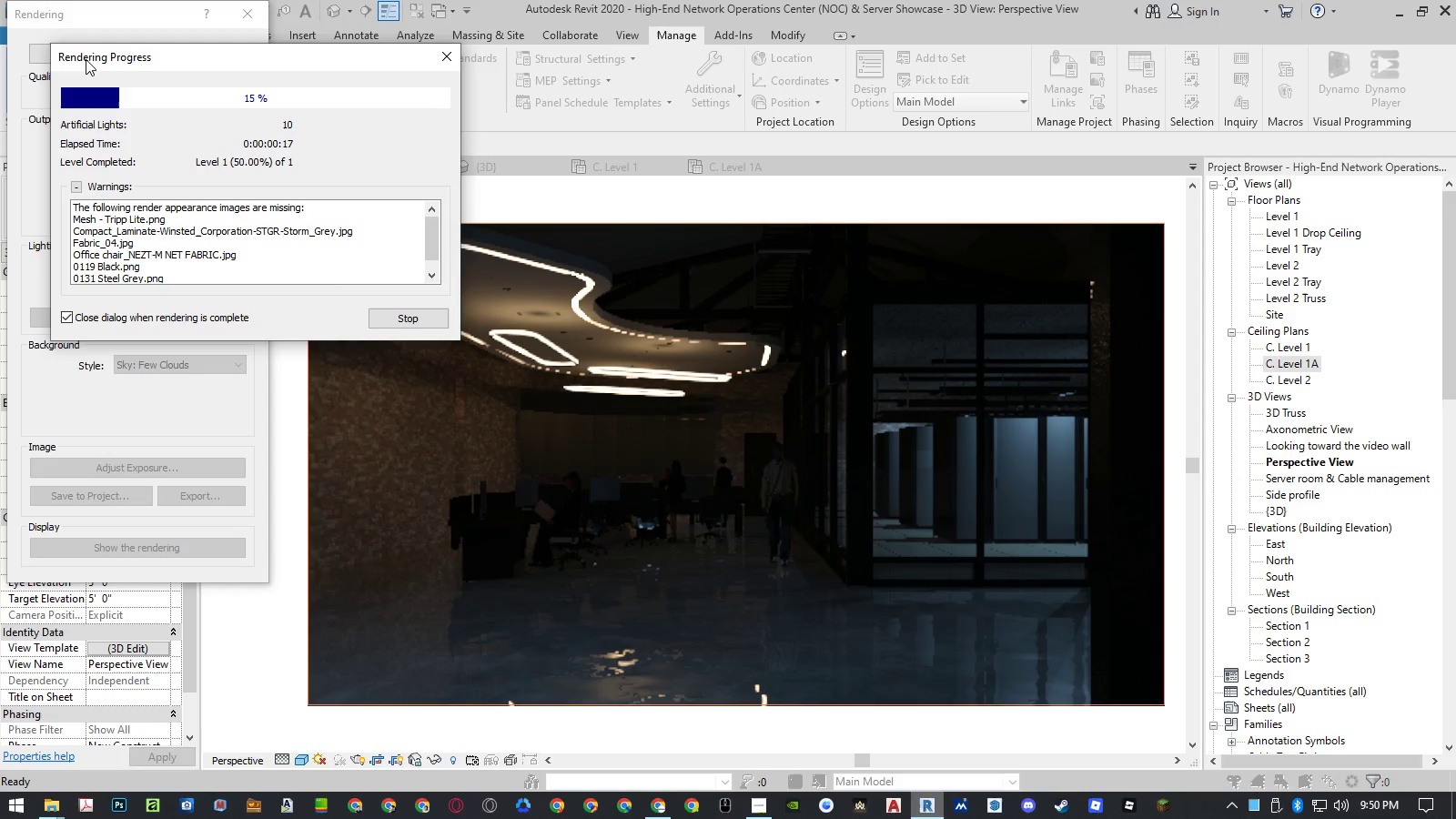 
left_click([231, 12])
 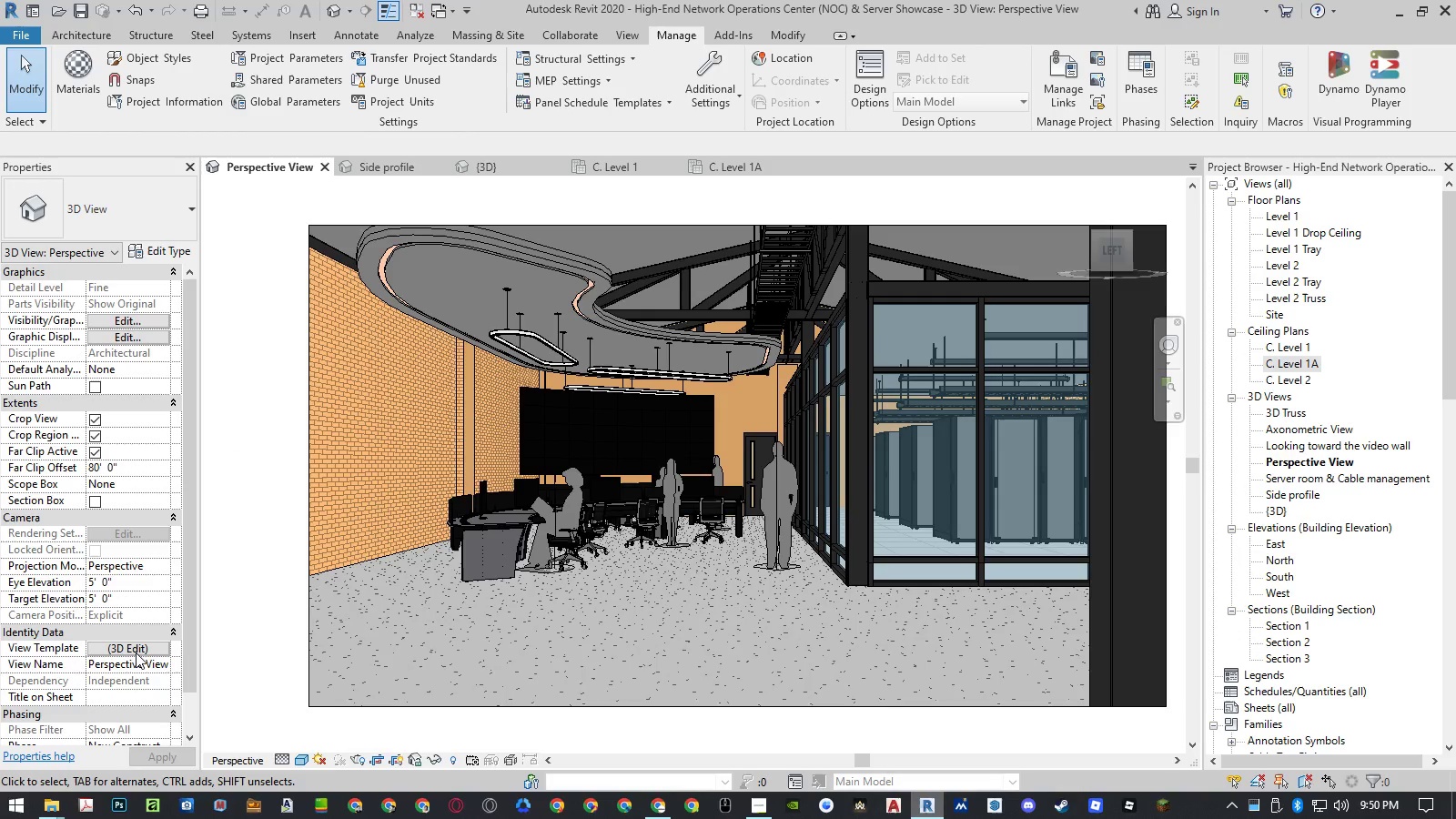 
left_click([136, 652])
 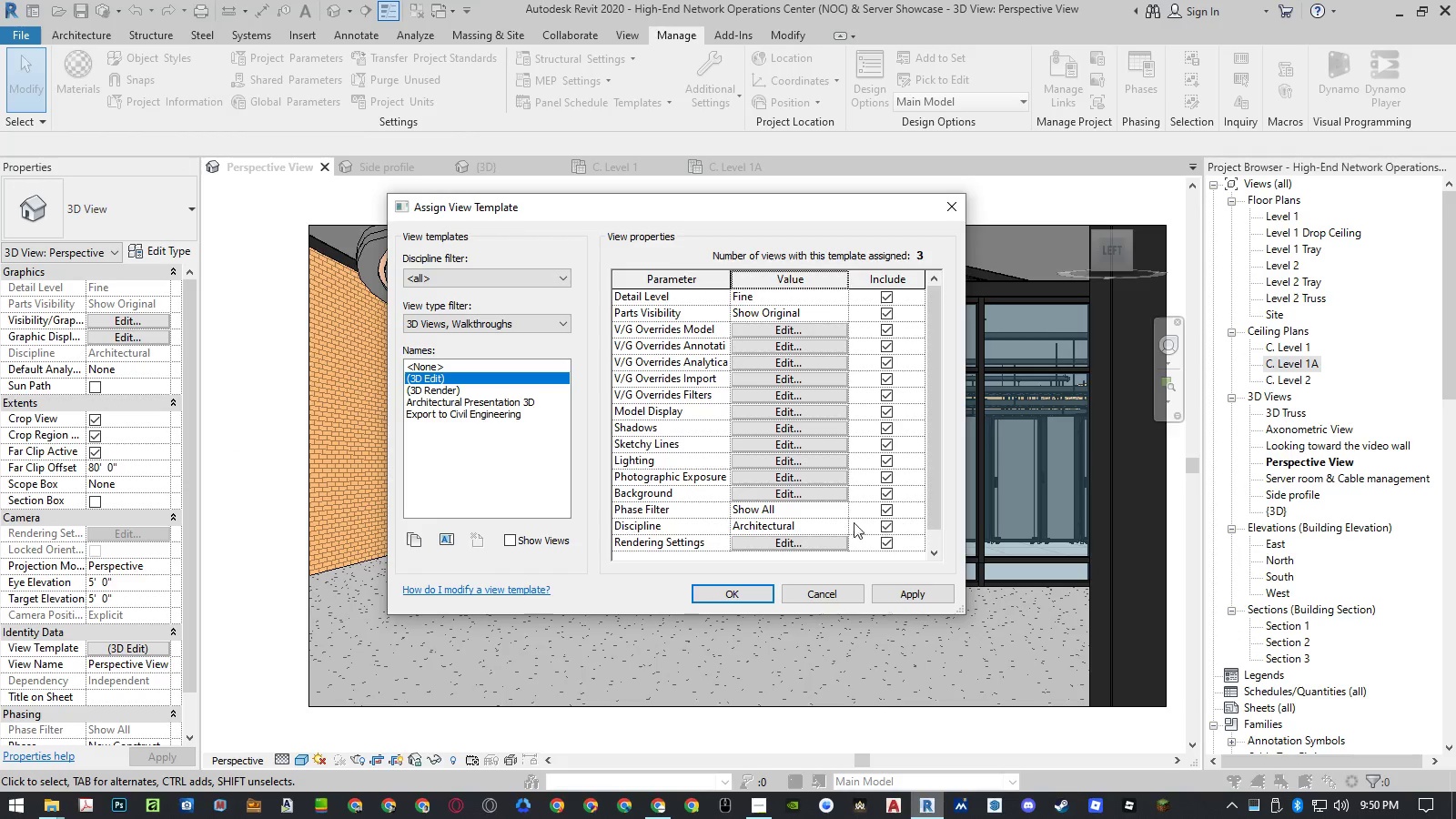 
left_click([806, 541])
 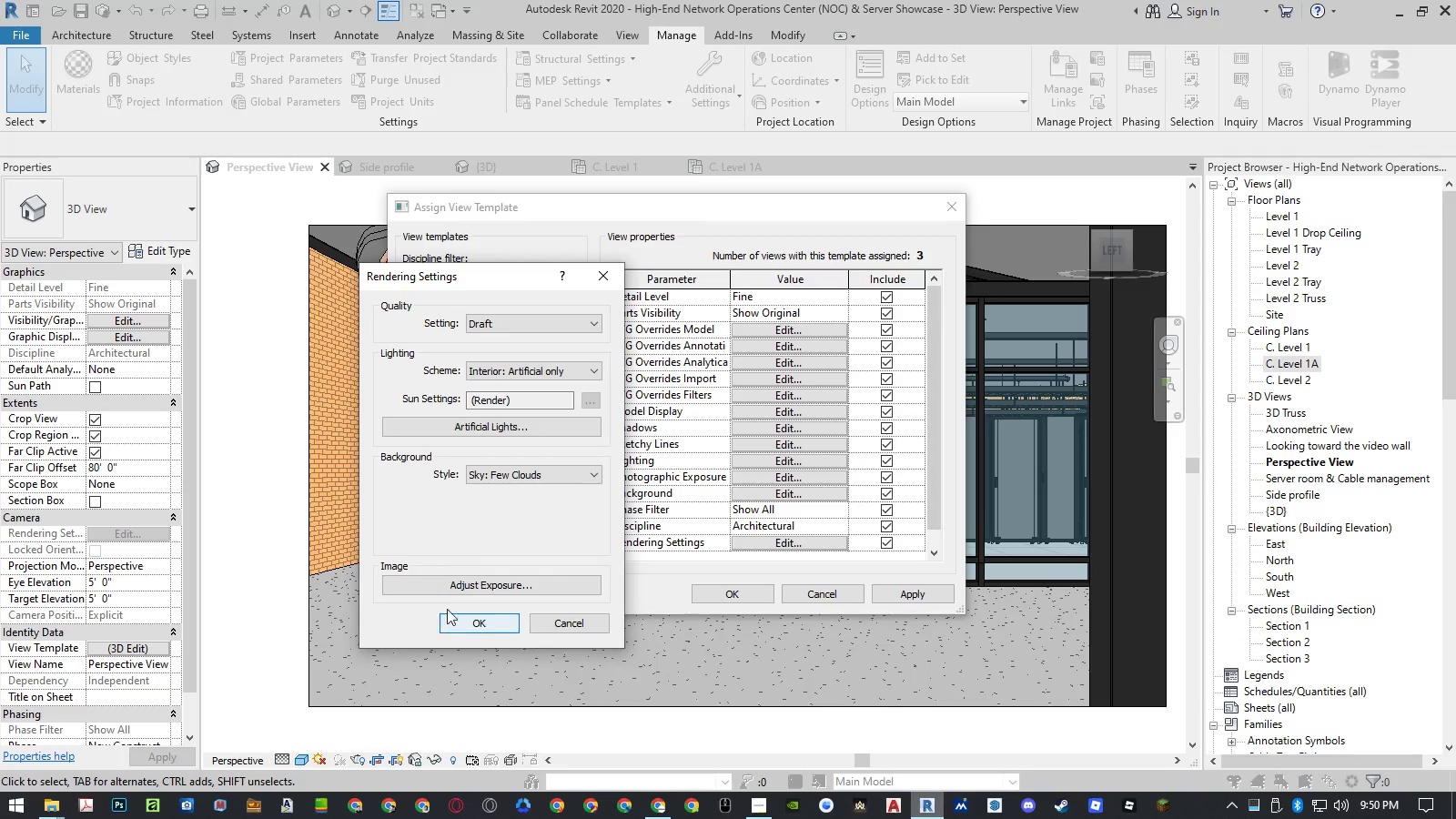 
left_click([458, 589])
 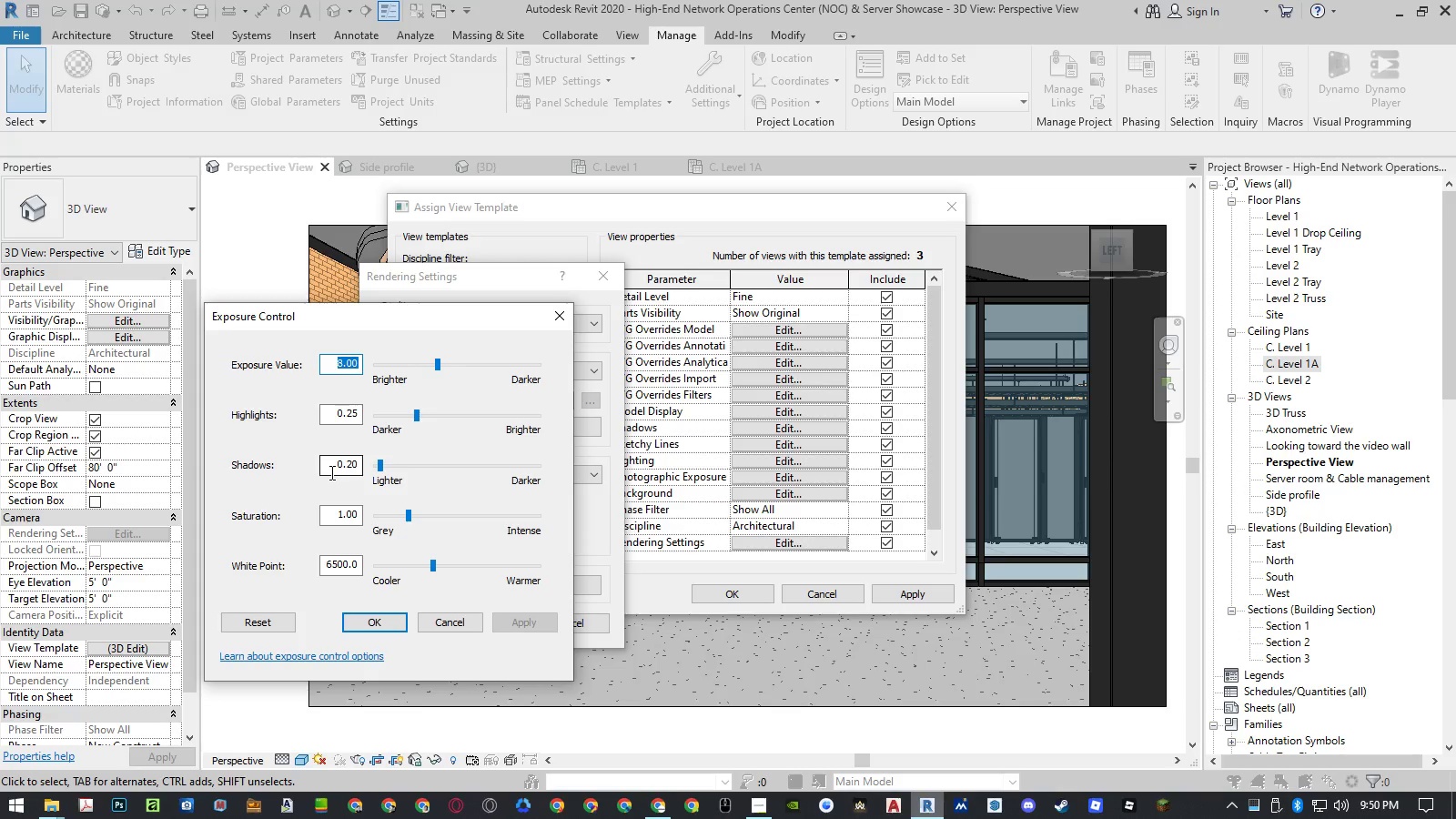 
wait(8.27)
 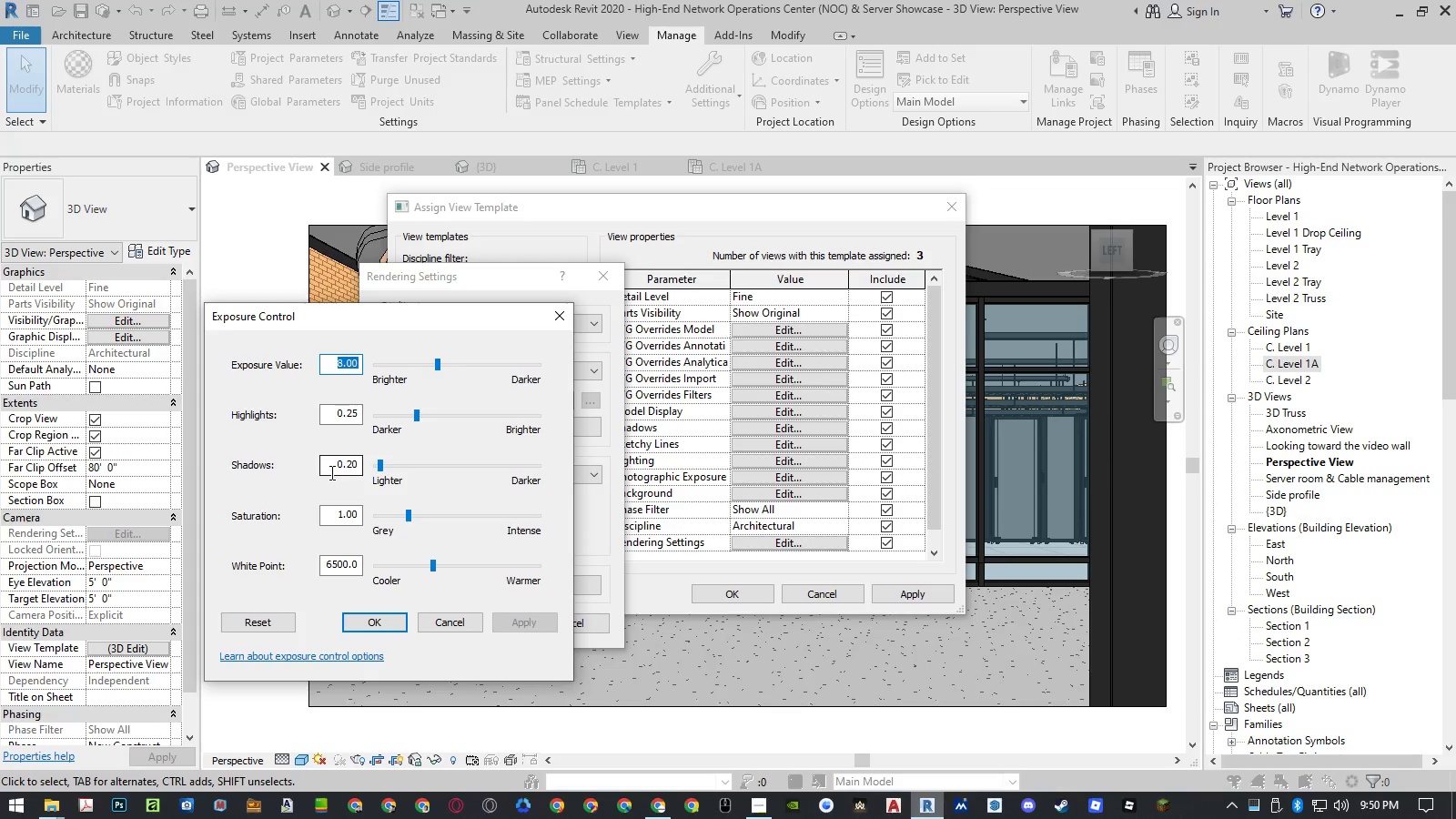 
key(Numpad6)
 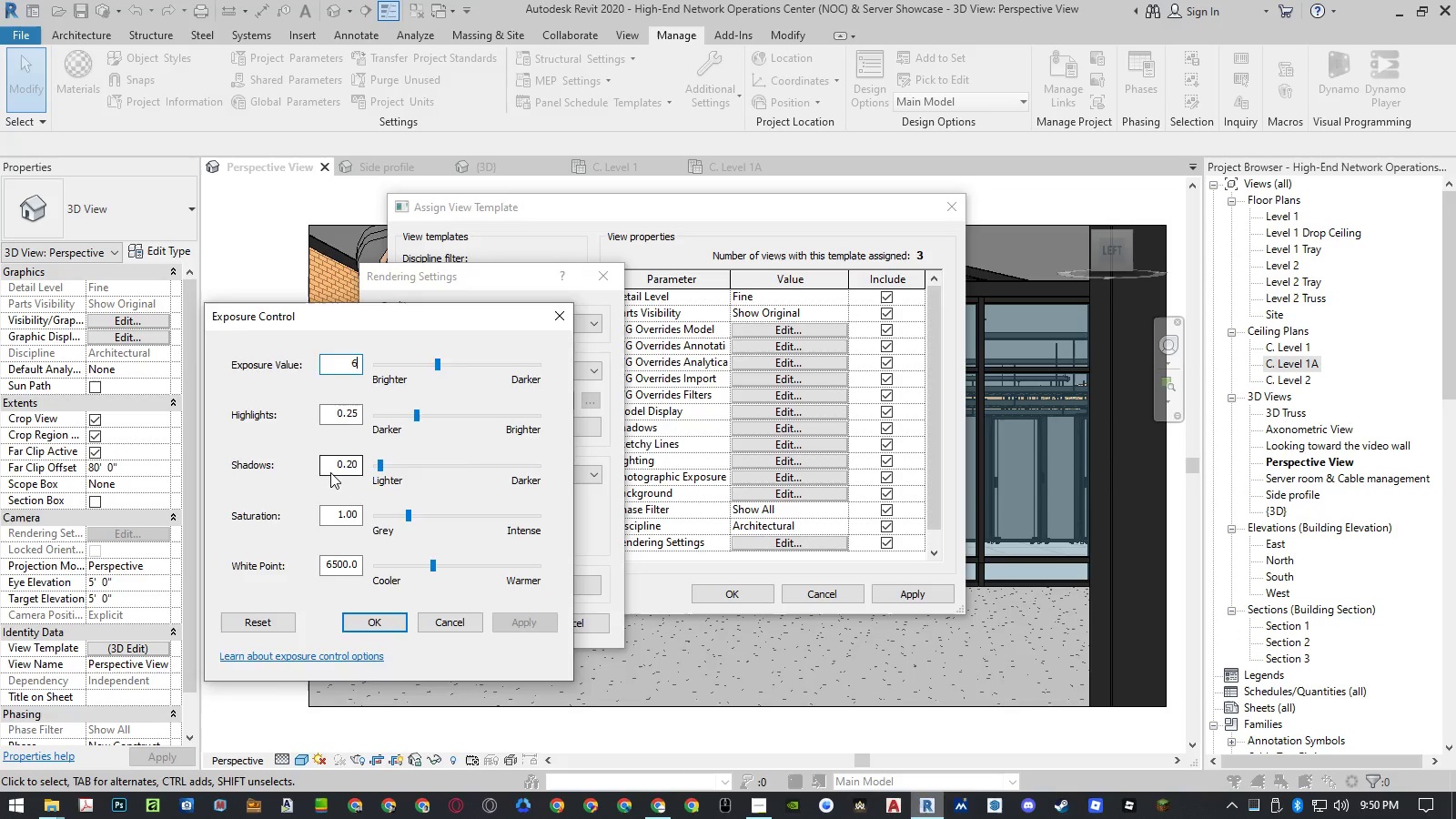 
key(NumpadEnter)
 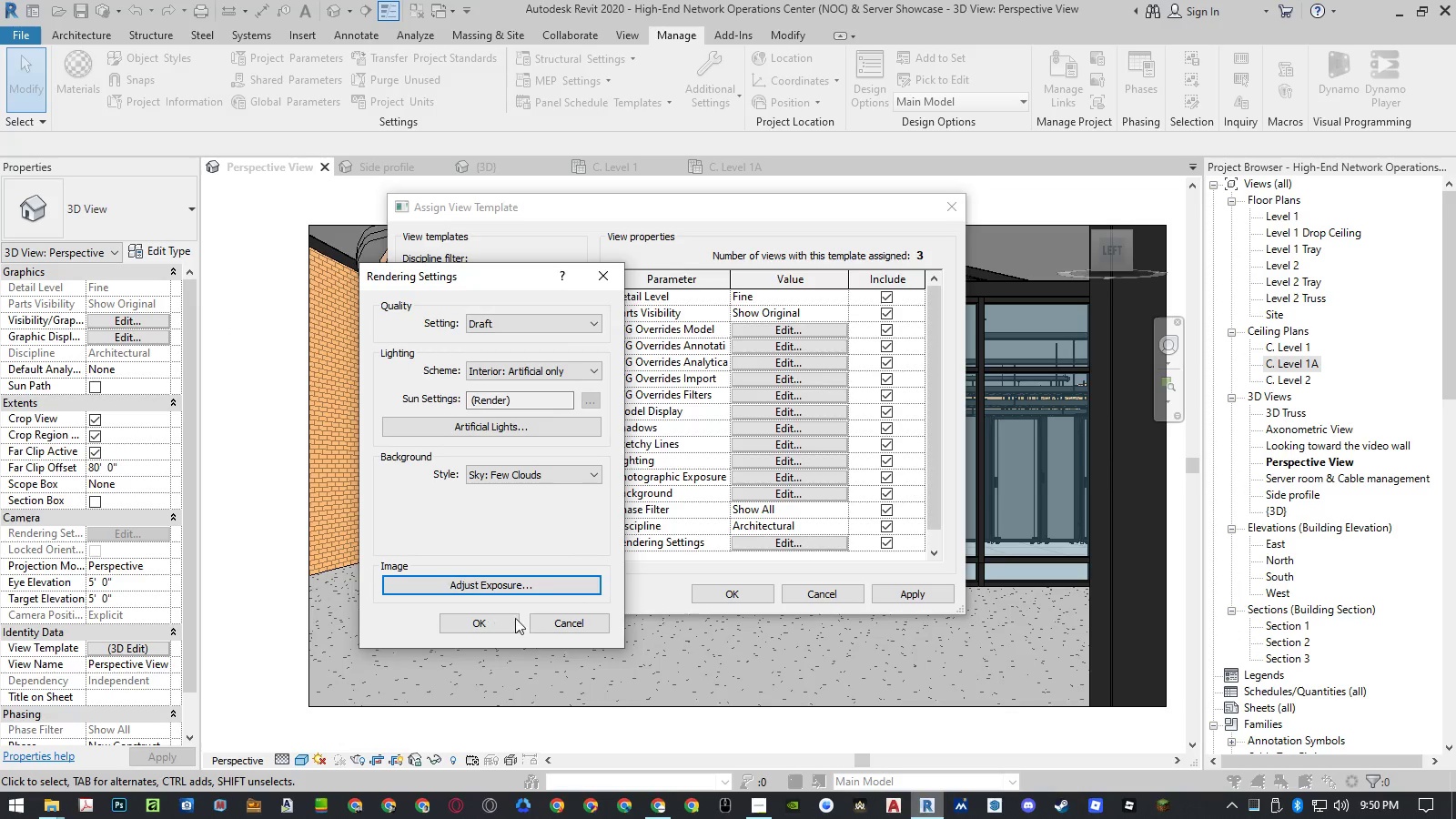 
left_click([519, 623])
 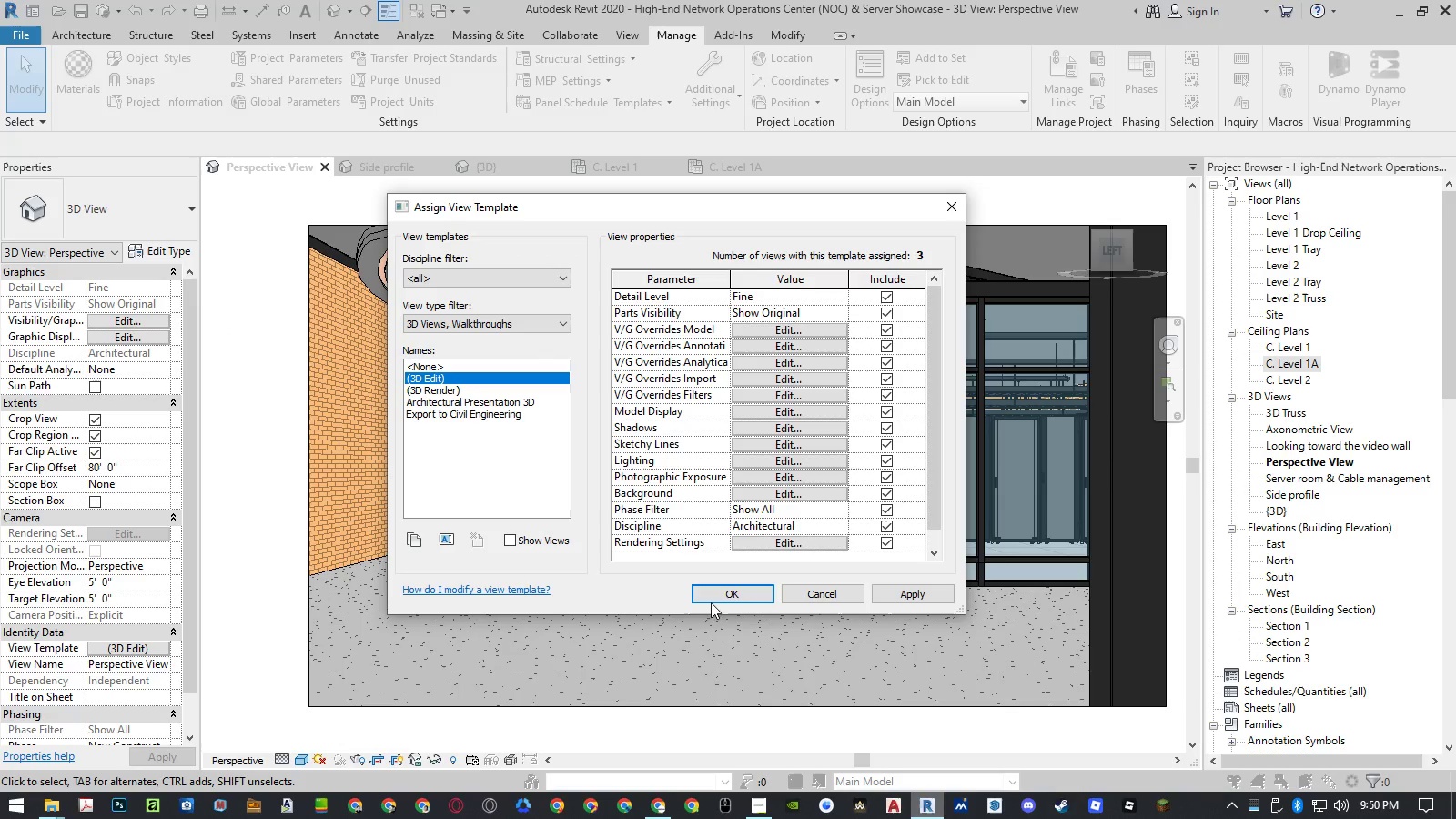 
left_click([723, 597])
 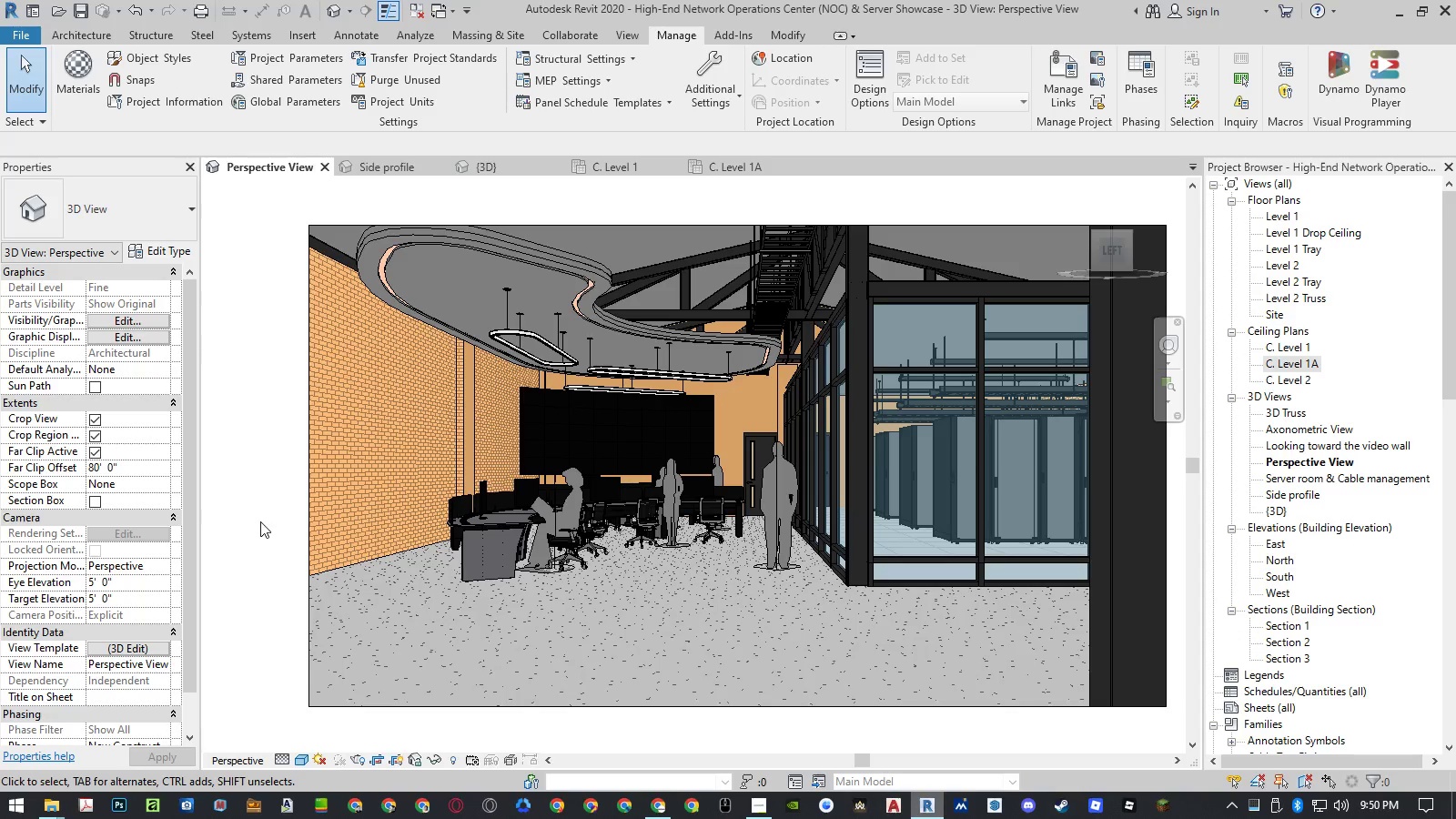 
left_click([260, 521])
 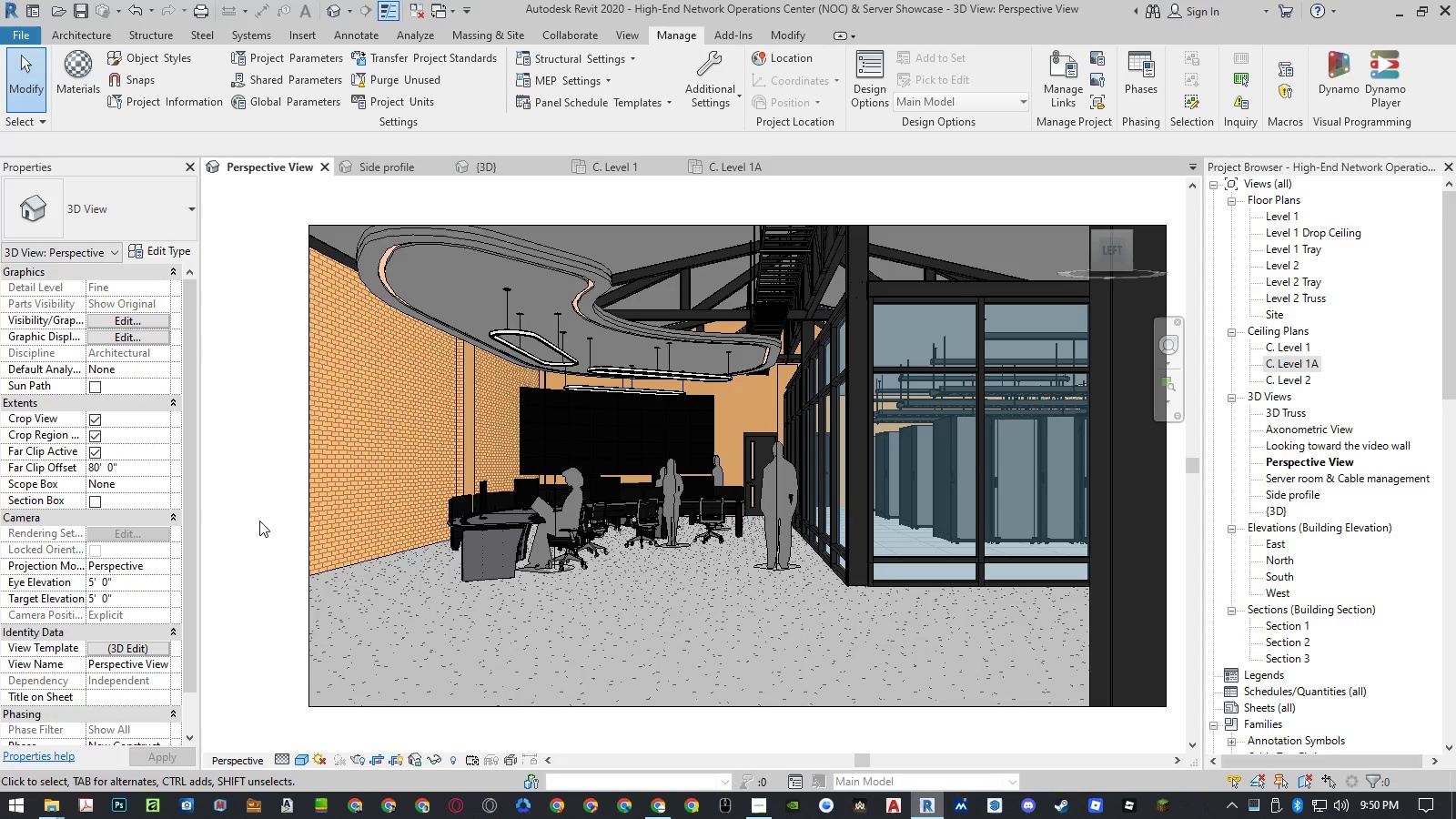 
type(rr)
 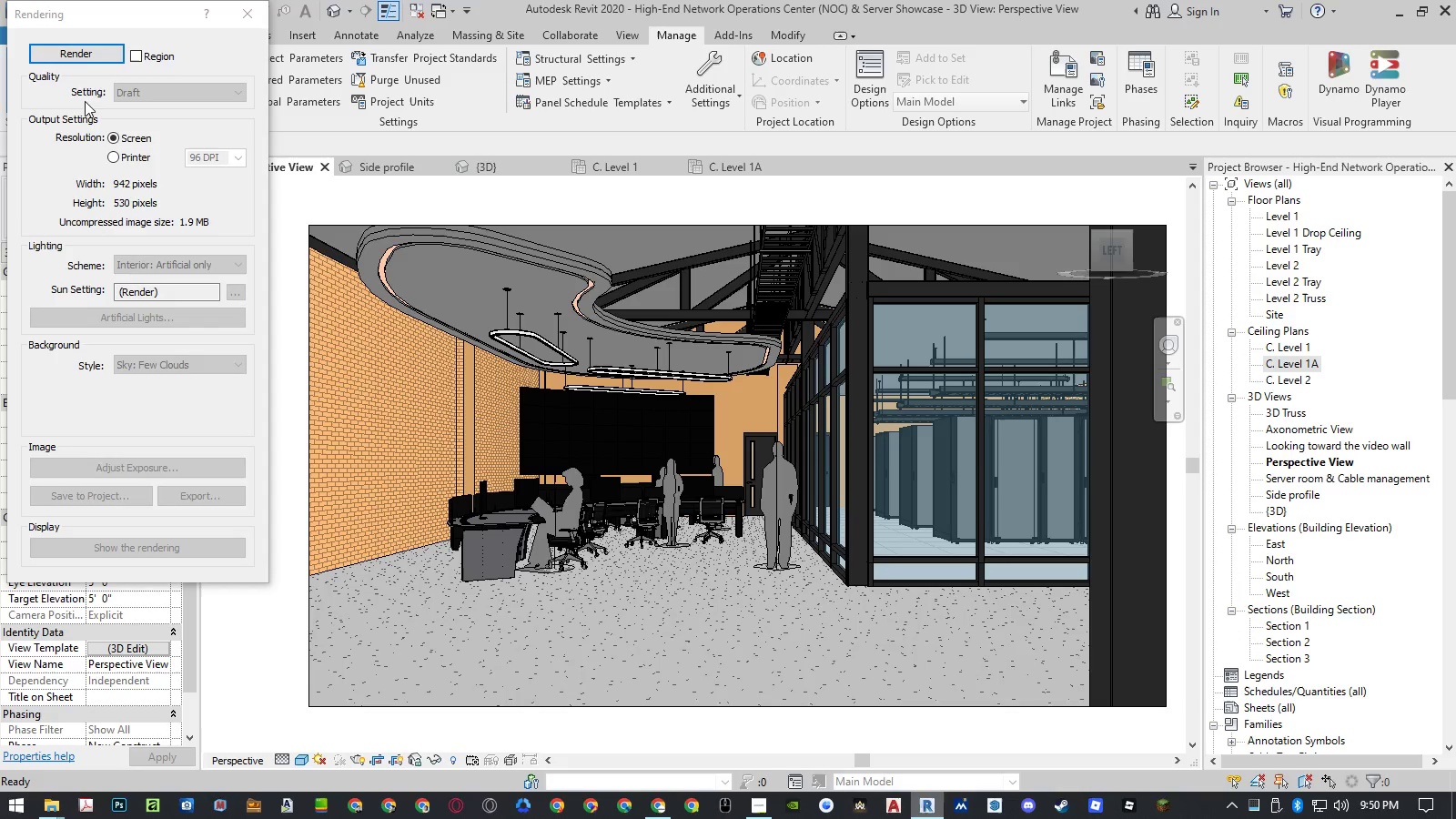 
left_click([84, 58])
 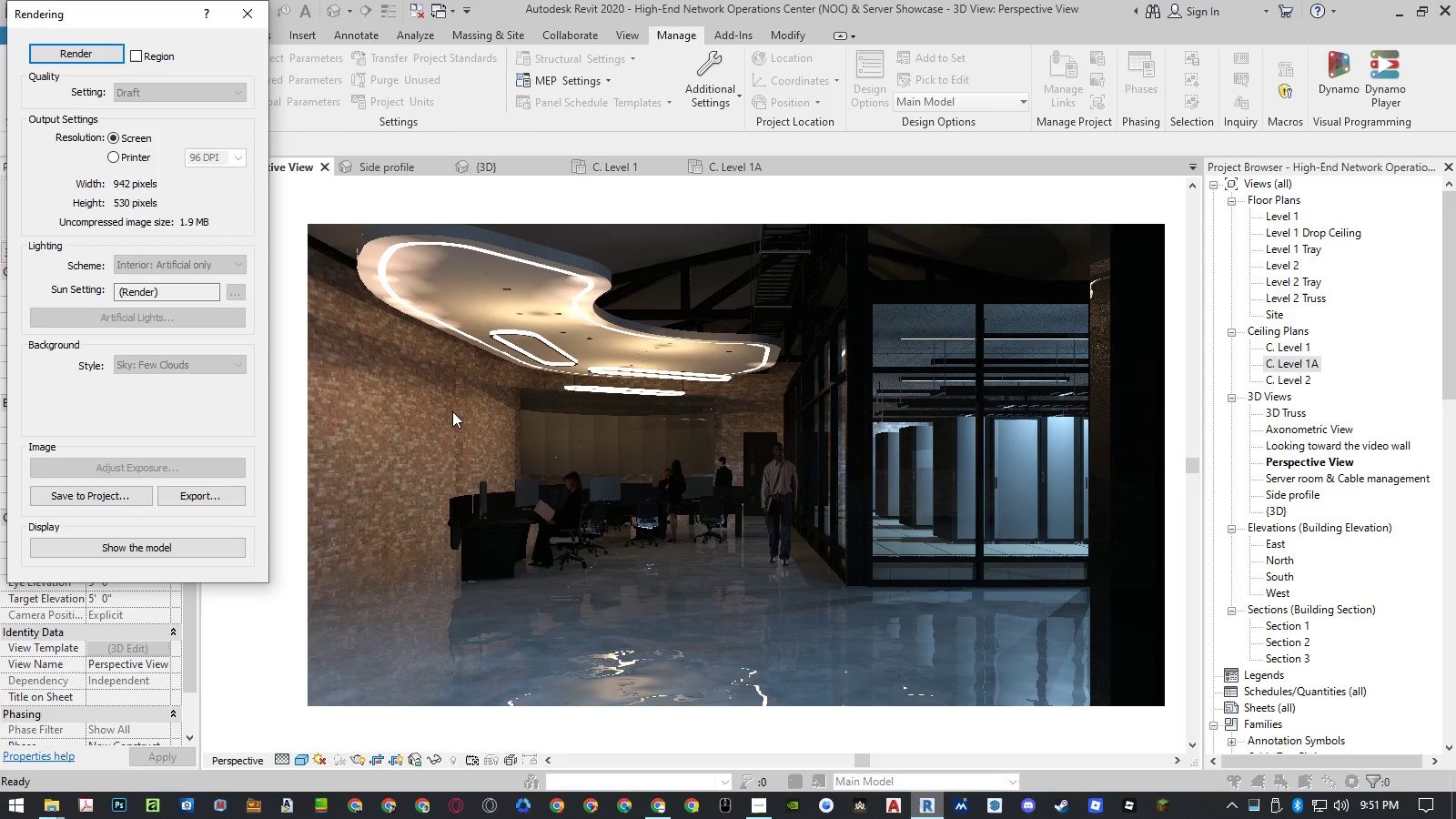 
wait(27.77)
 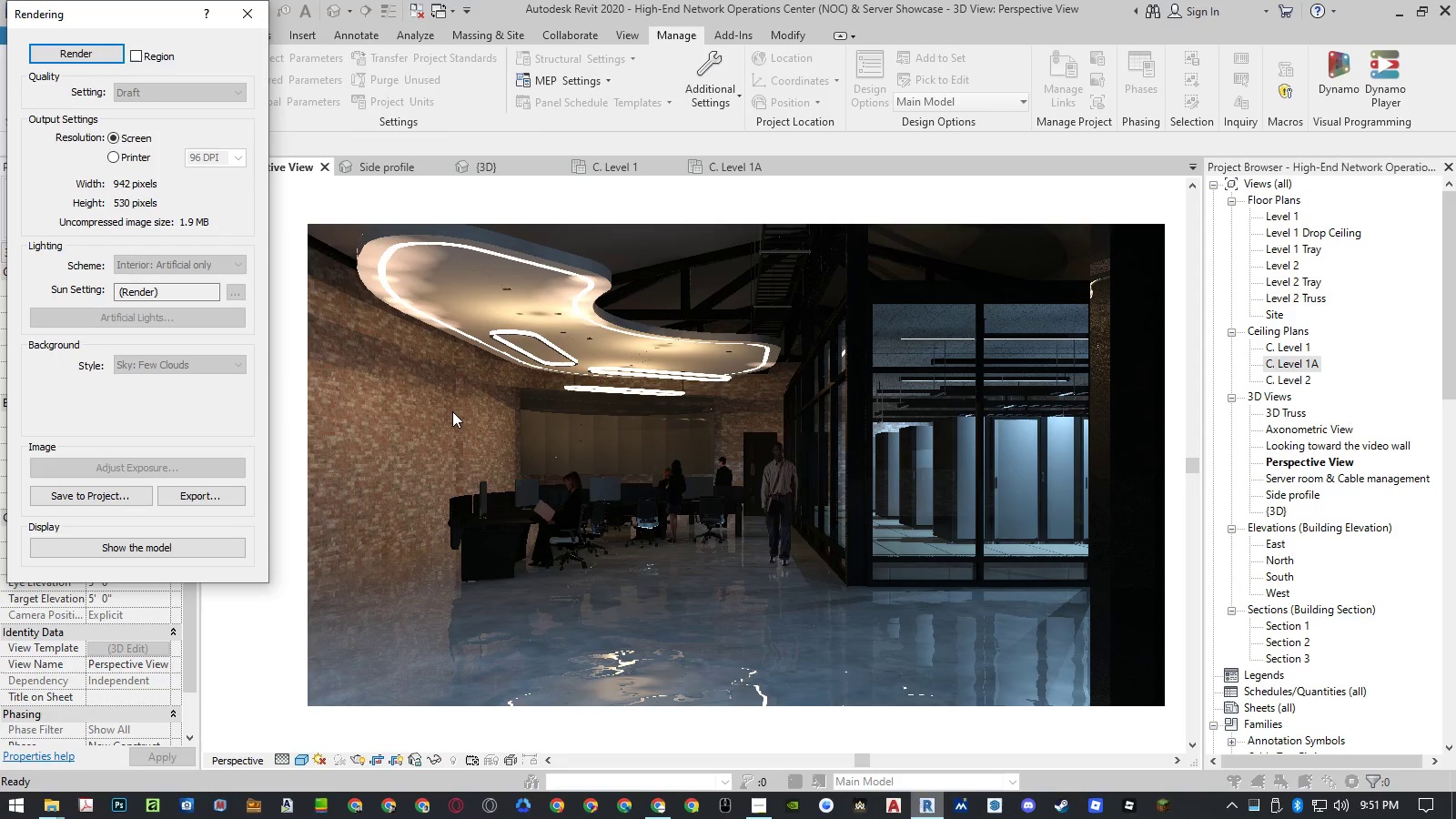 
left_click([248, 19])
 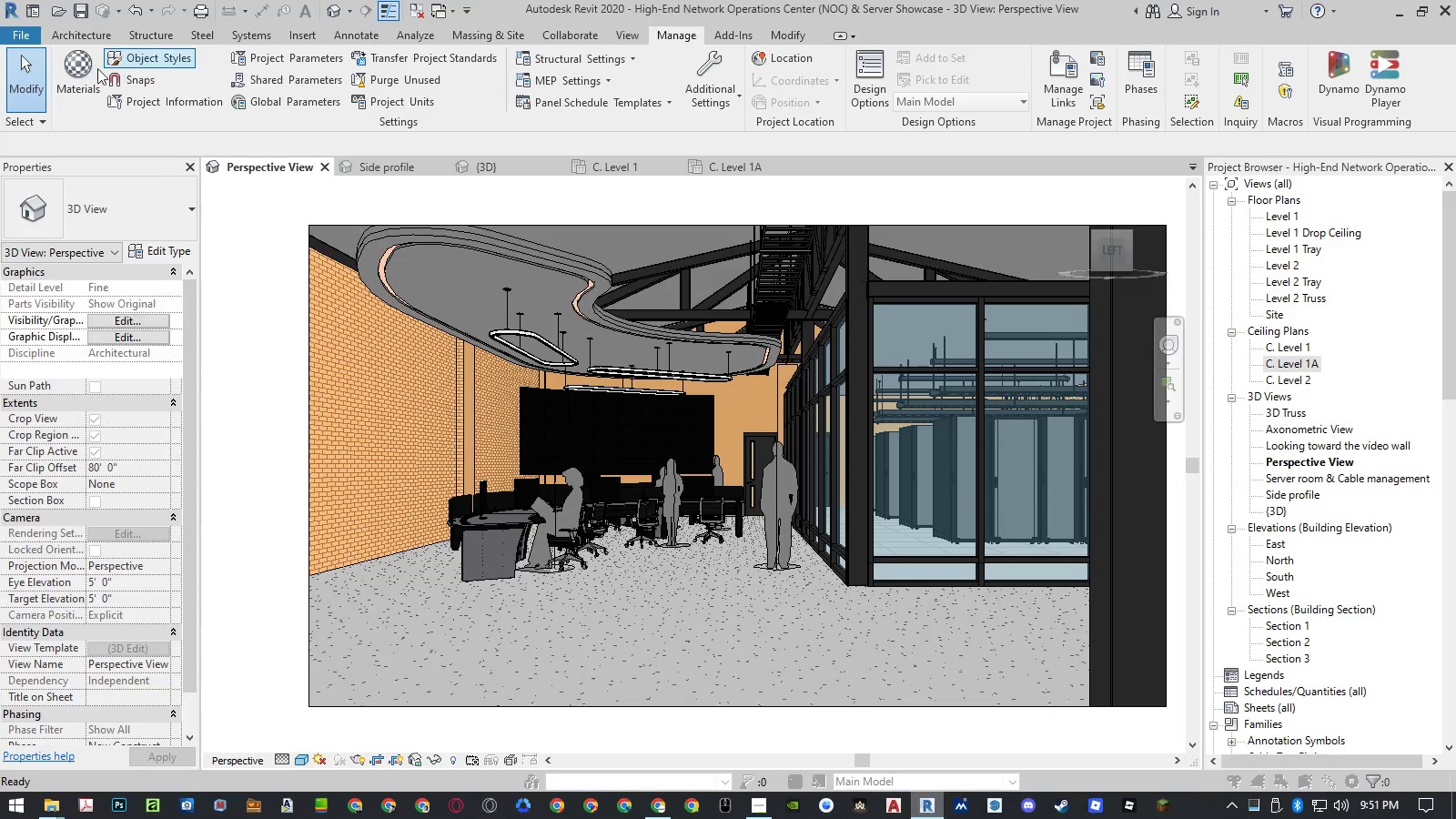 
left_click([82, 74])
 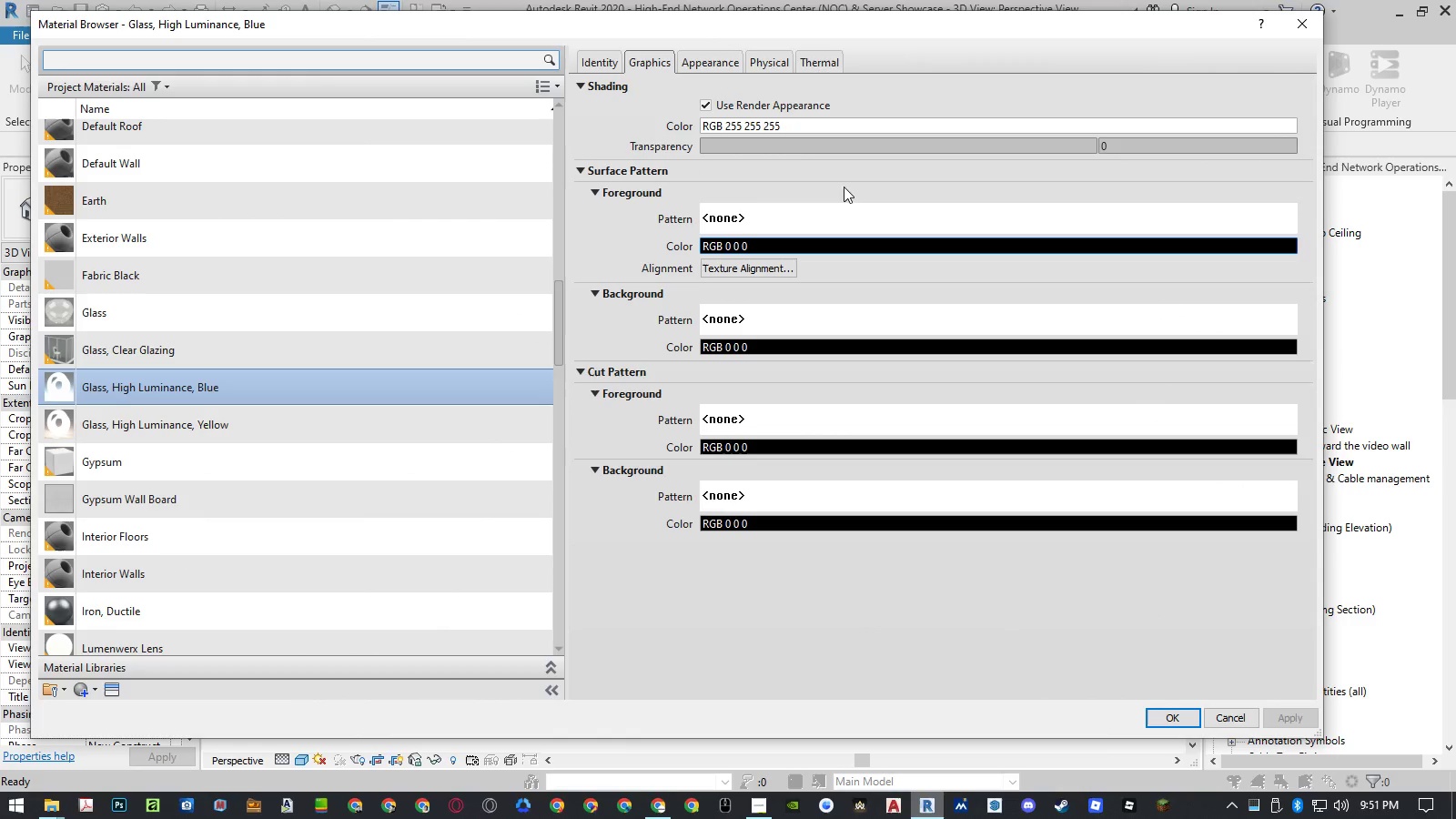 
left_click([609, 65])
 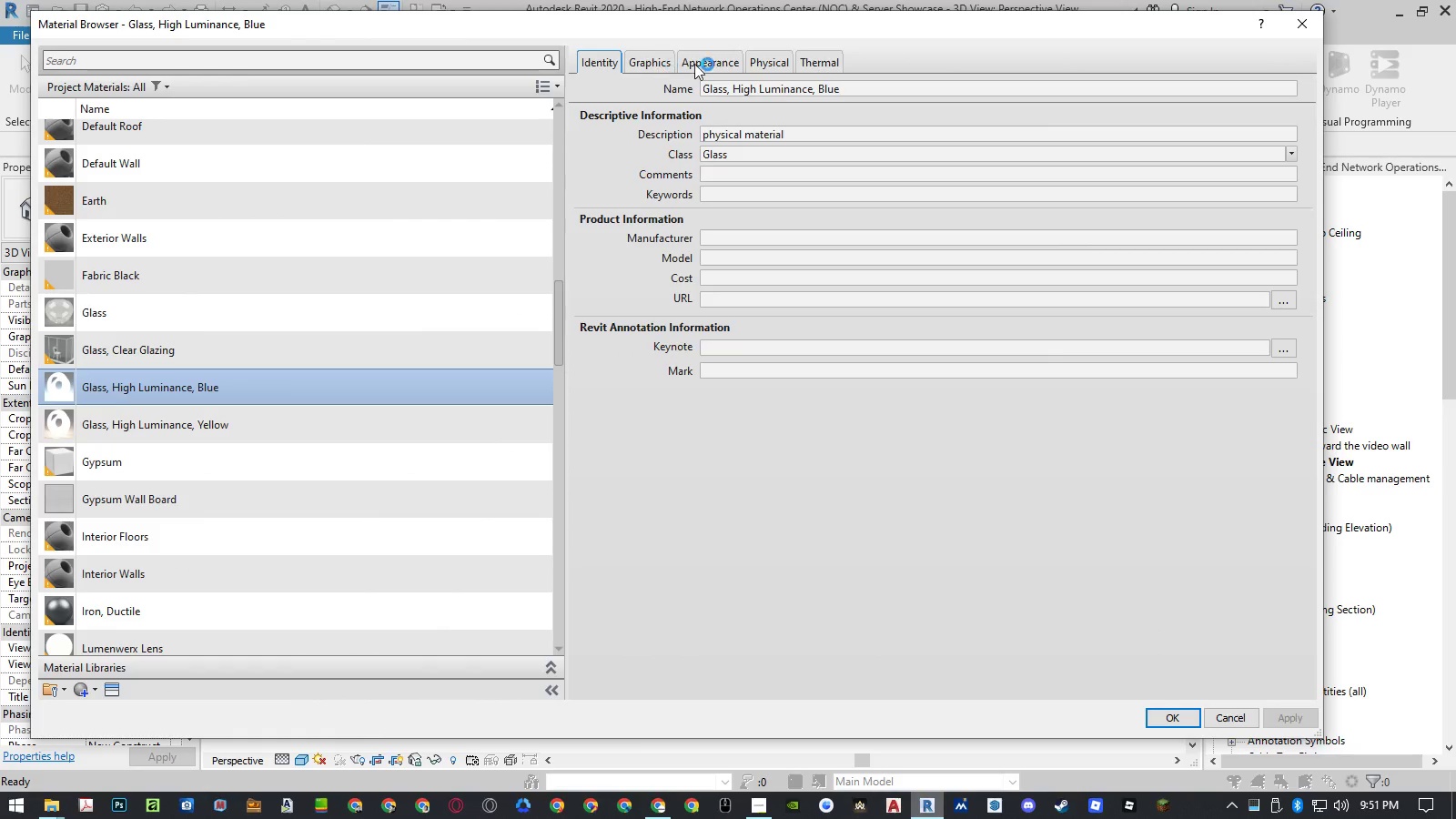 
left_click([711, 63])
 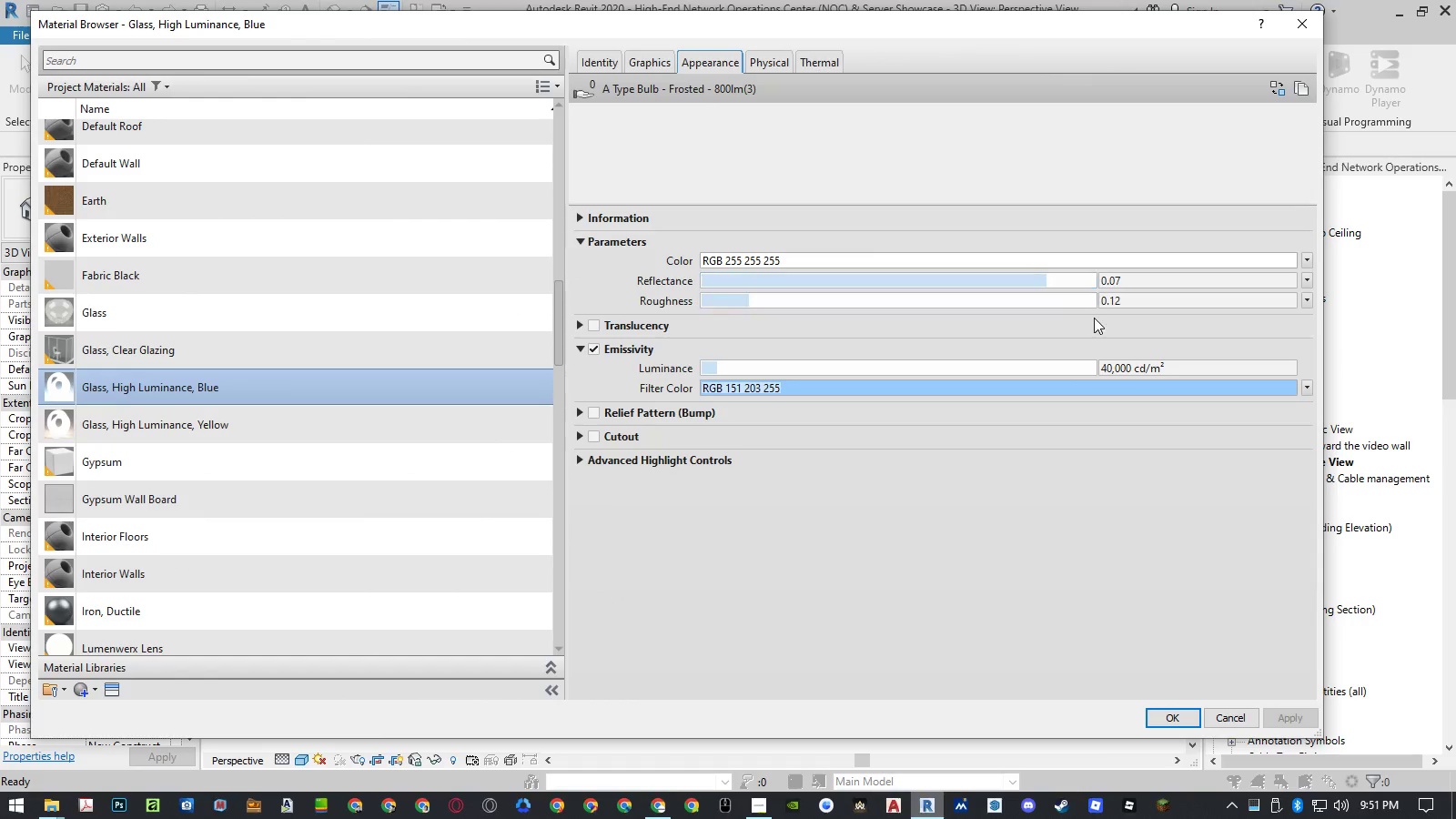 
left_click([1104, 365])
 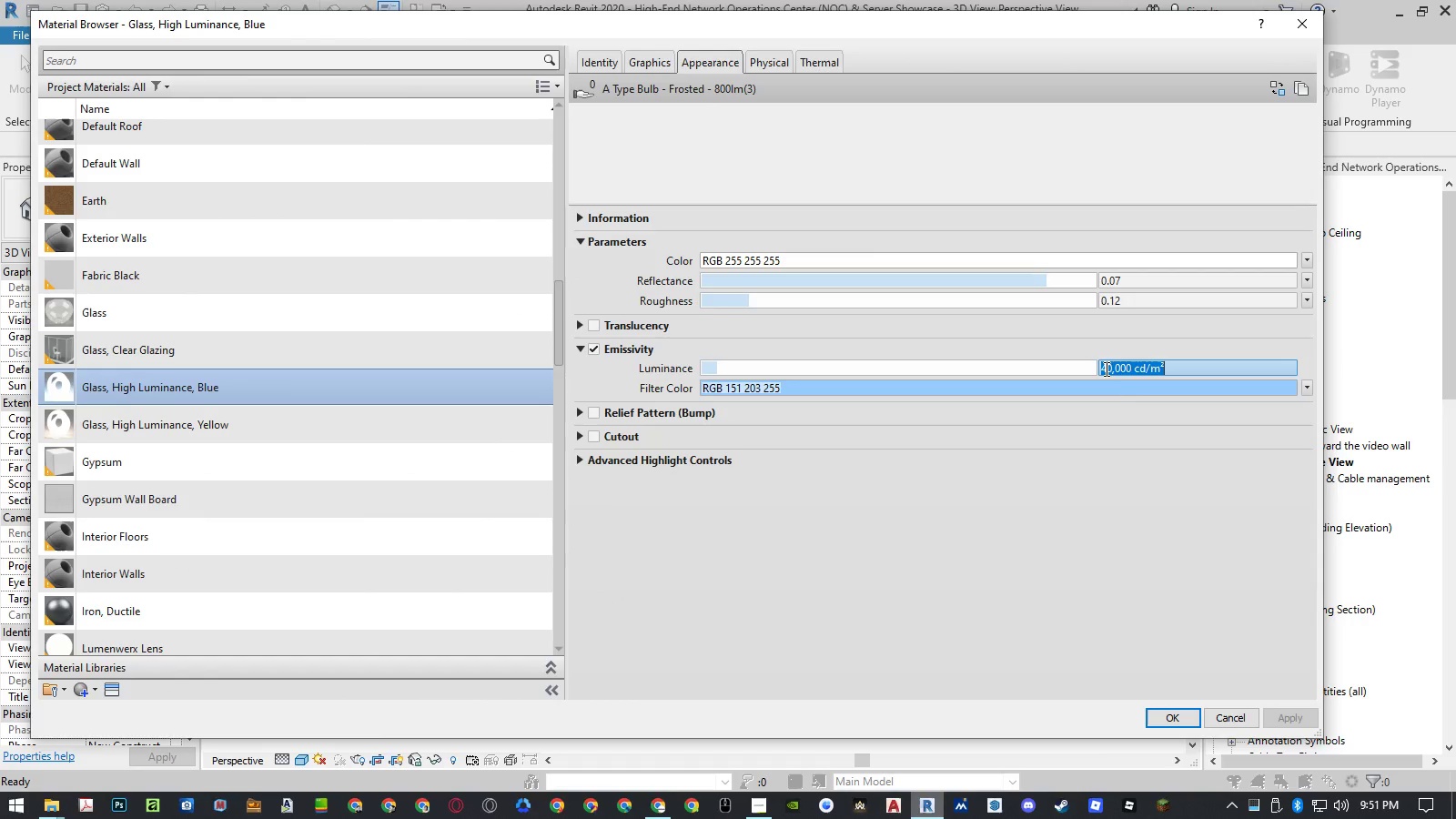 
double_click([1105, 369])
 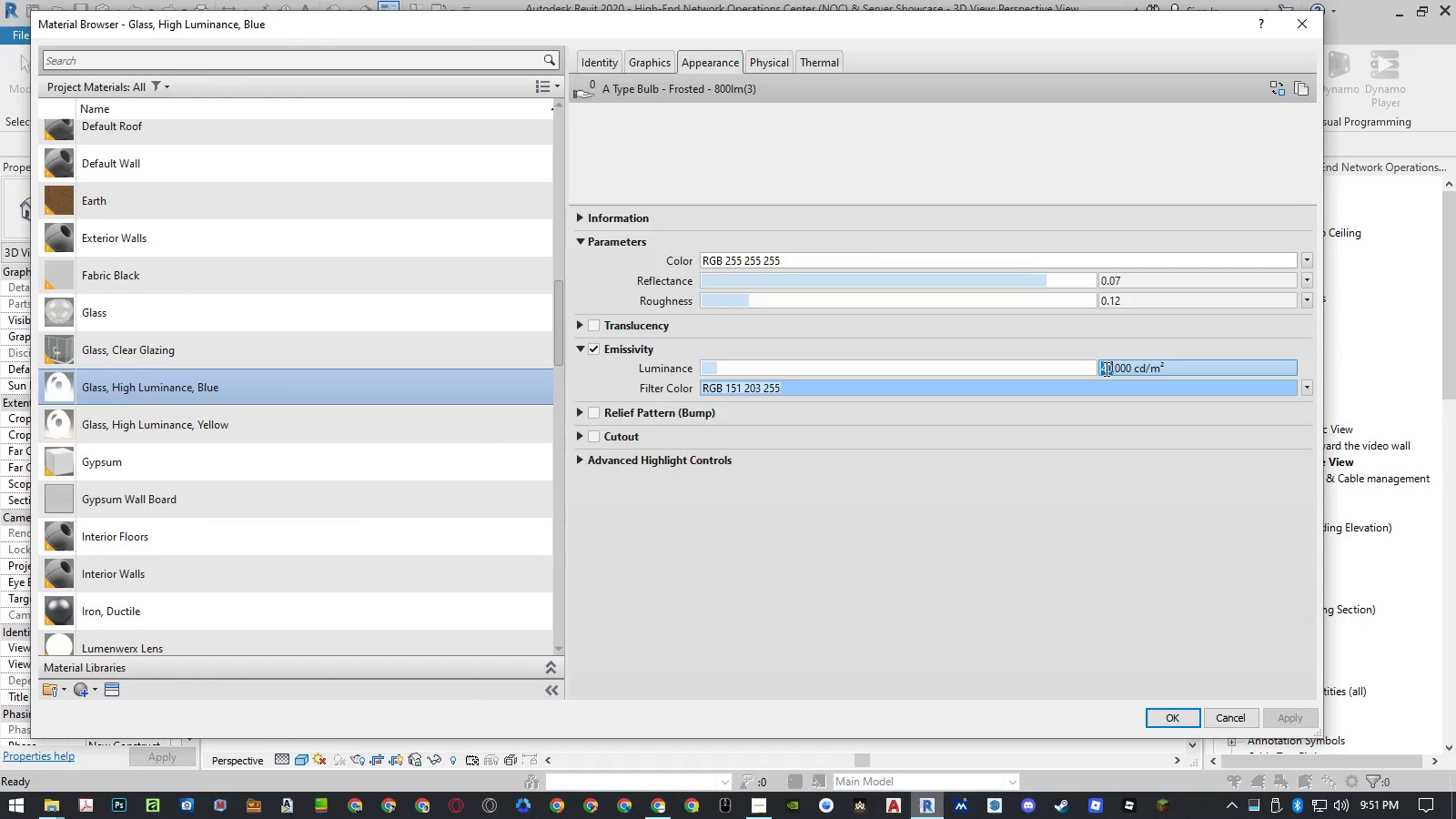 
left_click_drag(start_coordinate=[1105, 369], to_coordinate=[1077, 369])
 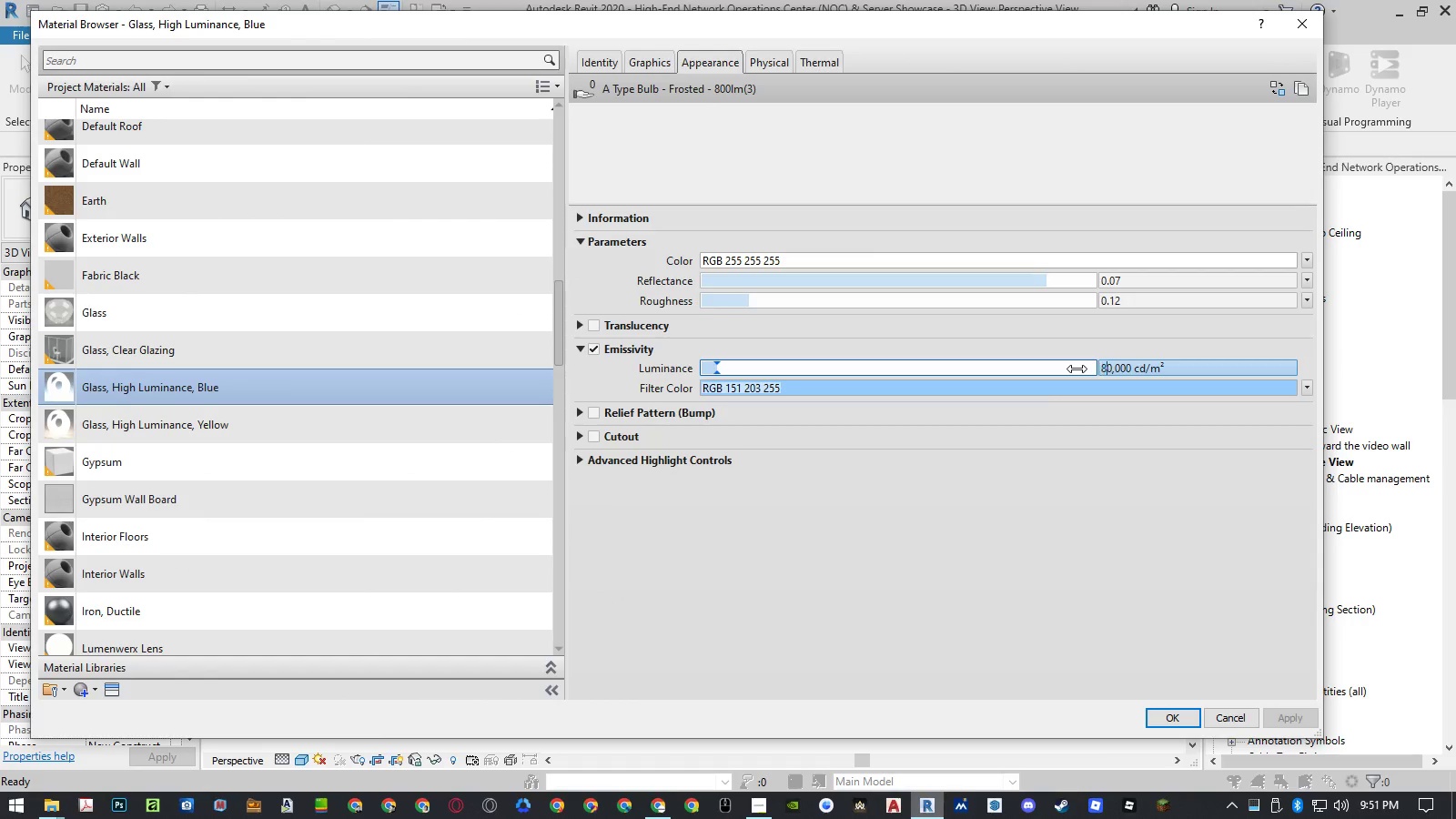 
key(Numpad8)
 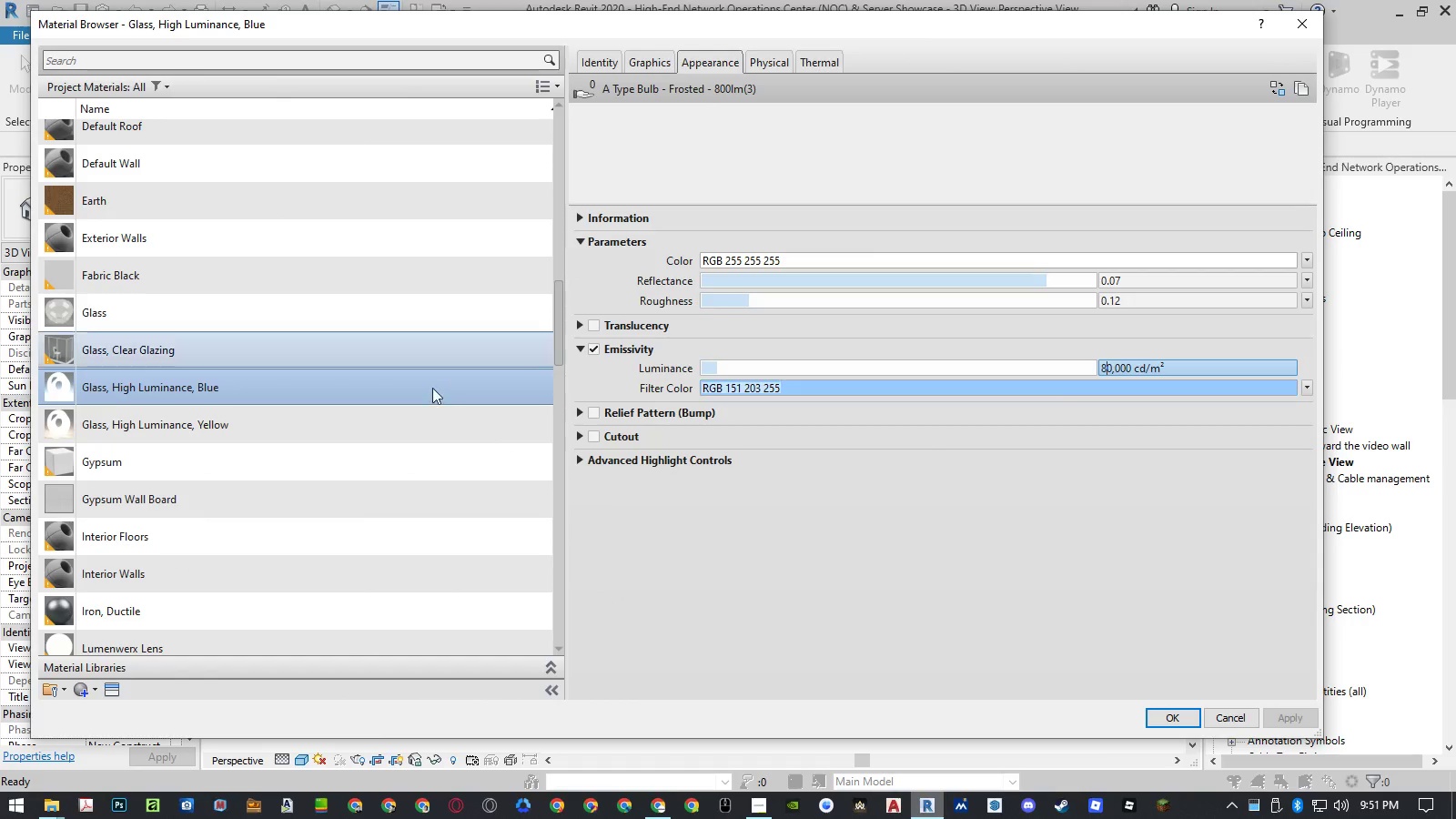 
left_click([412, 415])
 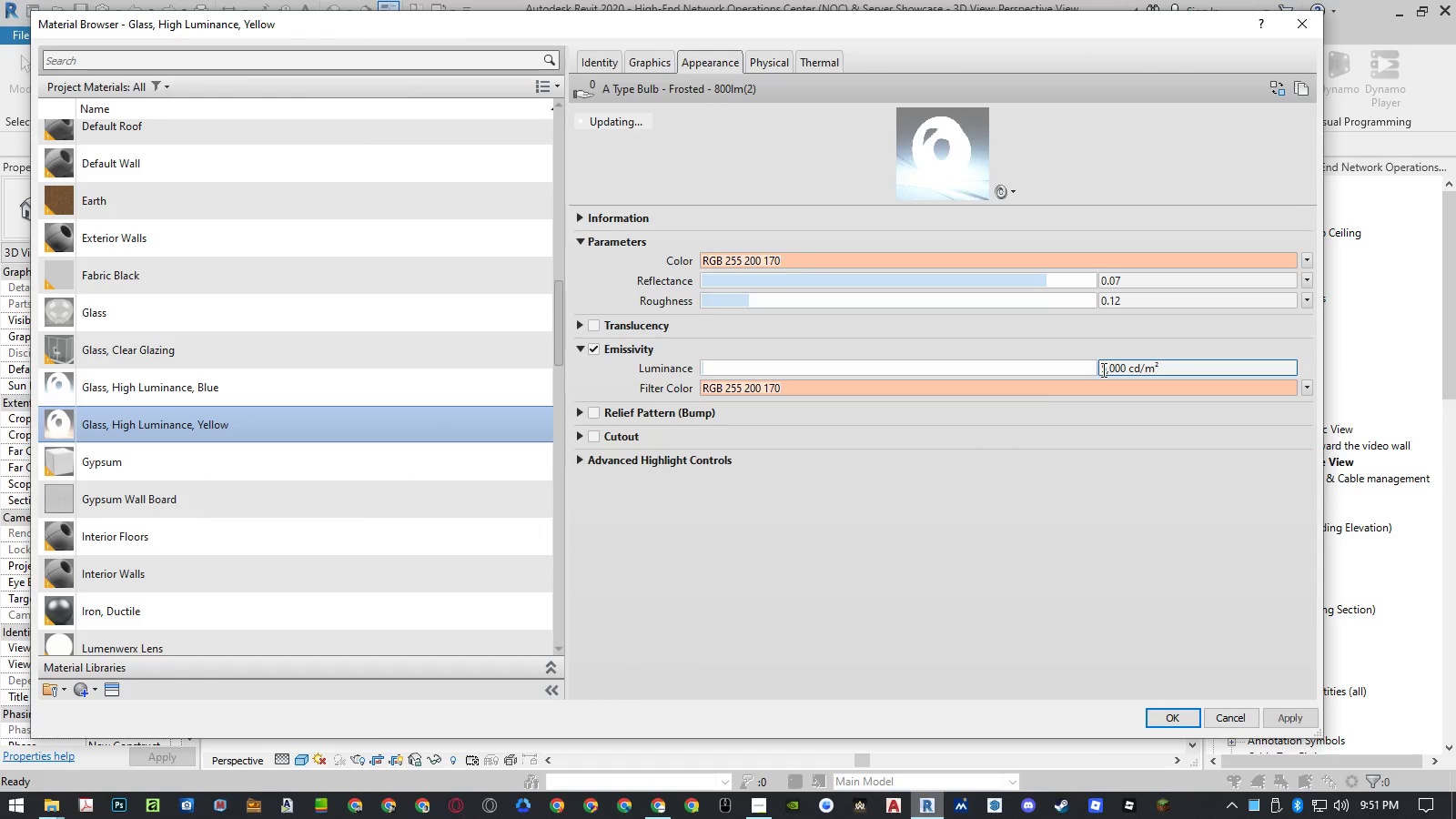 
left_click([1103, 369])
 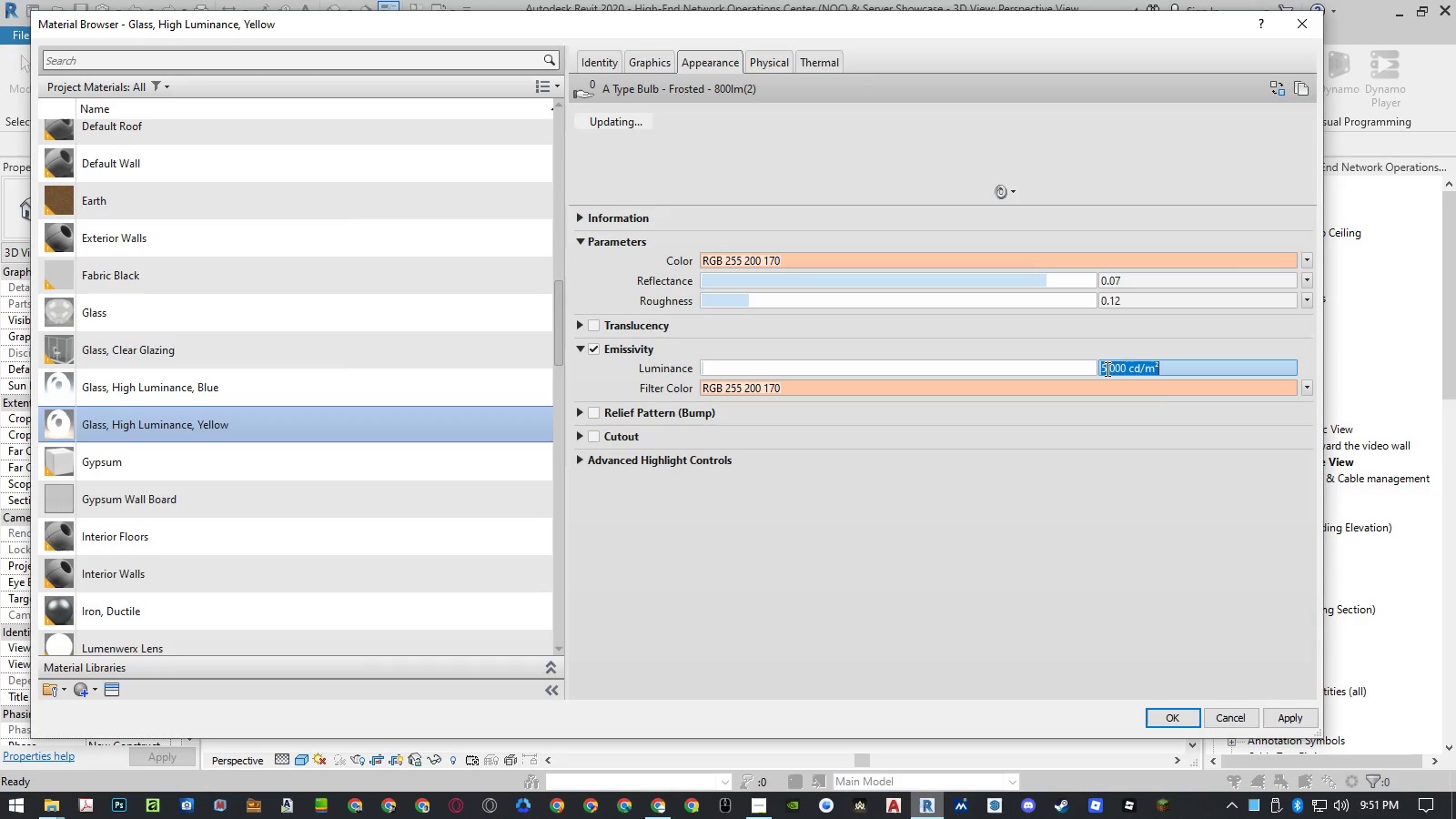 
left_click_drag(start_coordinate=[1106, 369], to_coordinate=[1099, 369])
 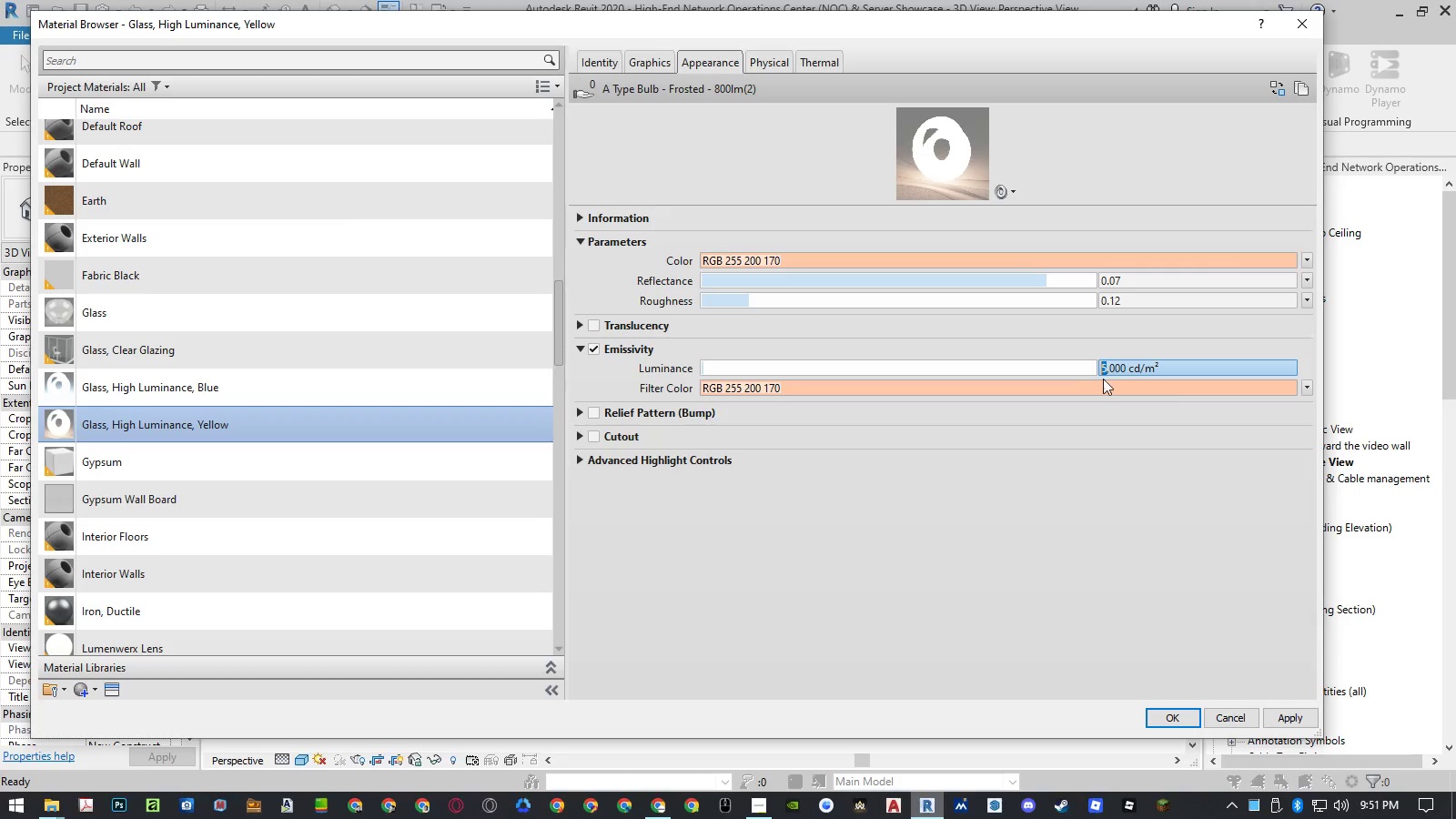 
key(Numpad2)
 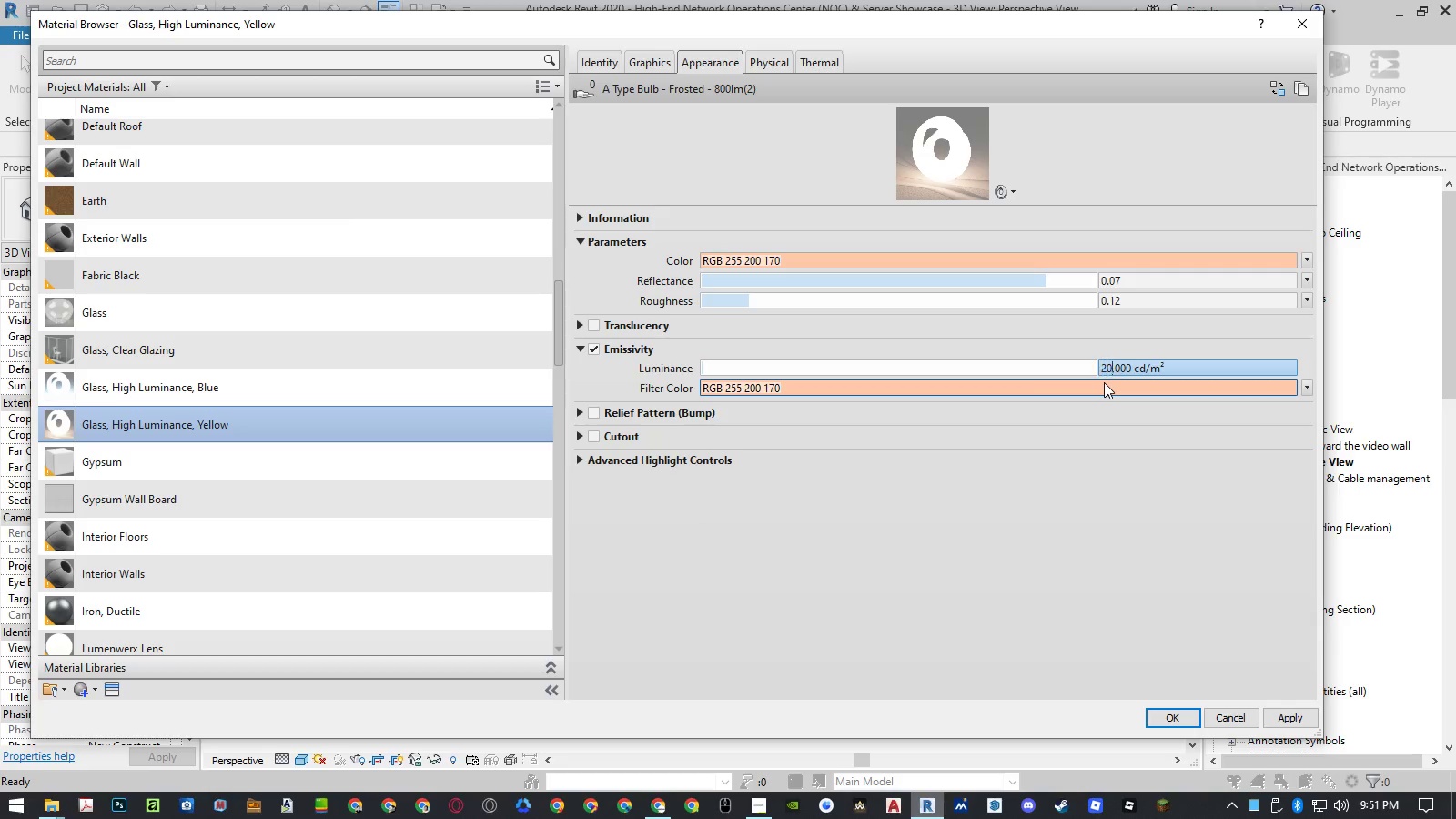 
key(Numpad0)
 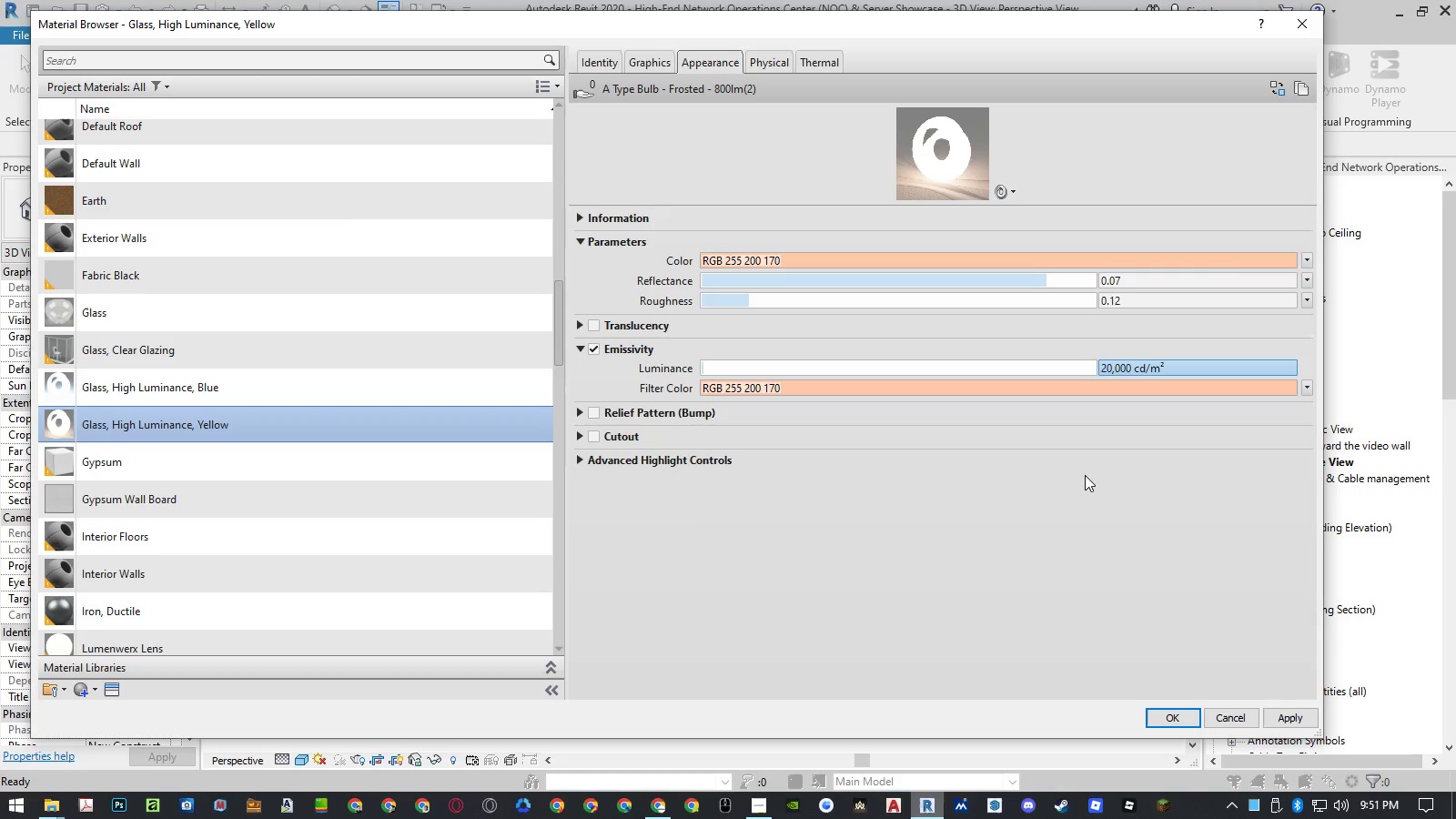 
key(NumpadEnter)
 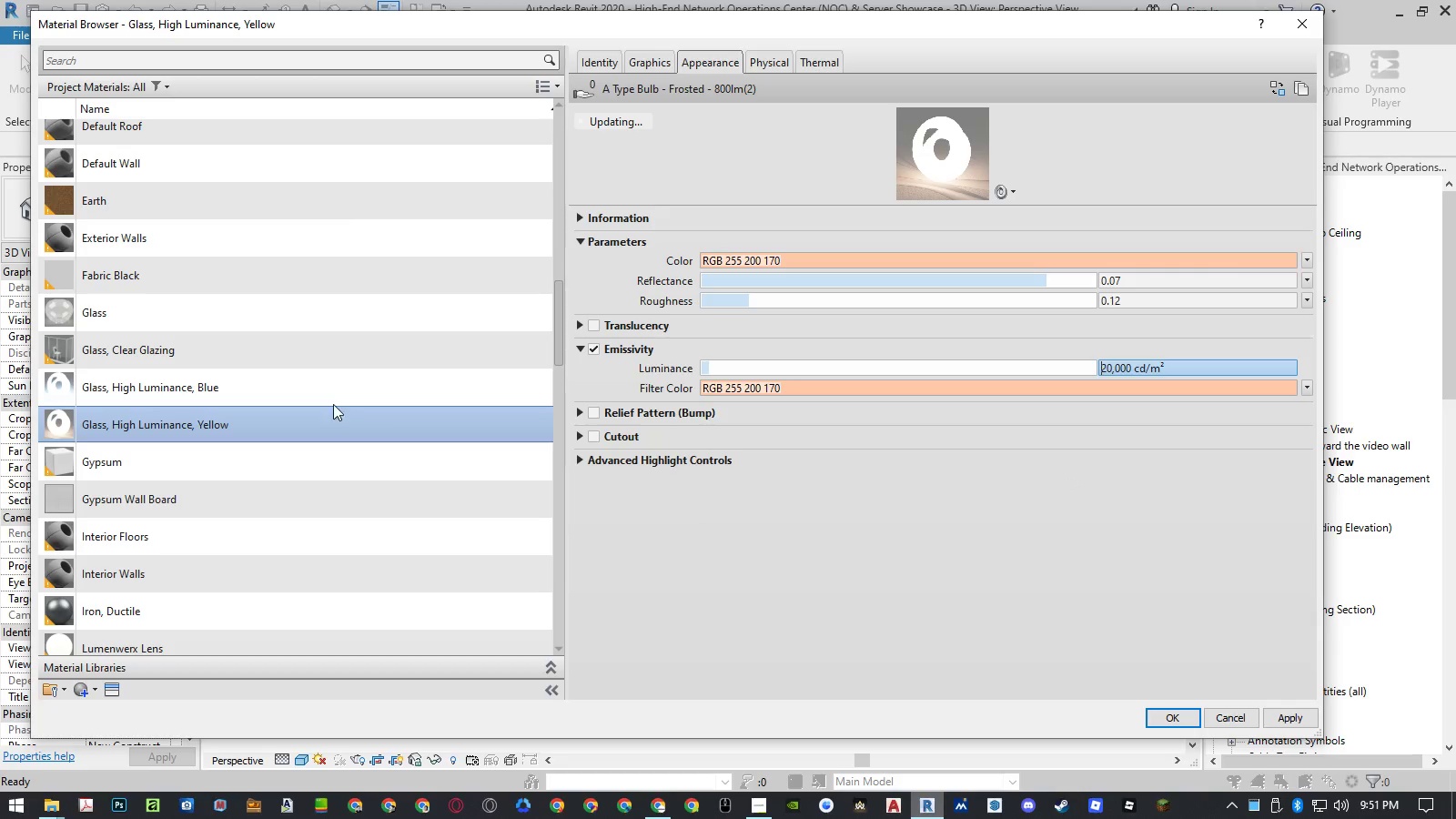 
left_click([323, 388])
 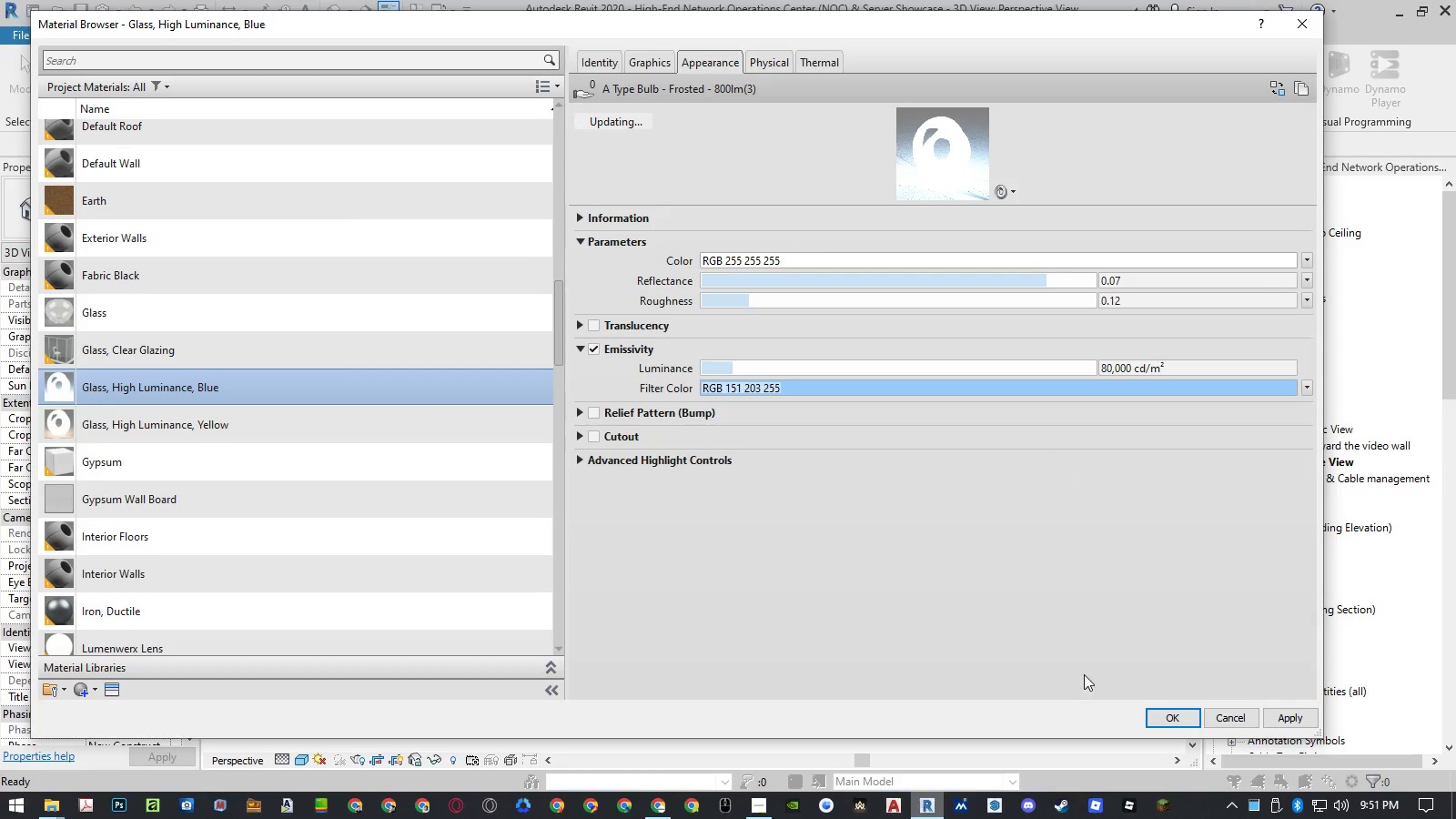 
left_click([1161, 718])
 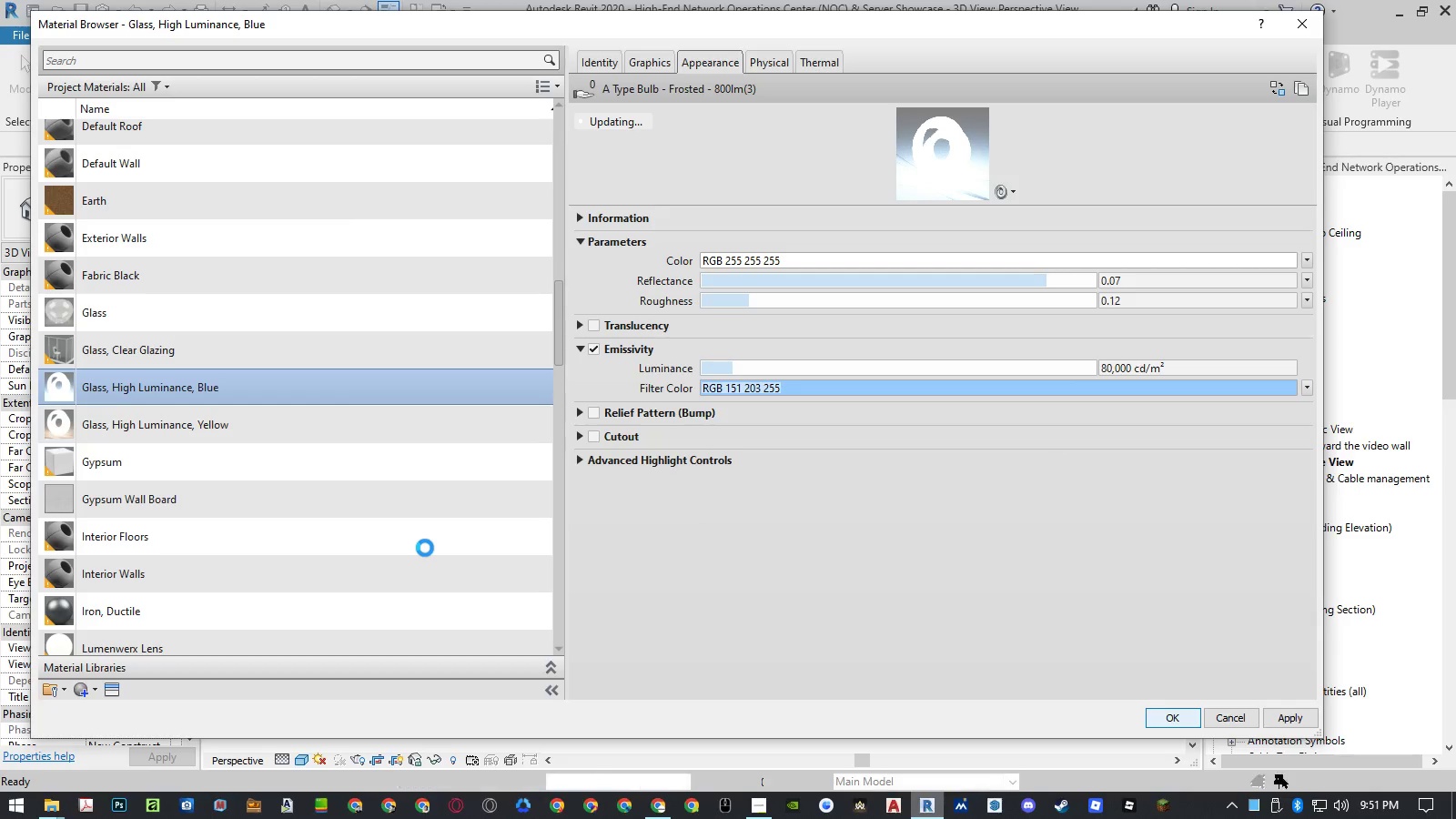 
wait(5.36)
 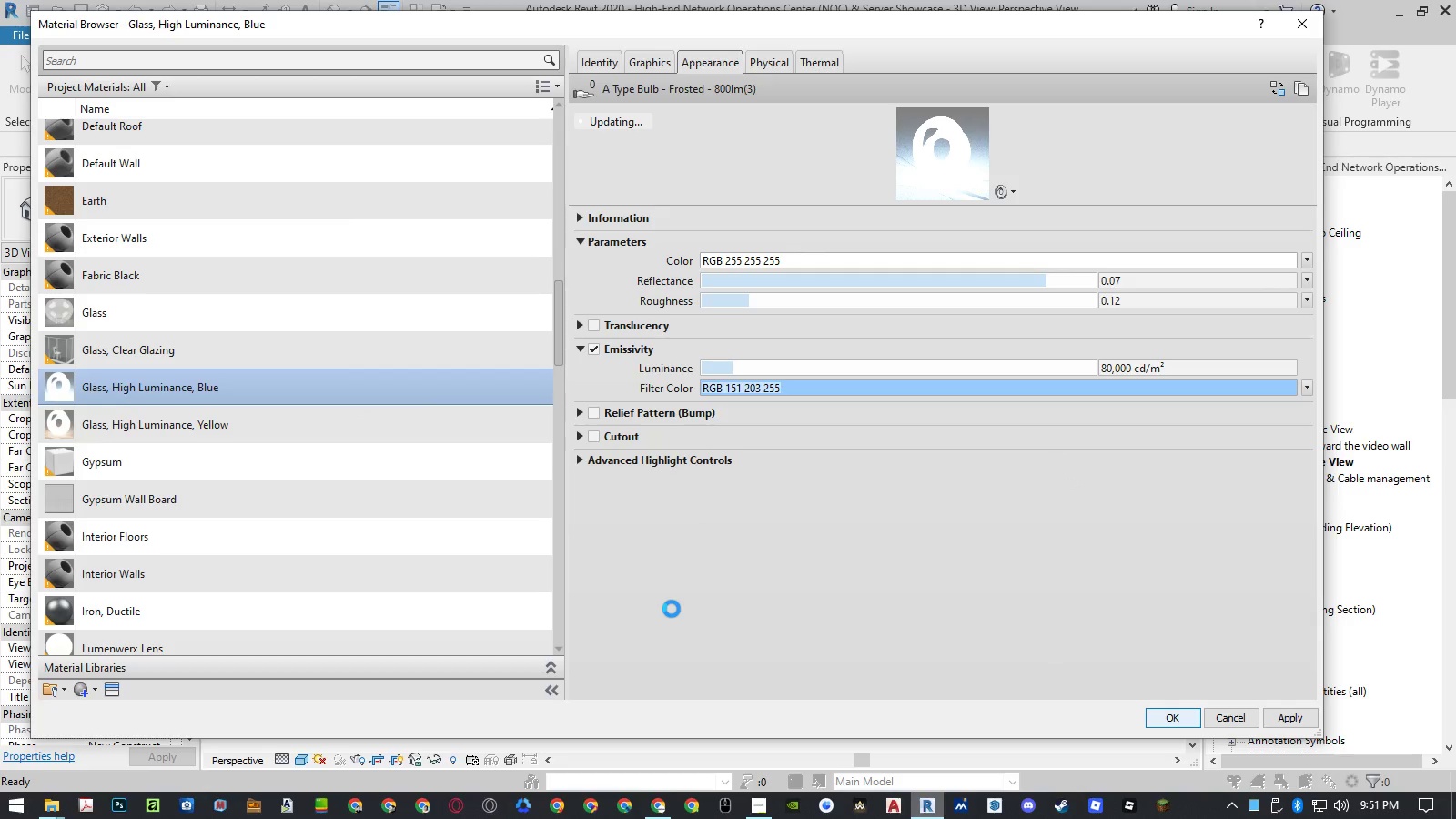 
left_click([238, 541])
 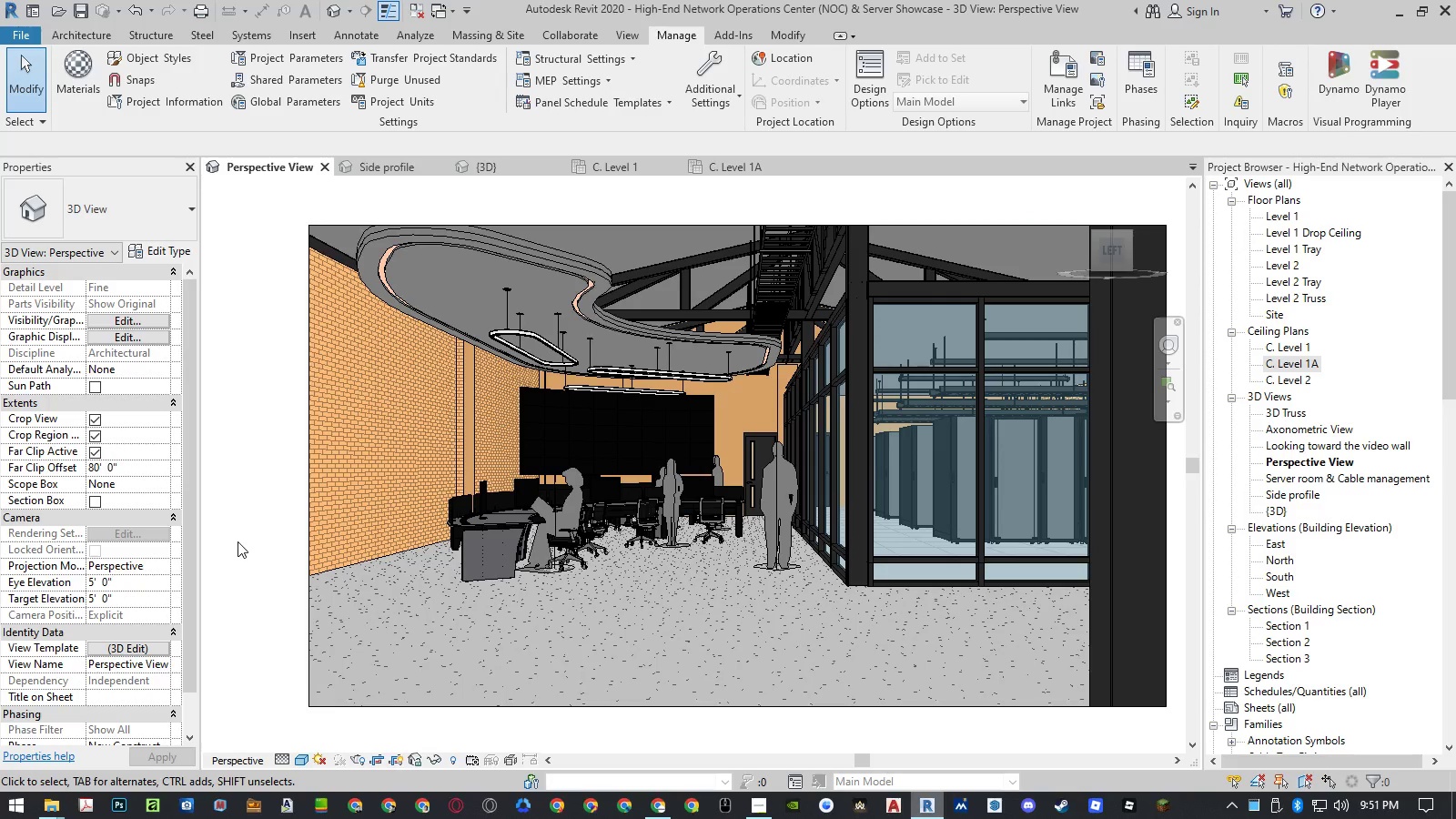 
key(Control+S)
 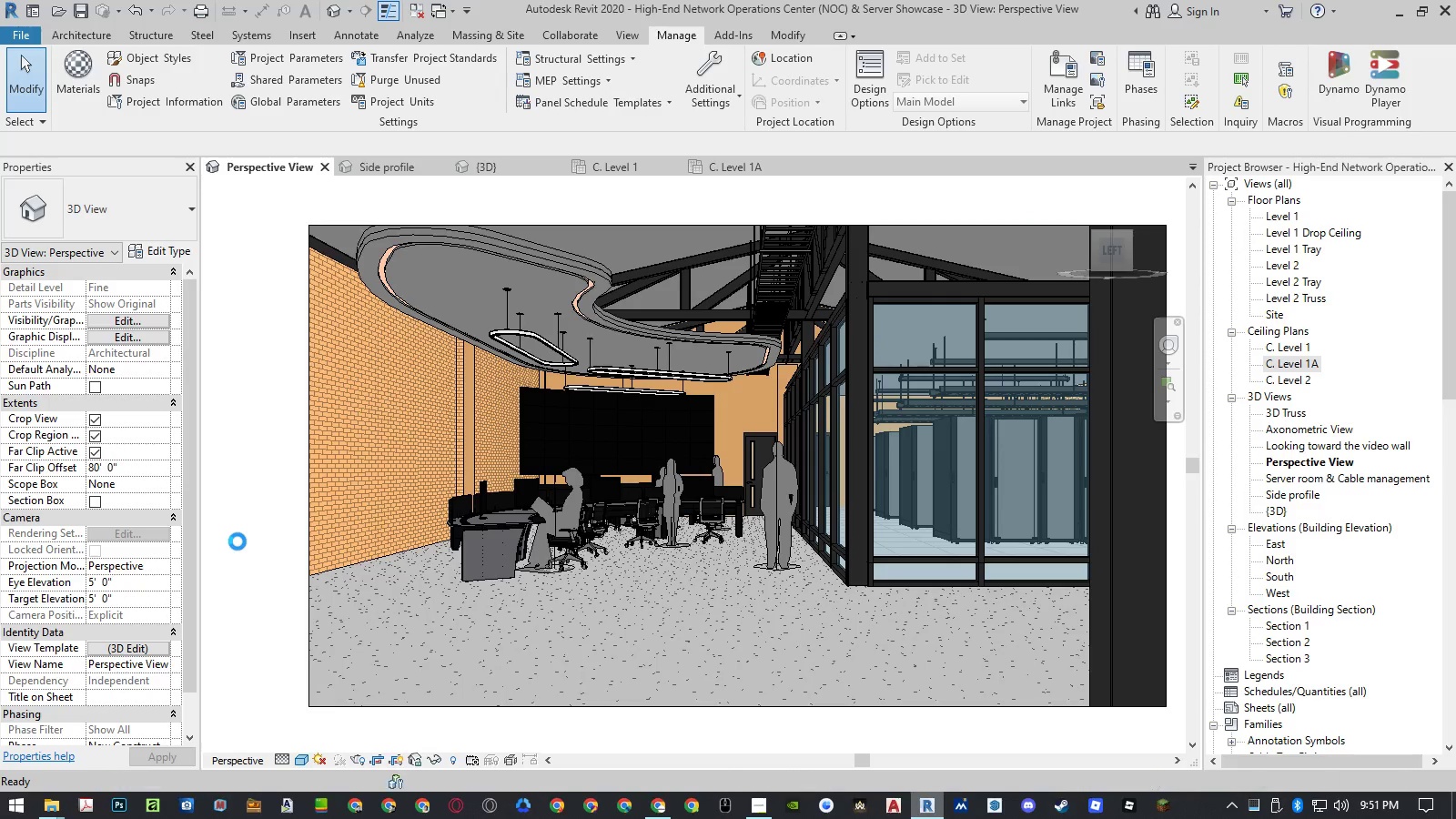 
type(rr)
 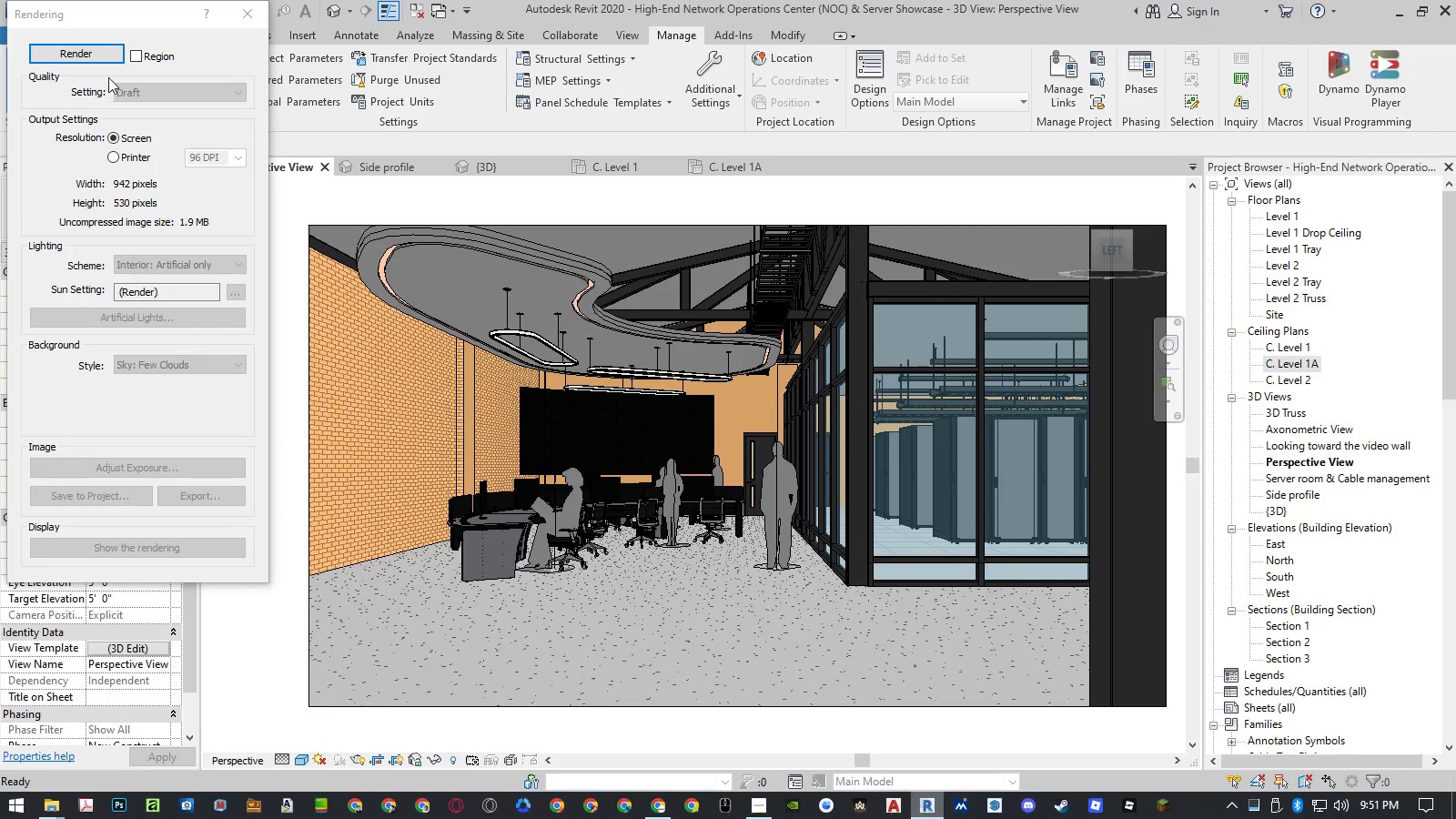 
left_click([102, 55])
 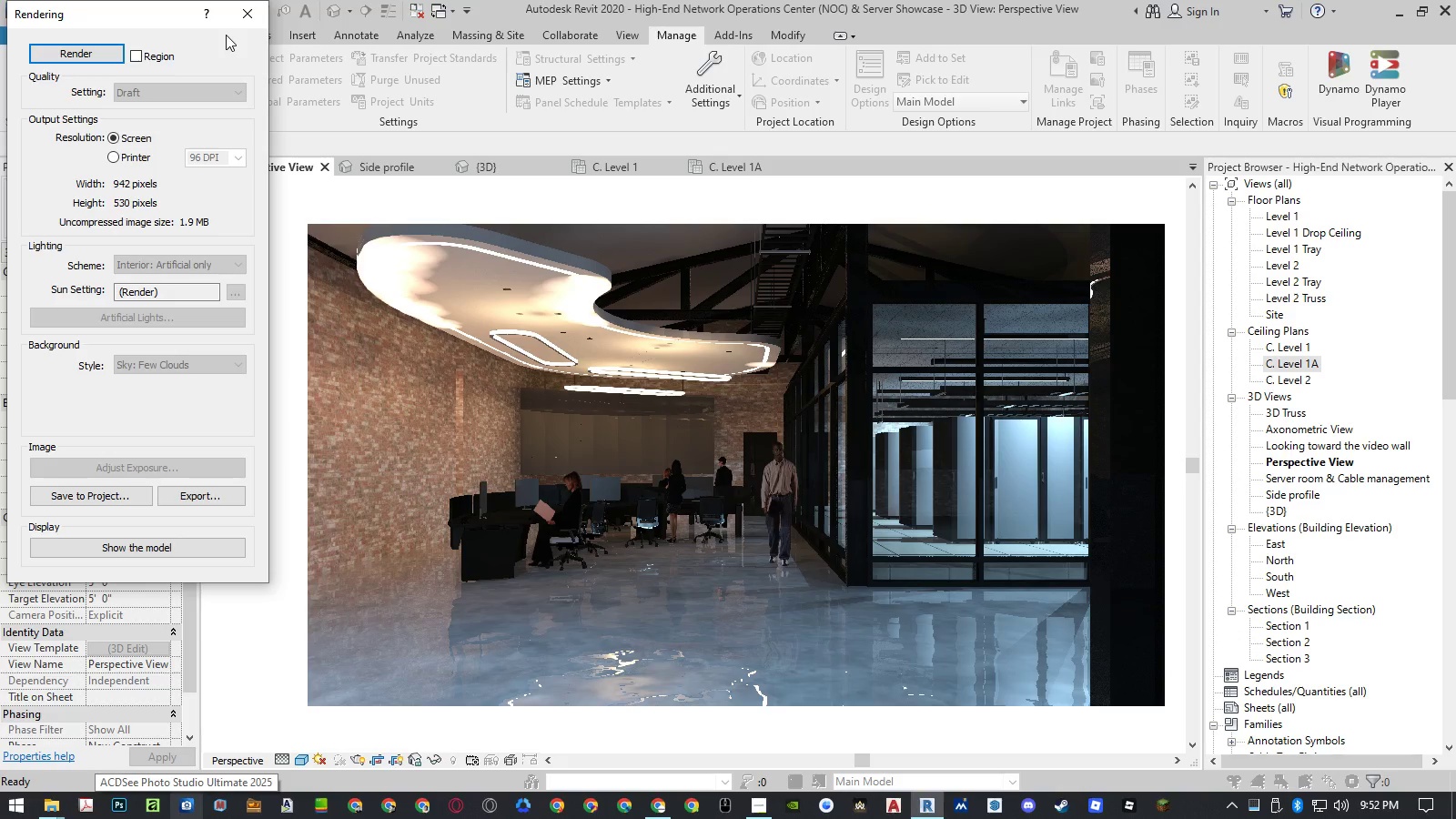 
wait(32.78)
 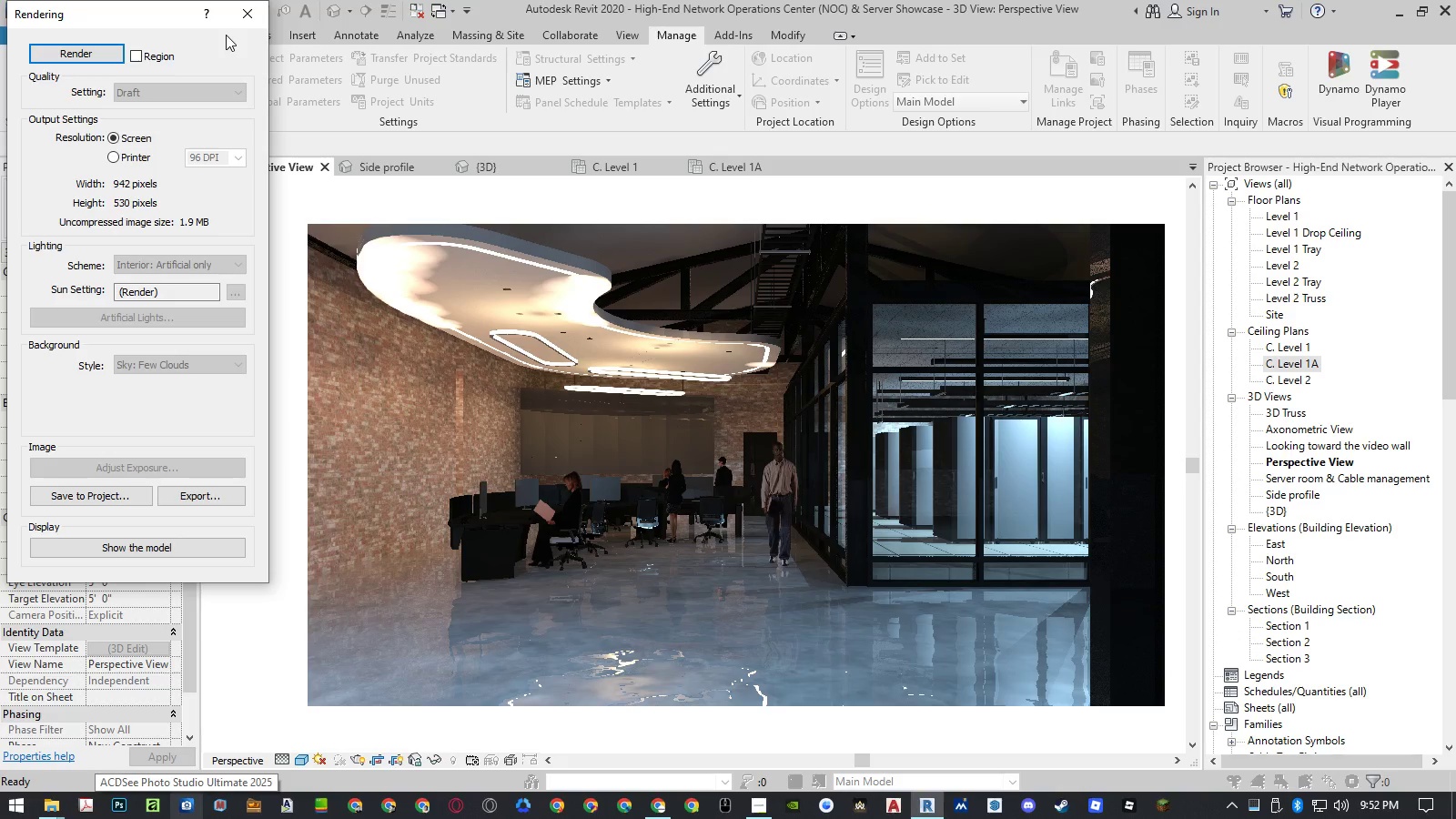 
left_click([238, 15])
 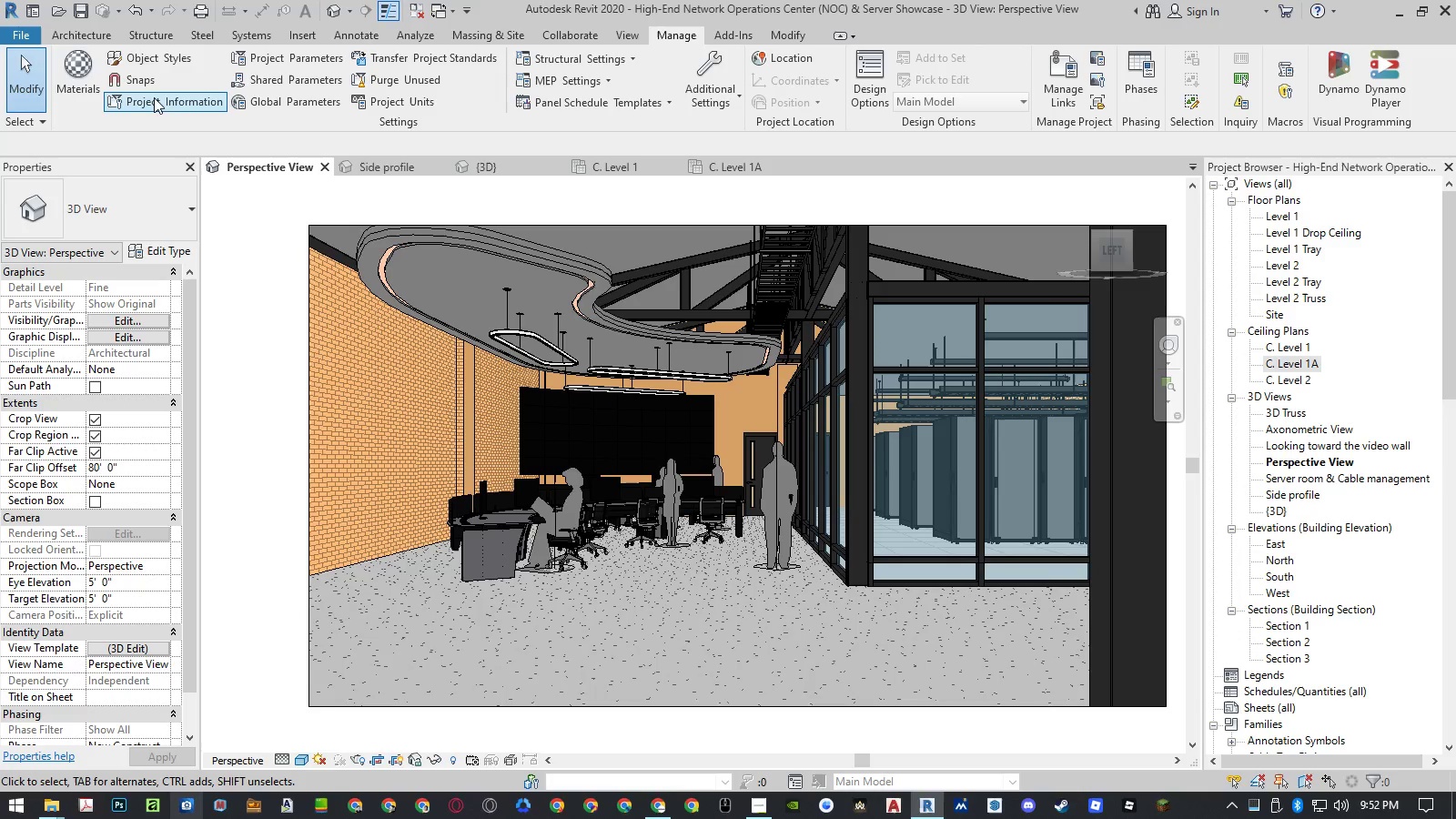 
left_click([91, 93])
 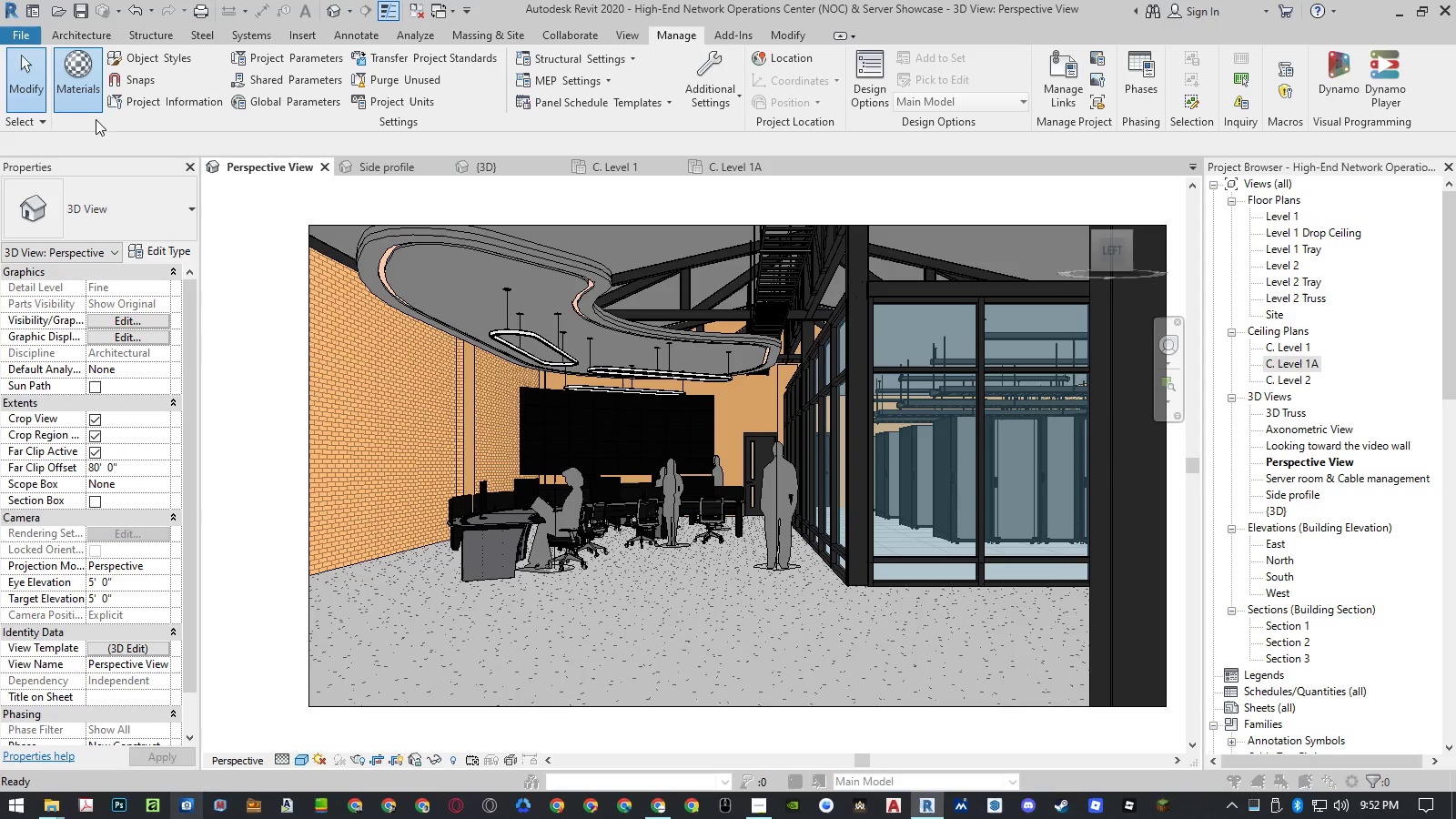 
mouse_move([1173, 718])
 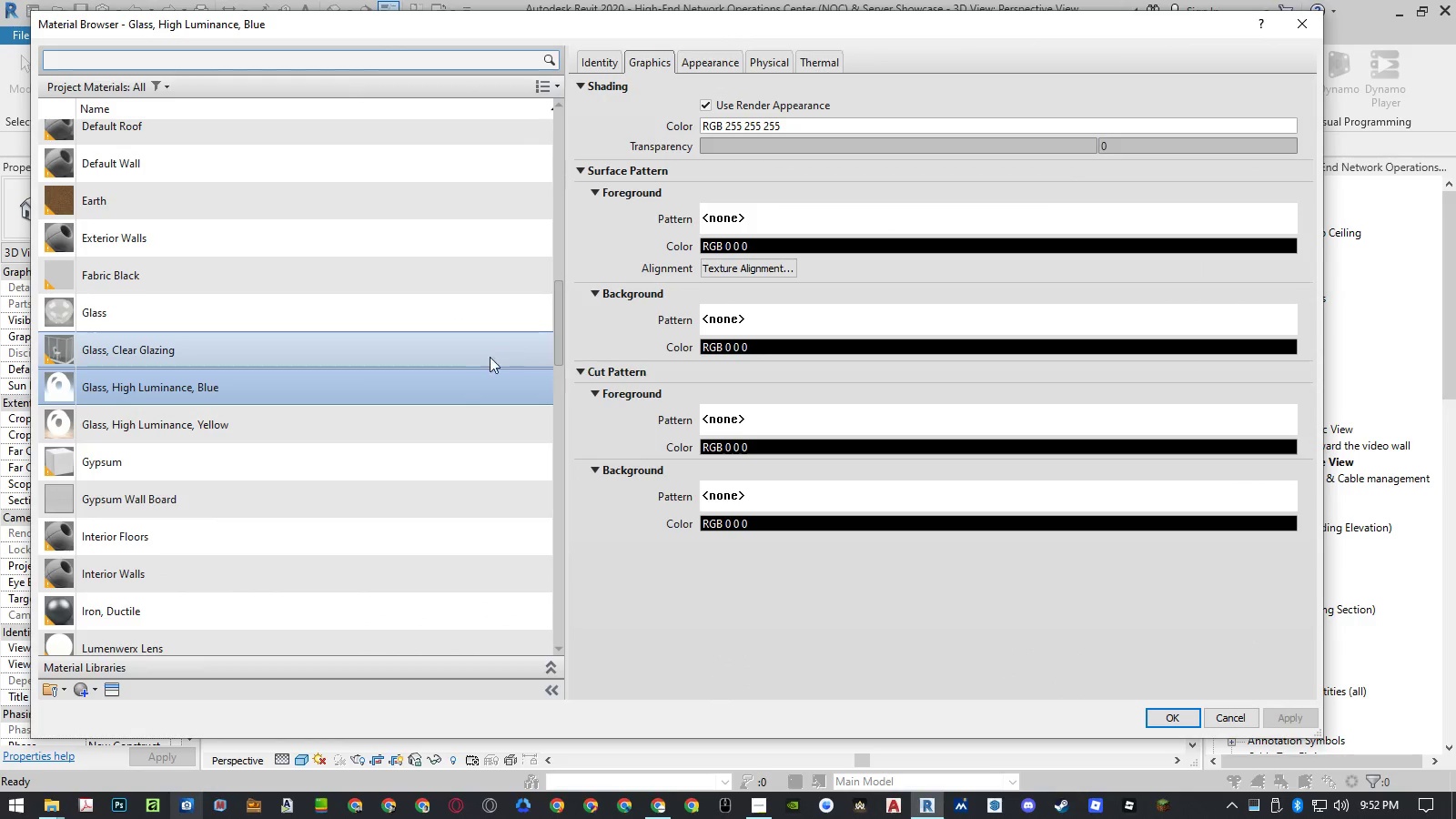 
left_click([423, 412])
 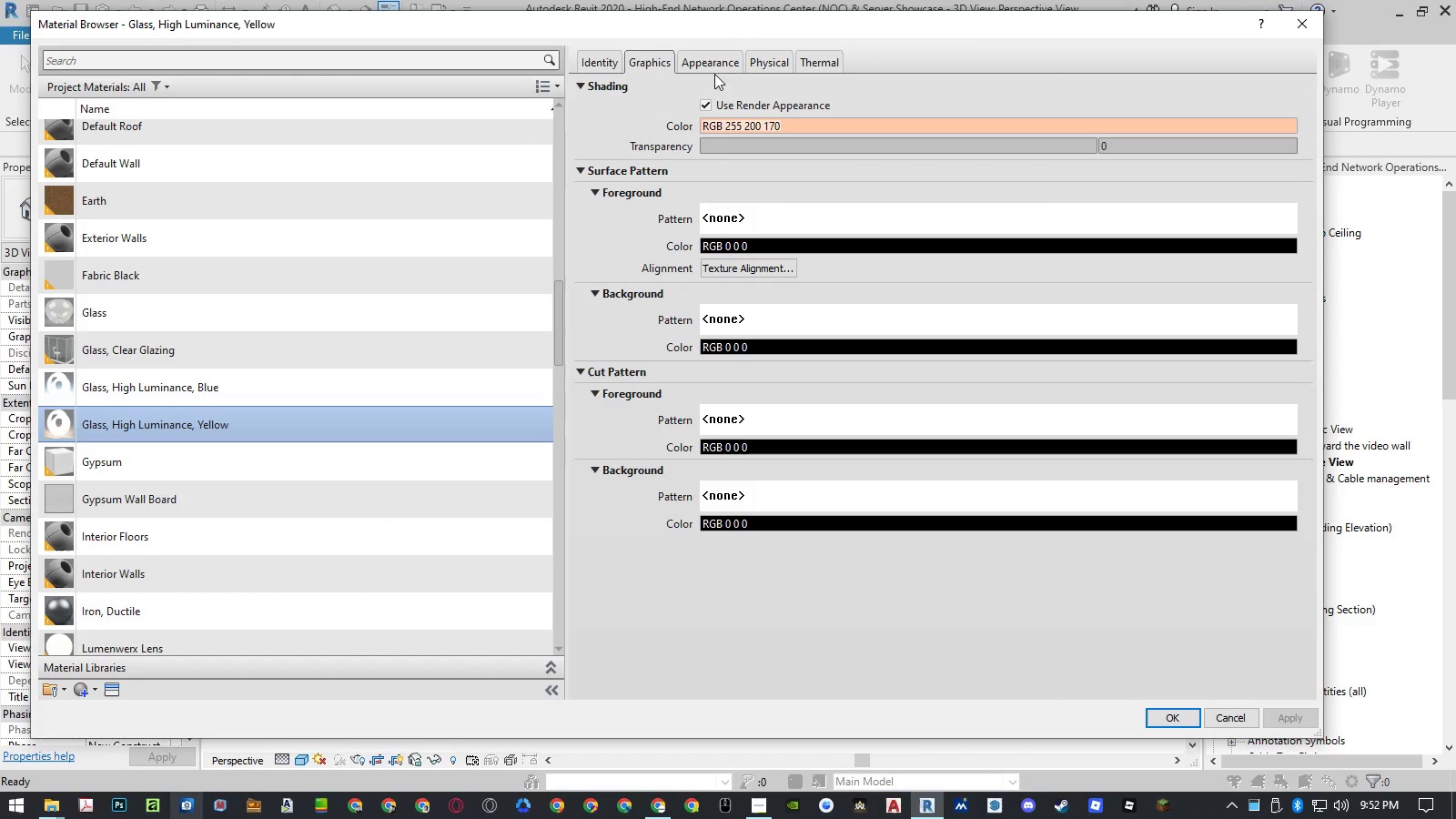 
left_click([713, 67])
 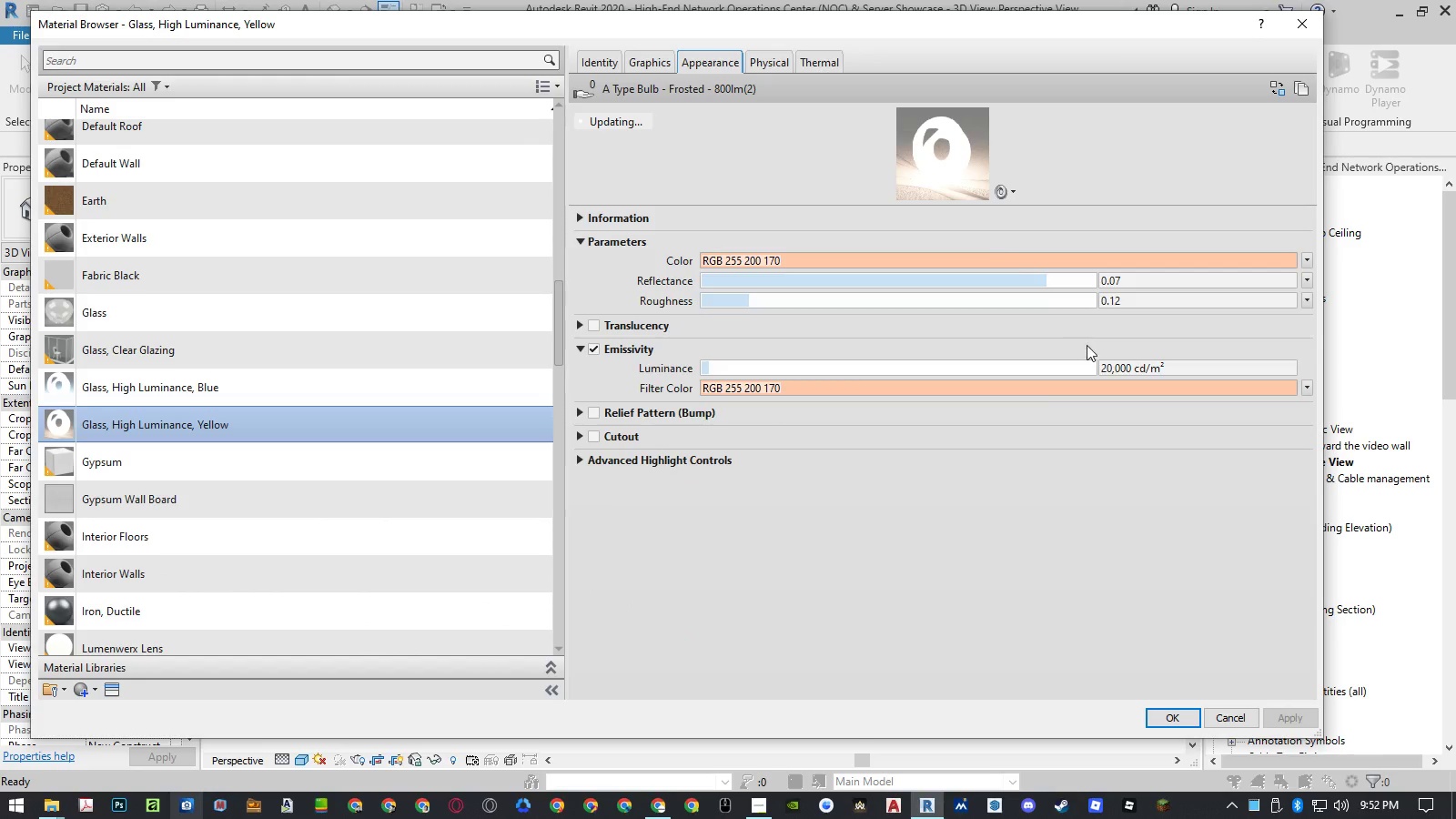 
left_click([1107, 370])
 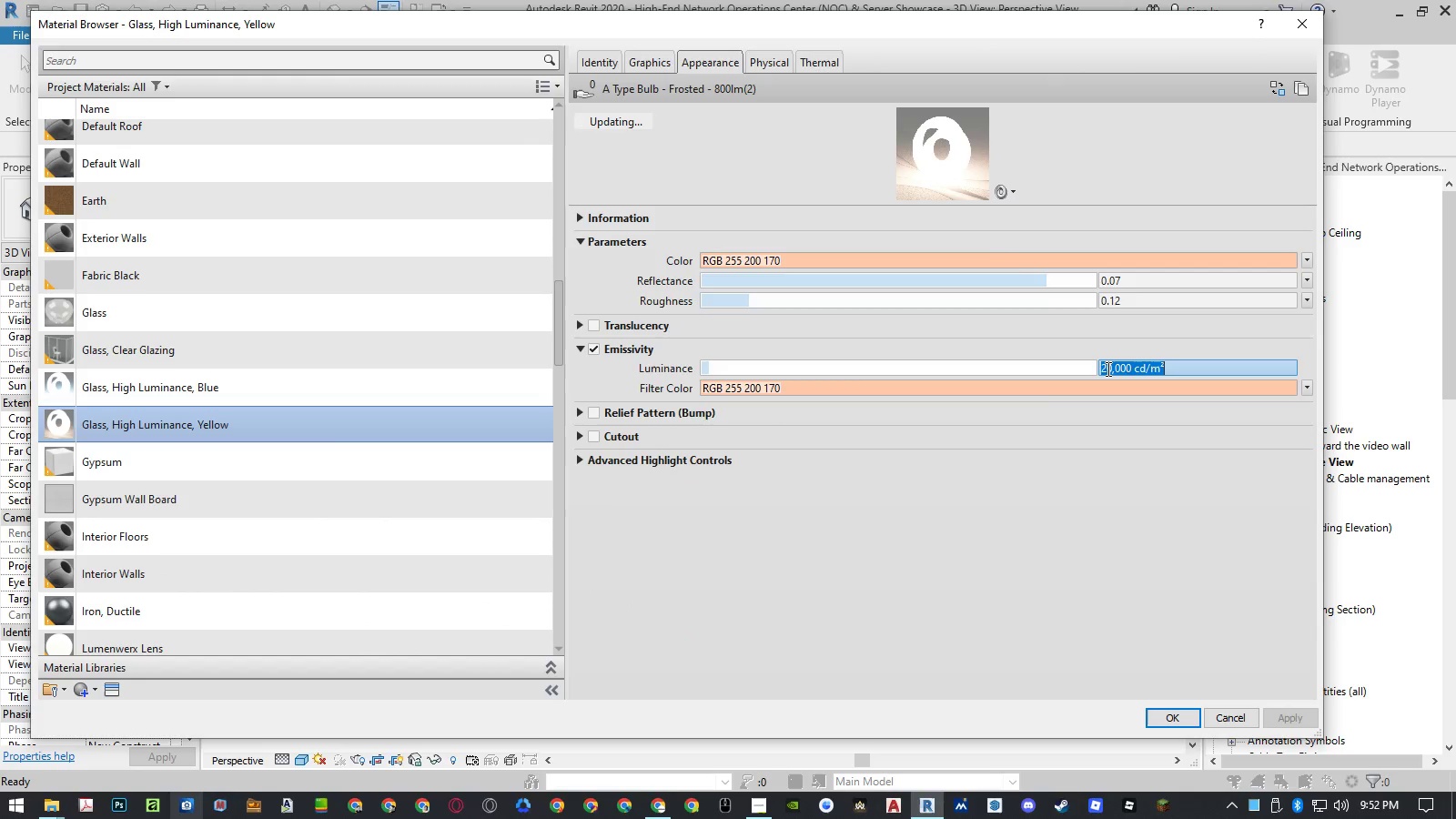 
left_click_drag(start_coordinate=[1107, 369], to_coordinate=[1069, 372])
 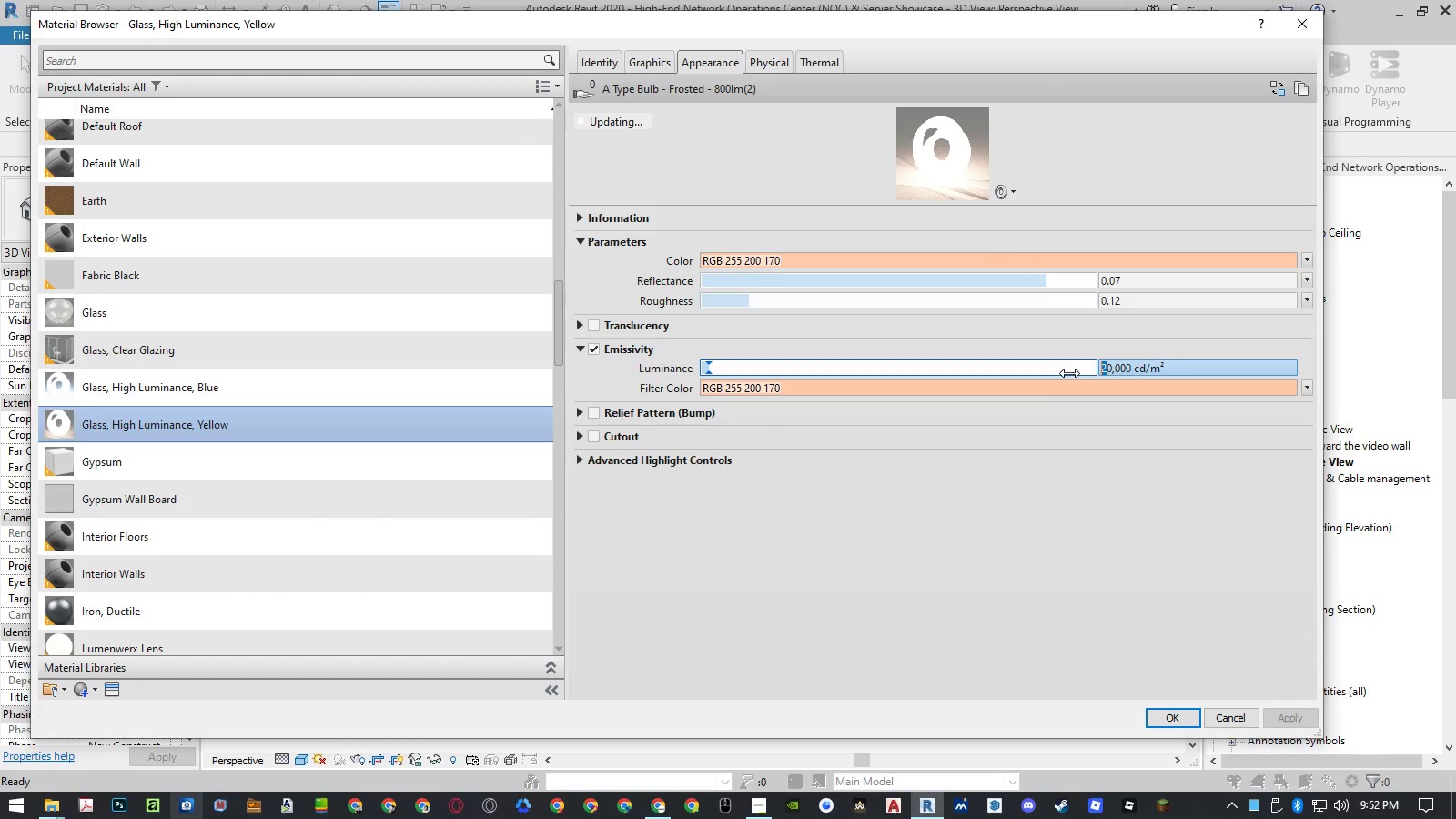 
key(Numpad1)
 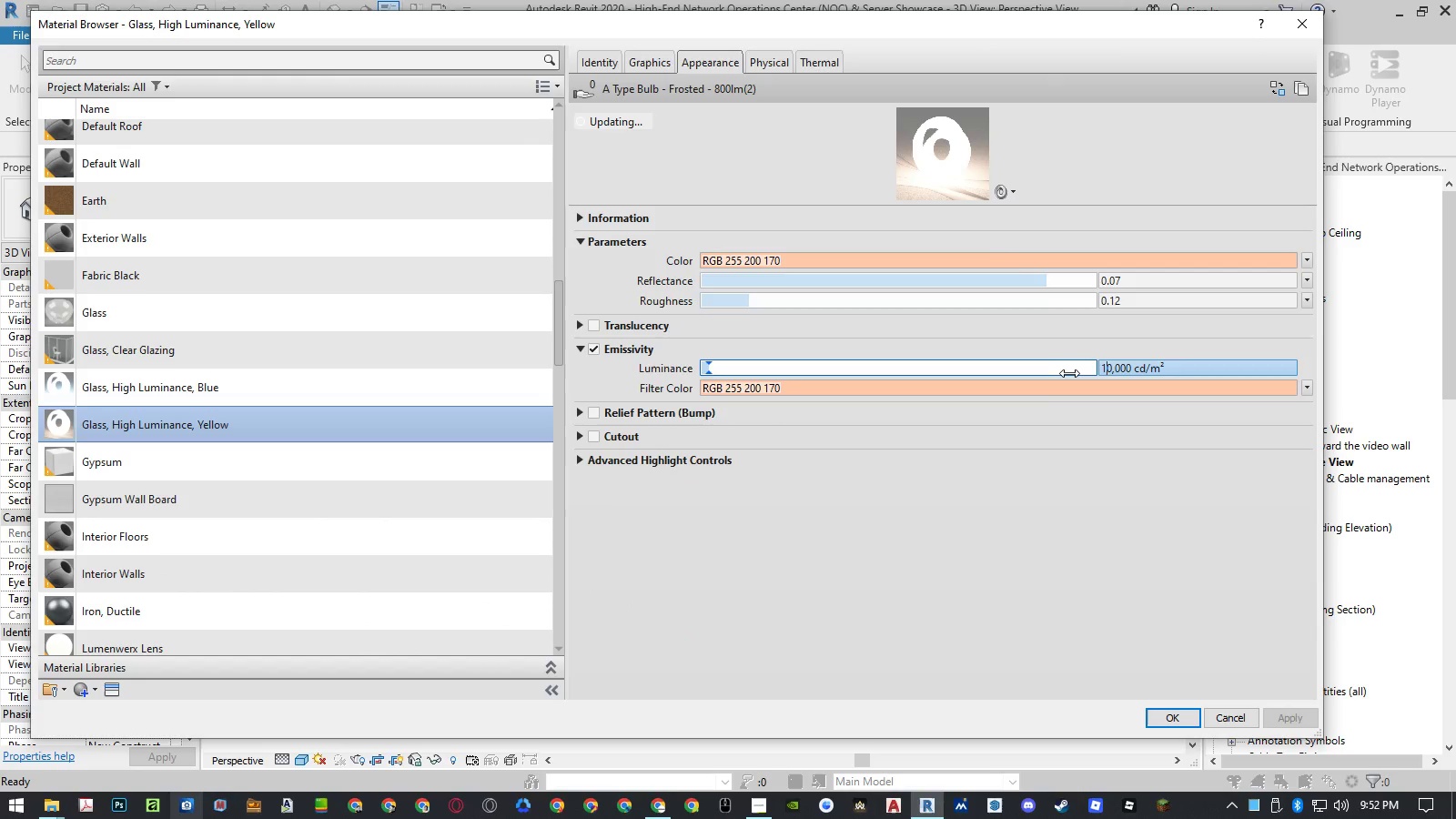 
key(NumpadEnter)
 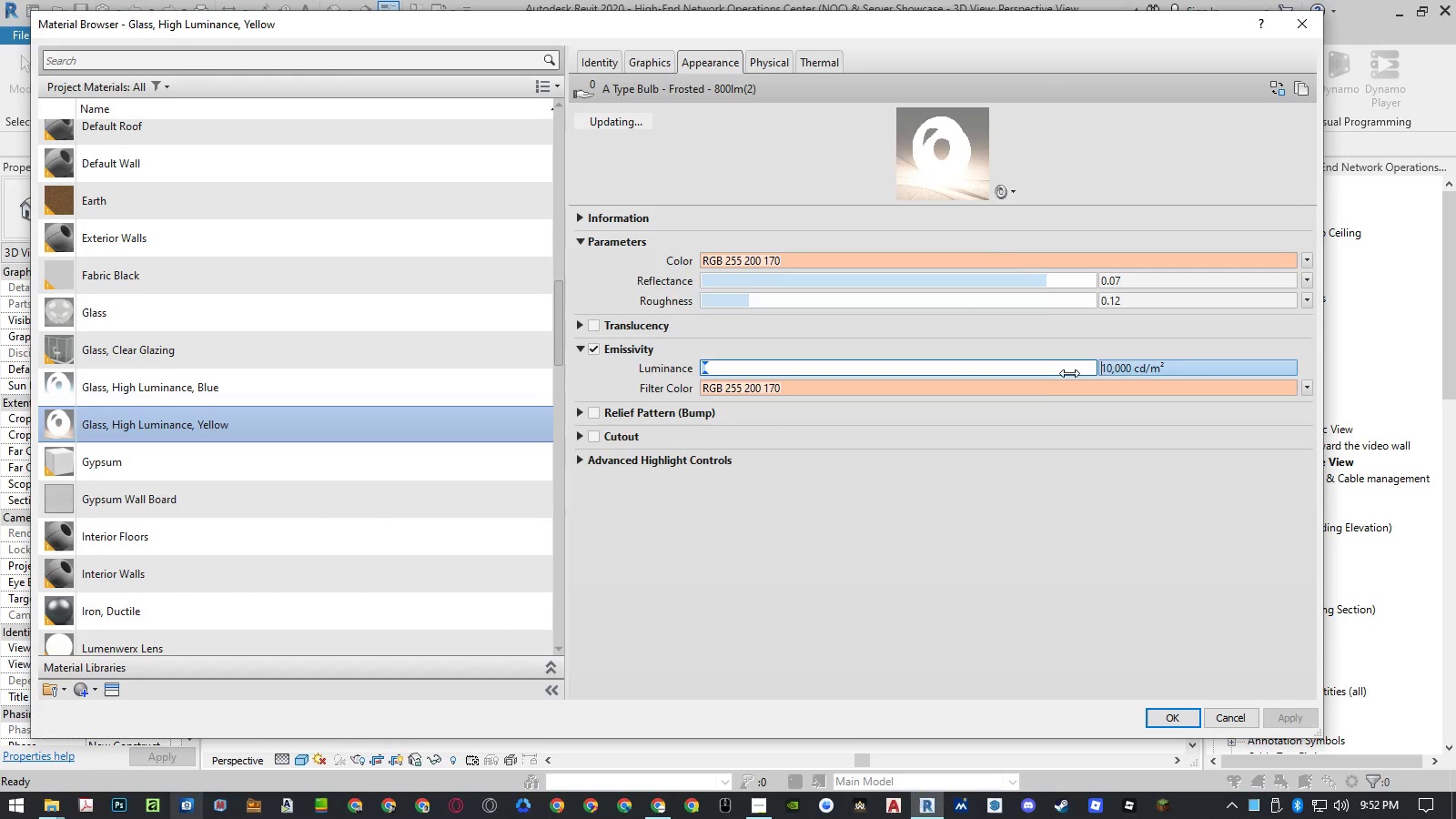 
key(NumpadEnter)
 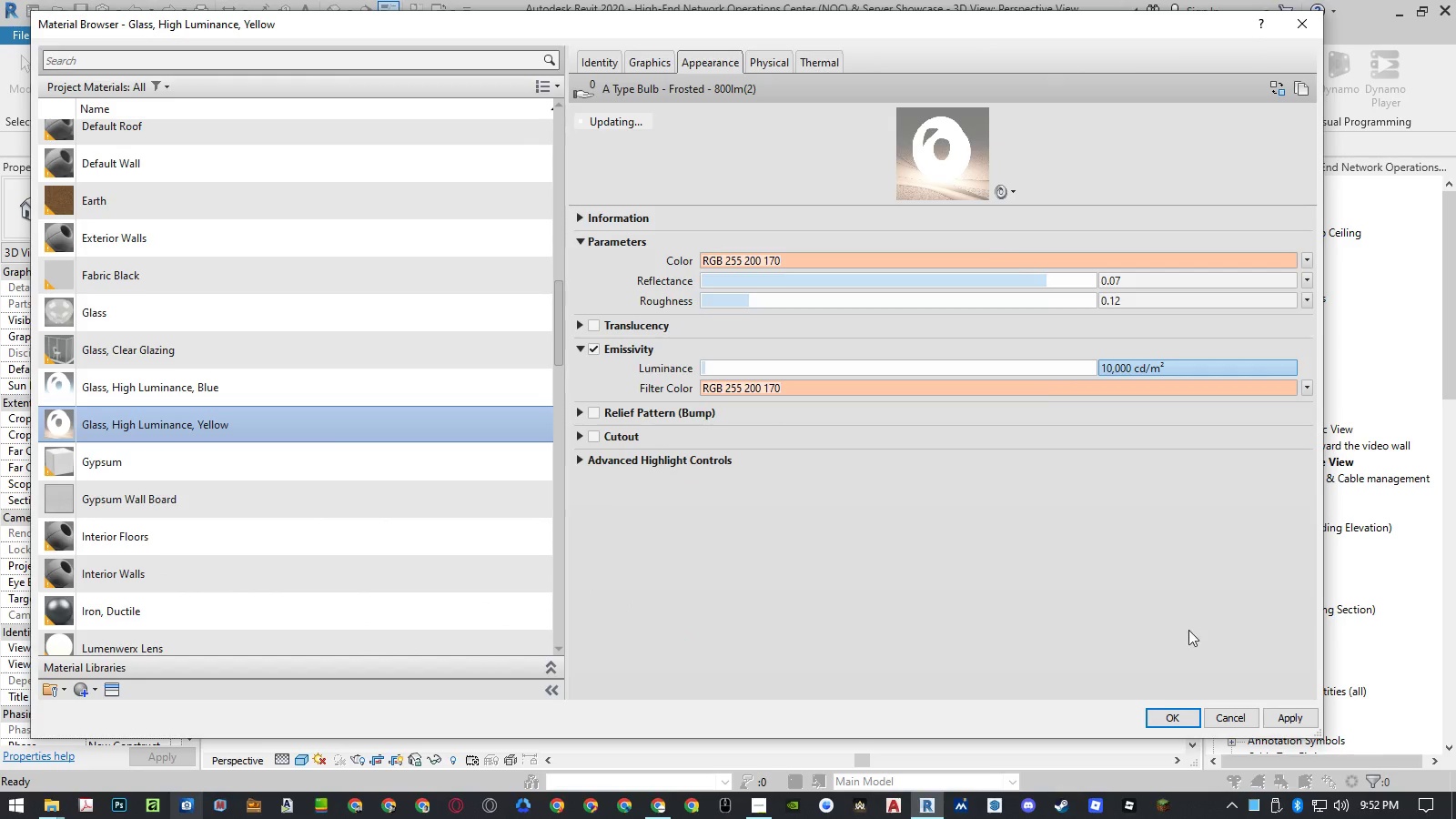 
left_click([1164, 718])
 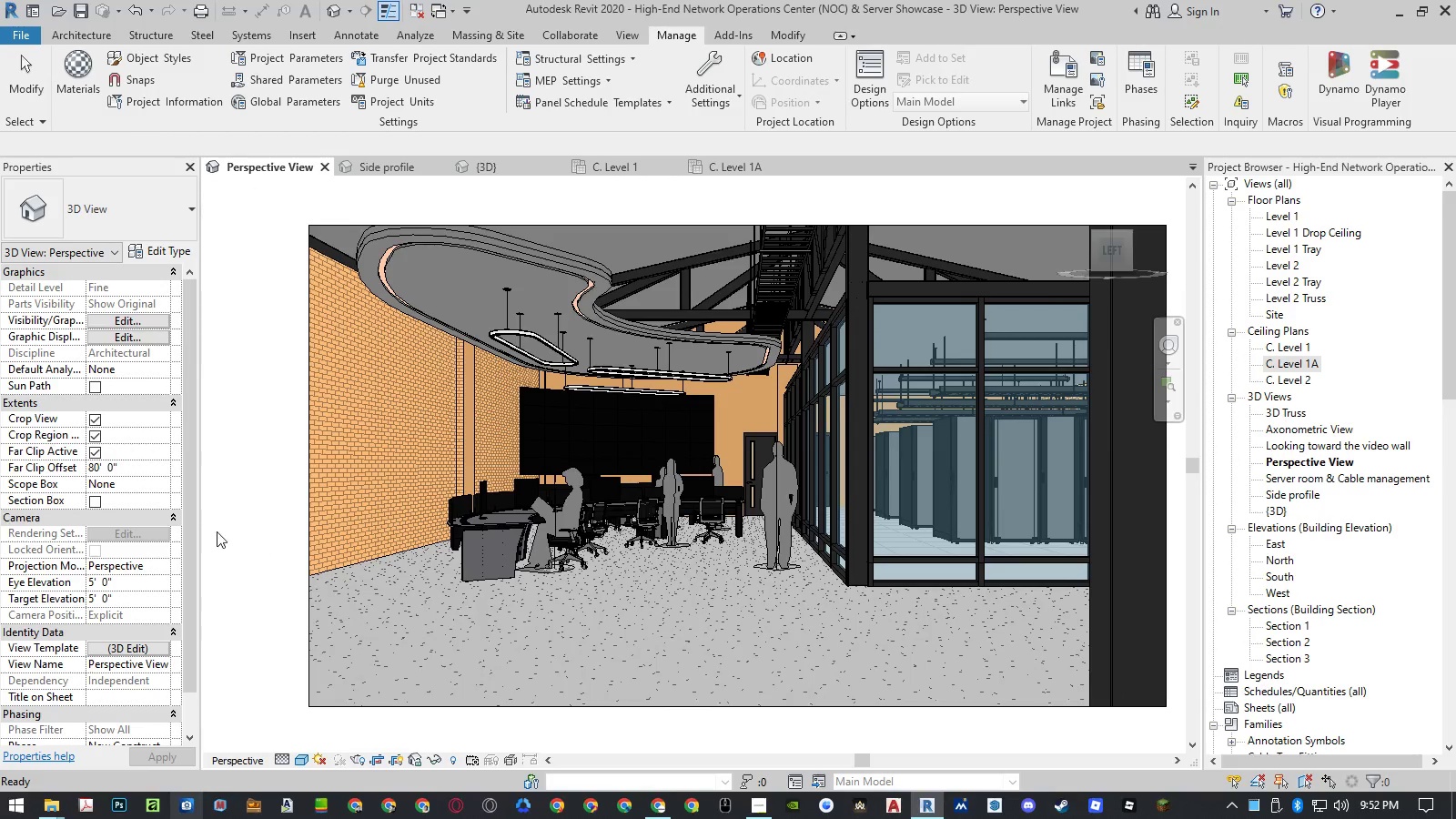 
left_click([131, 648])
 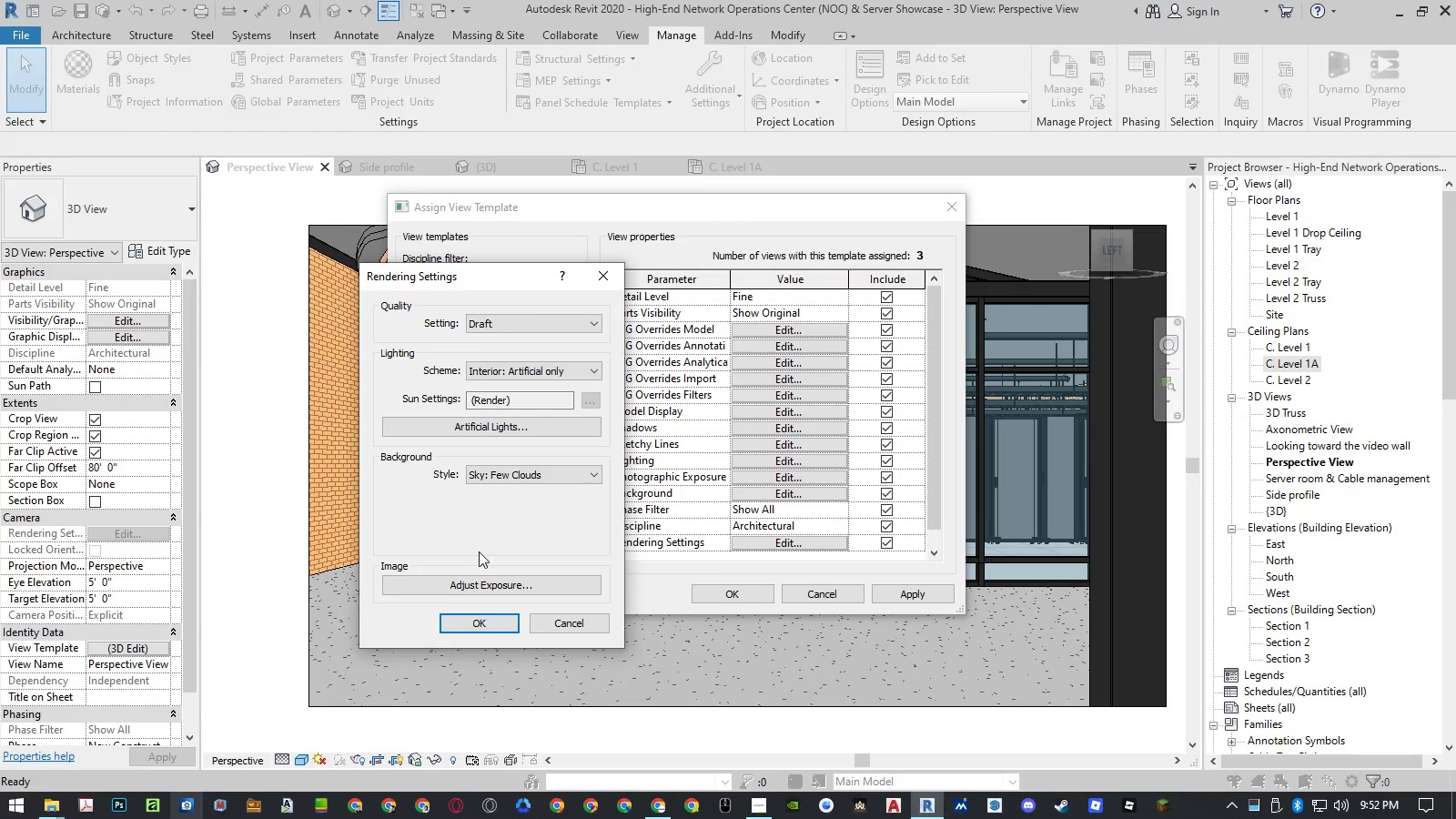 
left_click([472, 578])
 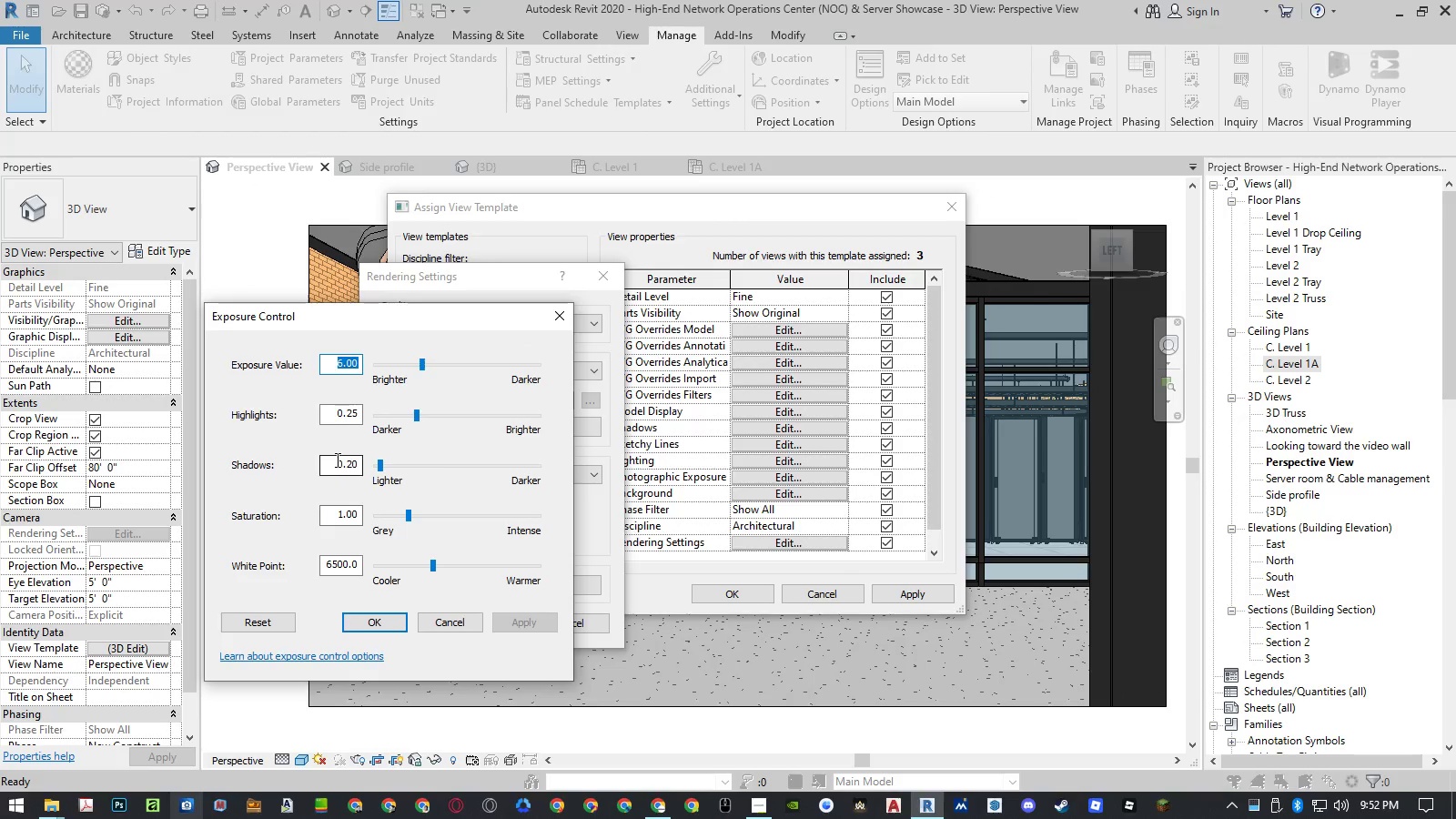 
key(Numpad4)
 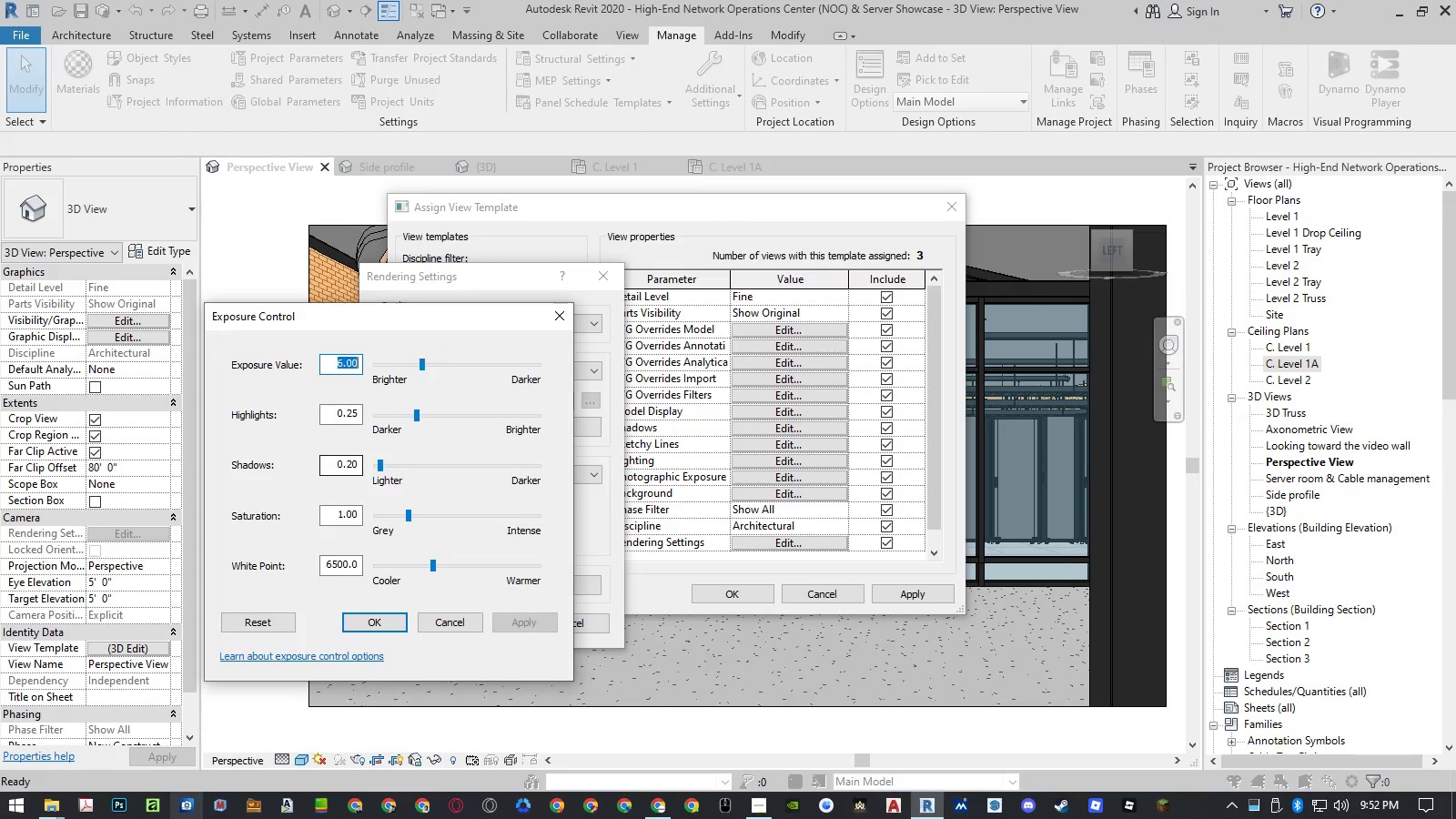 
key(NumpadEnter)
 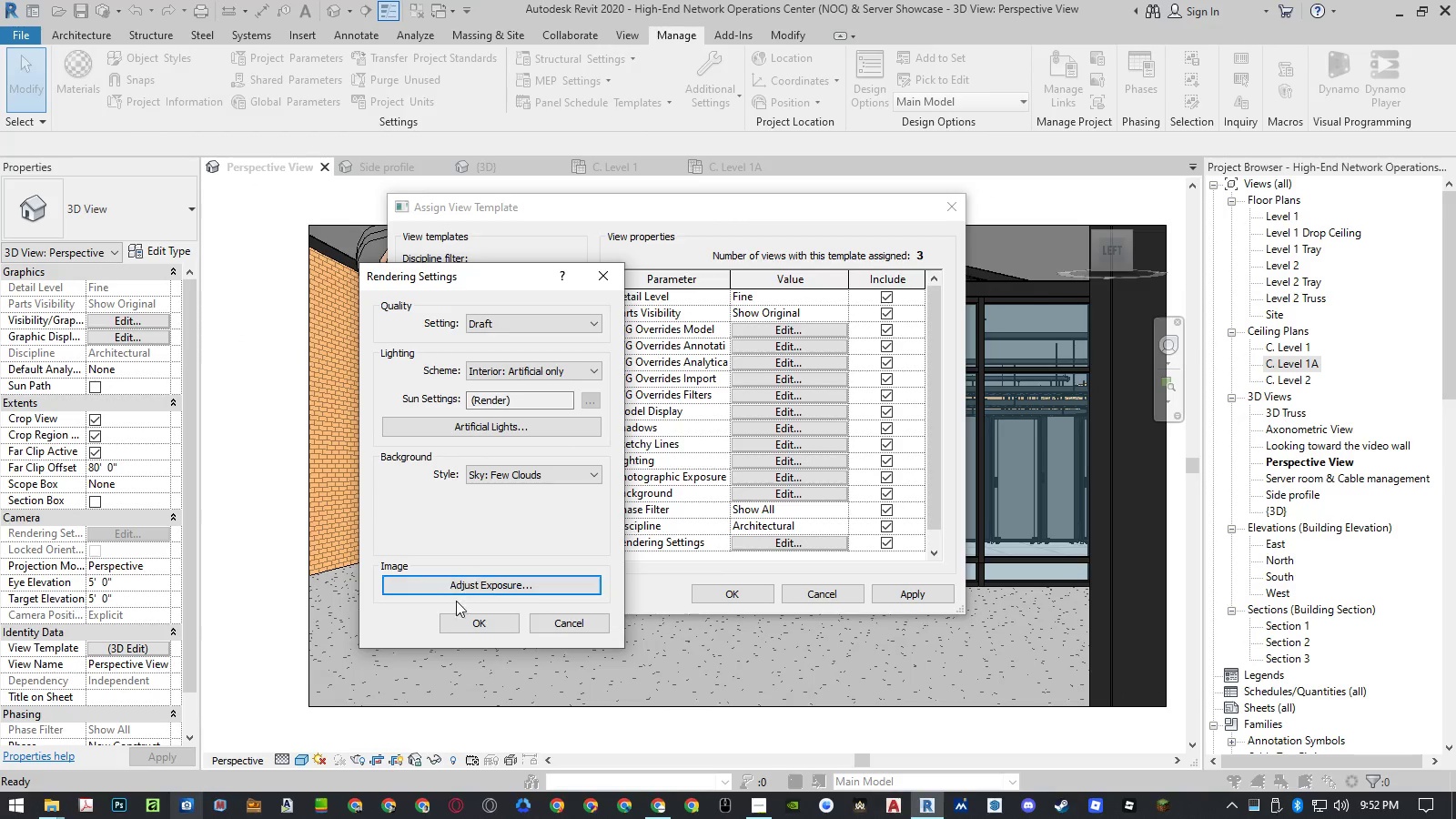 
left_click([469, 620])
 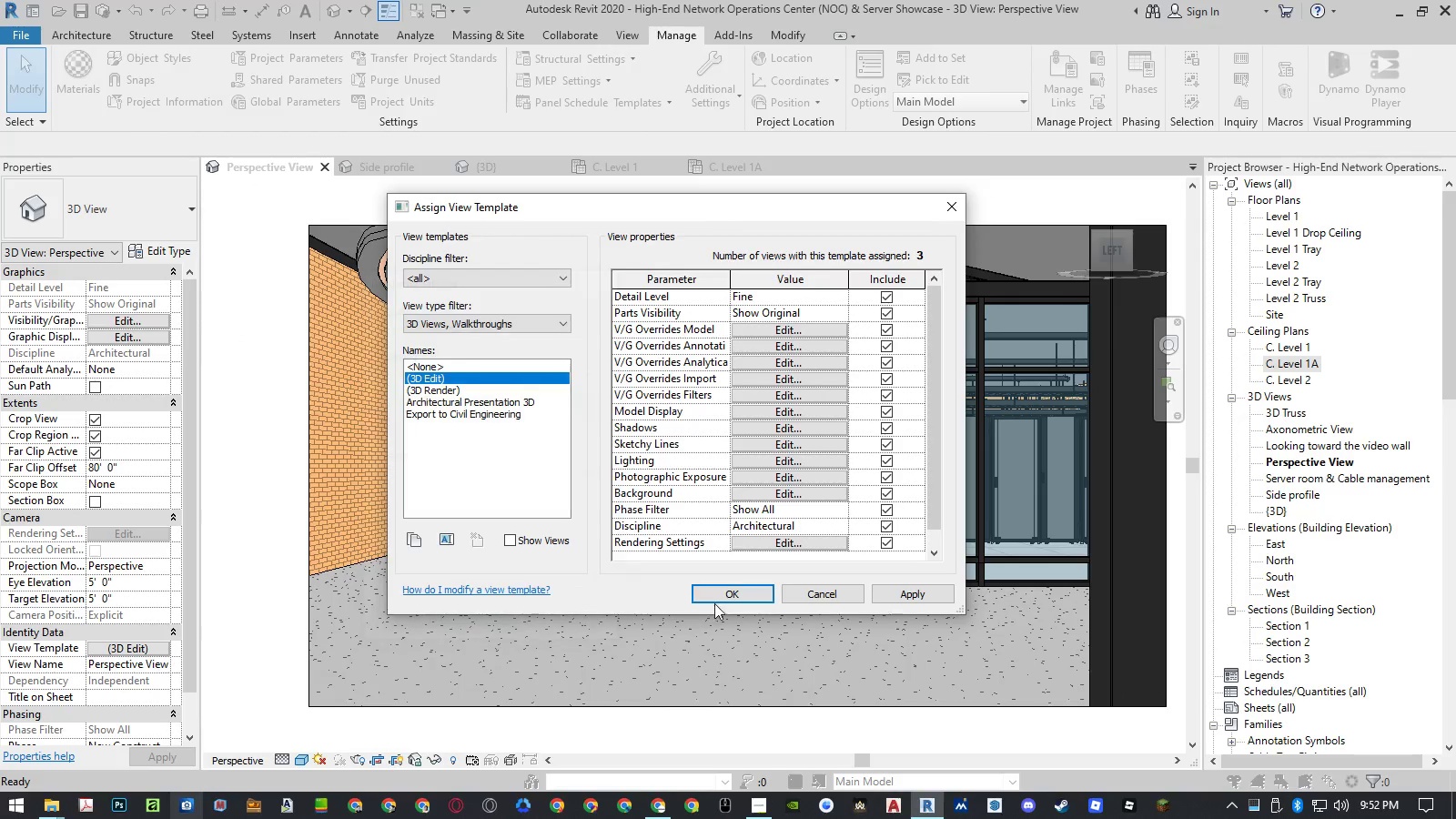 
left_click([718, 596])
 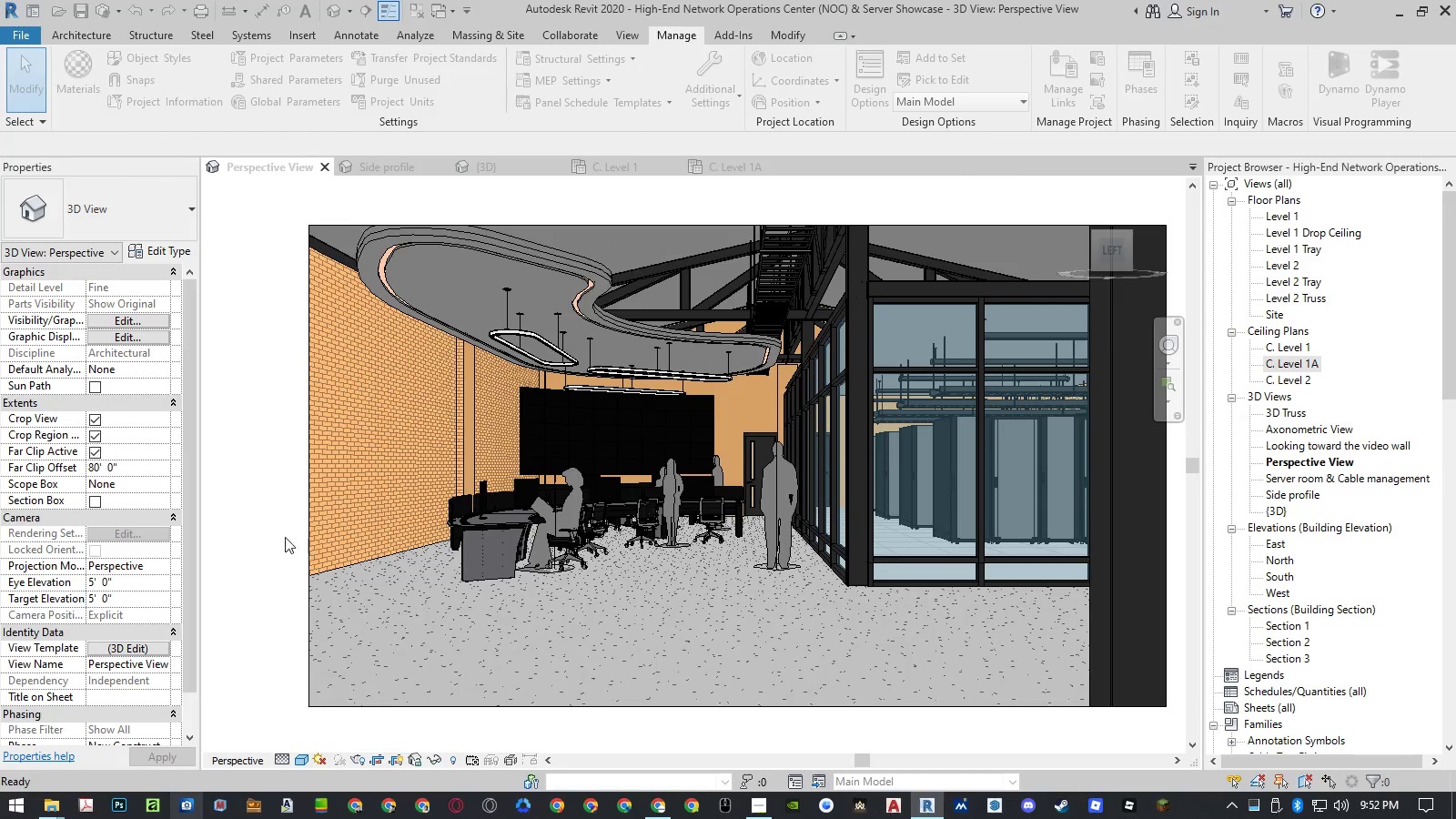 
left_click([283, 536])
 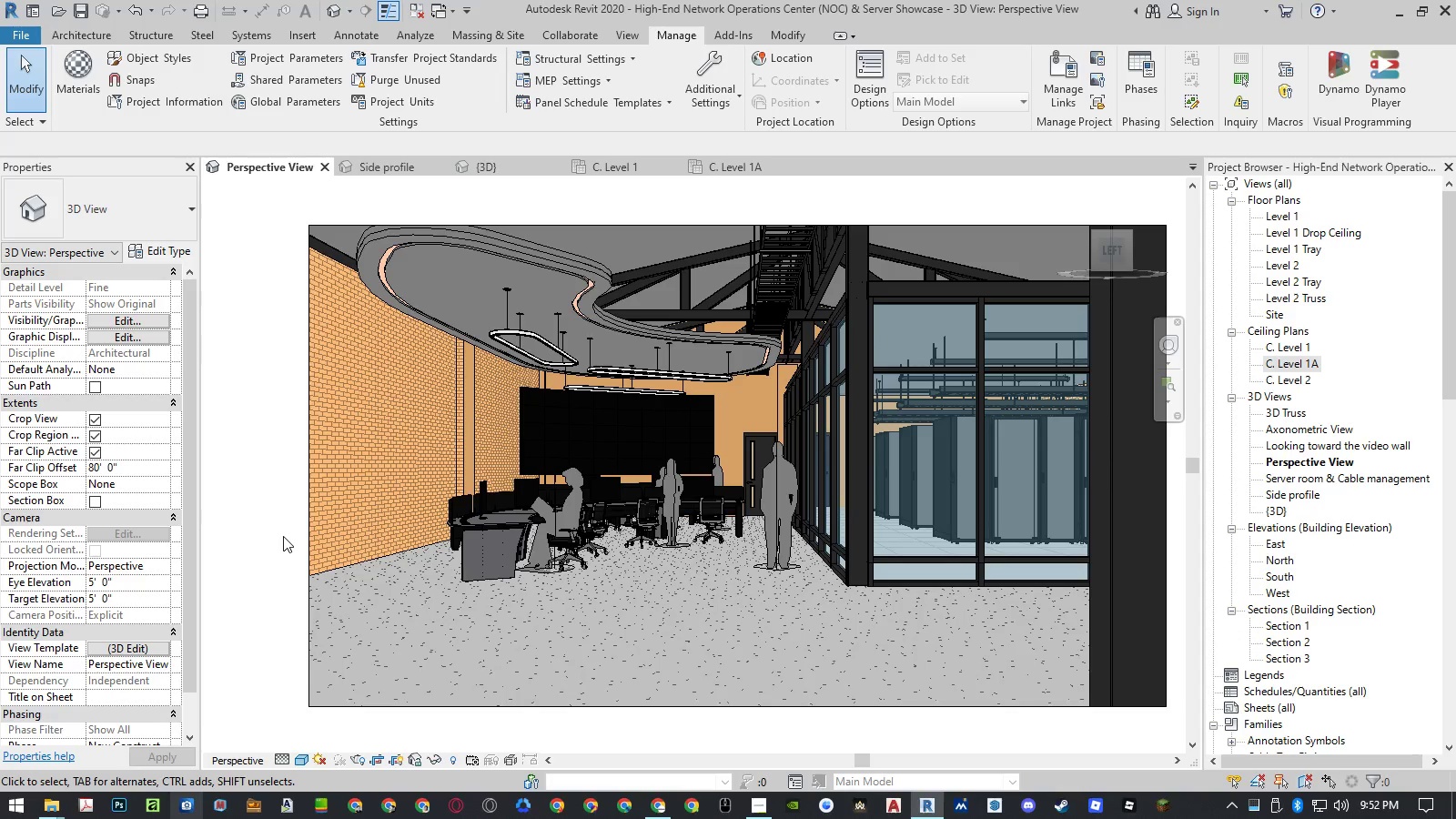 
key(Control+S)
 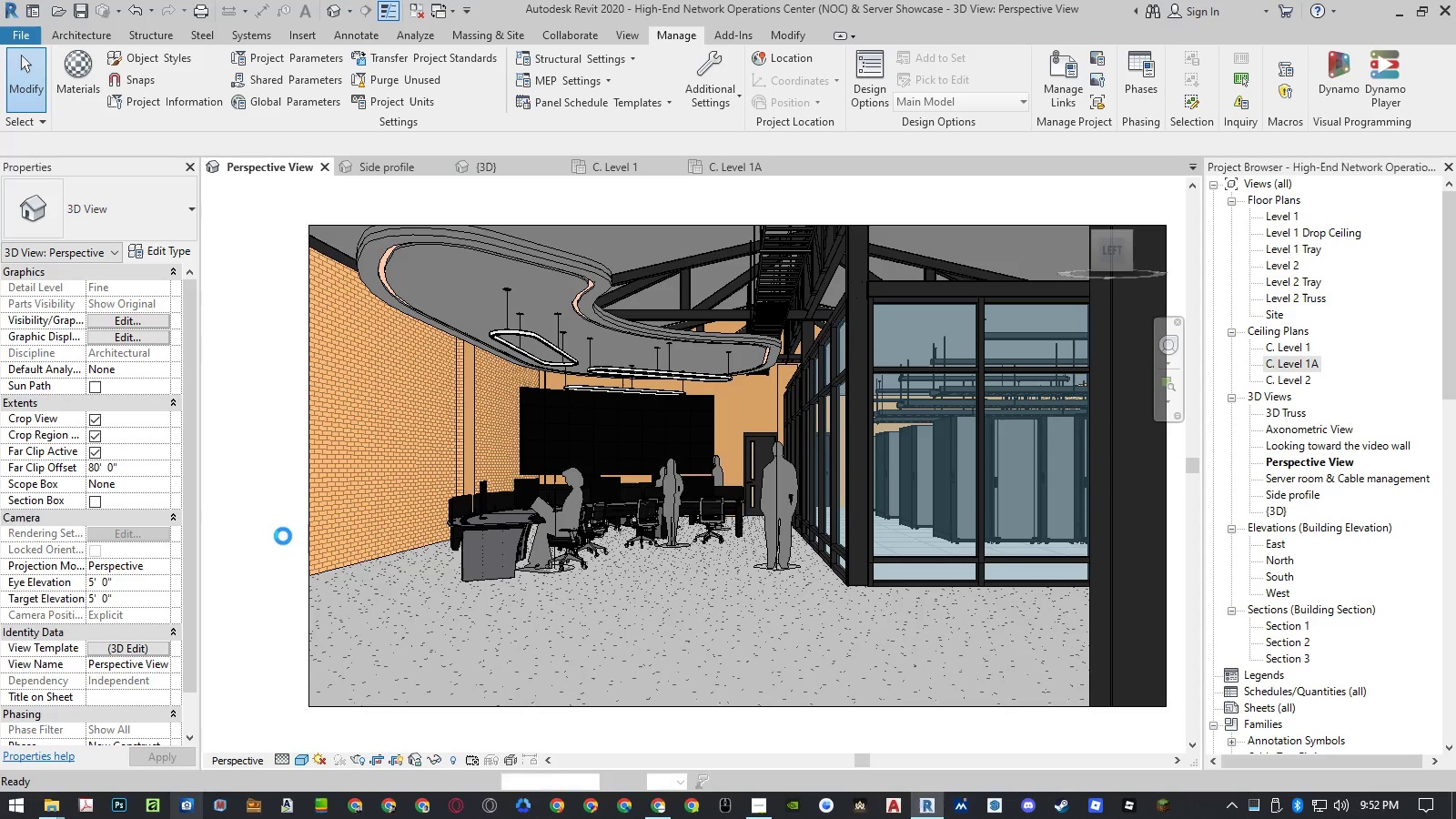 
type(rr)
 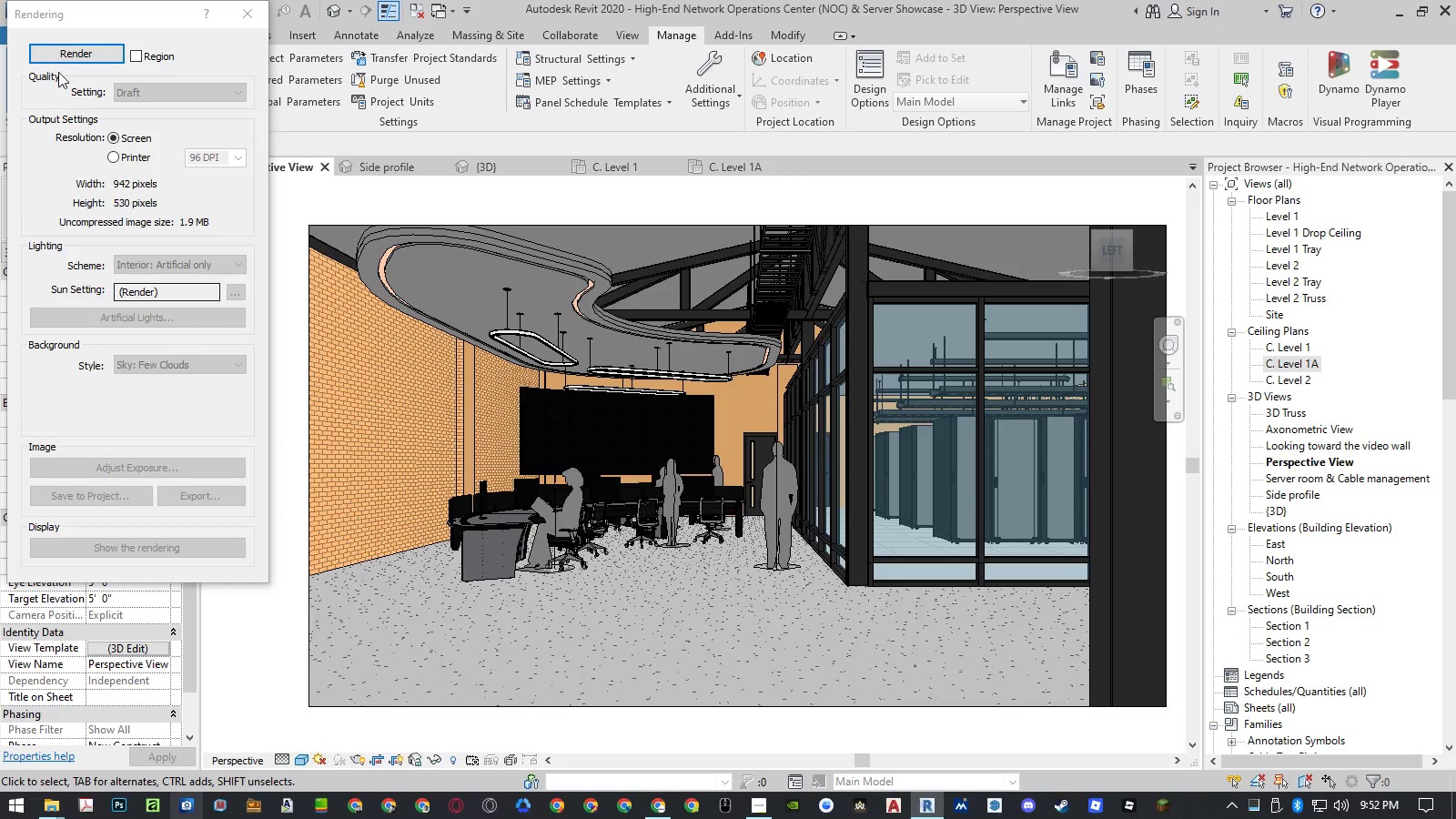 
left_click([54, 57])
 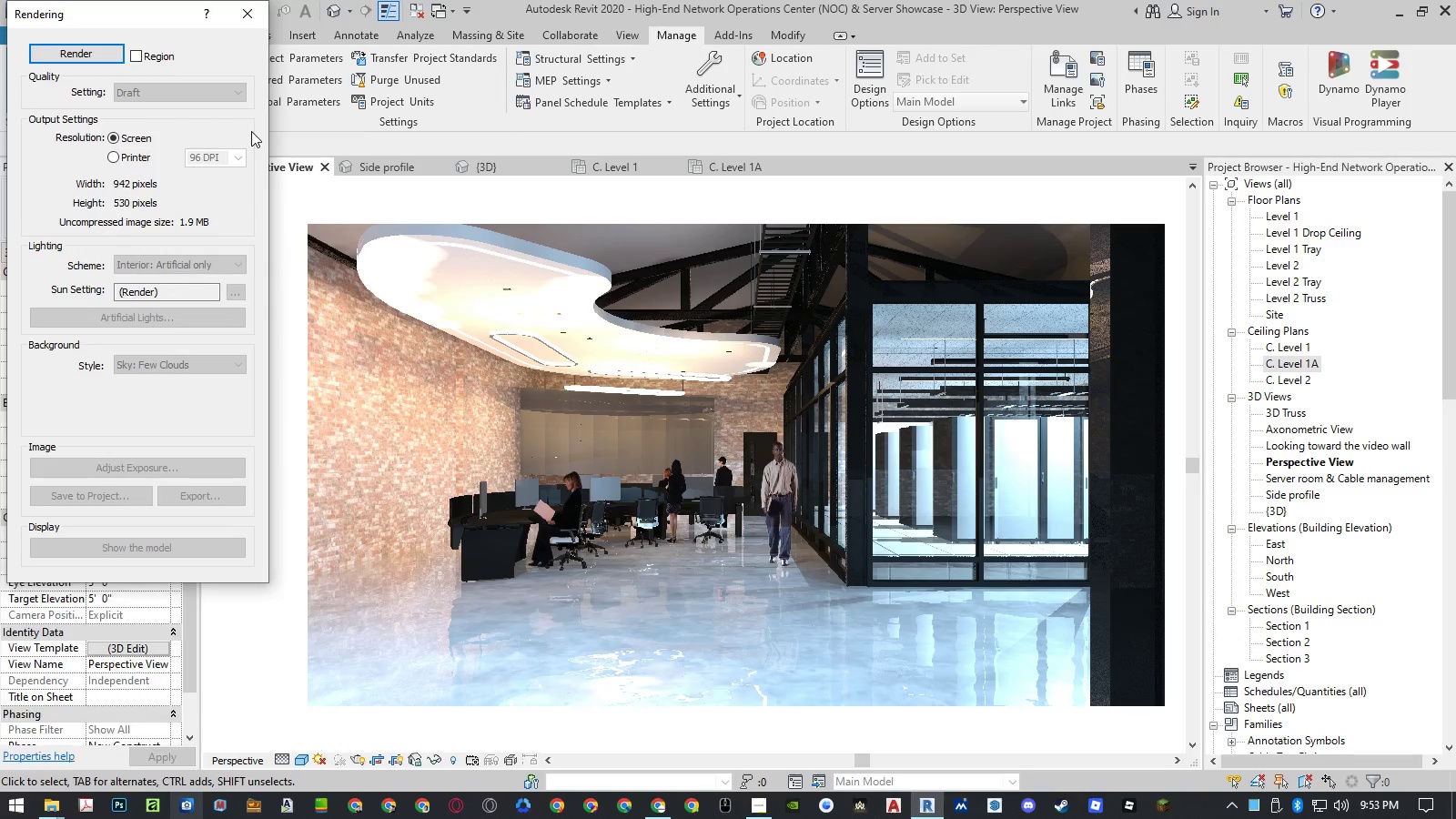 
wait(24.94)
 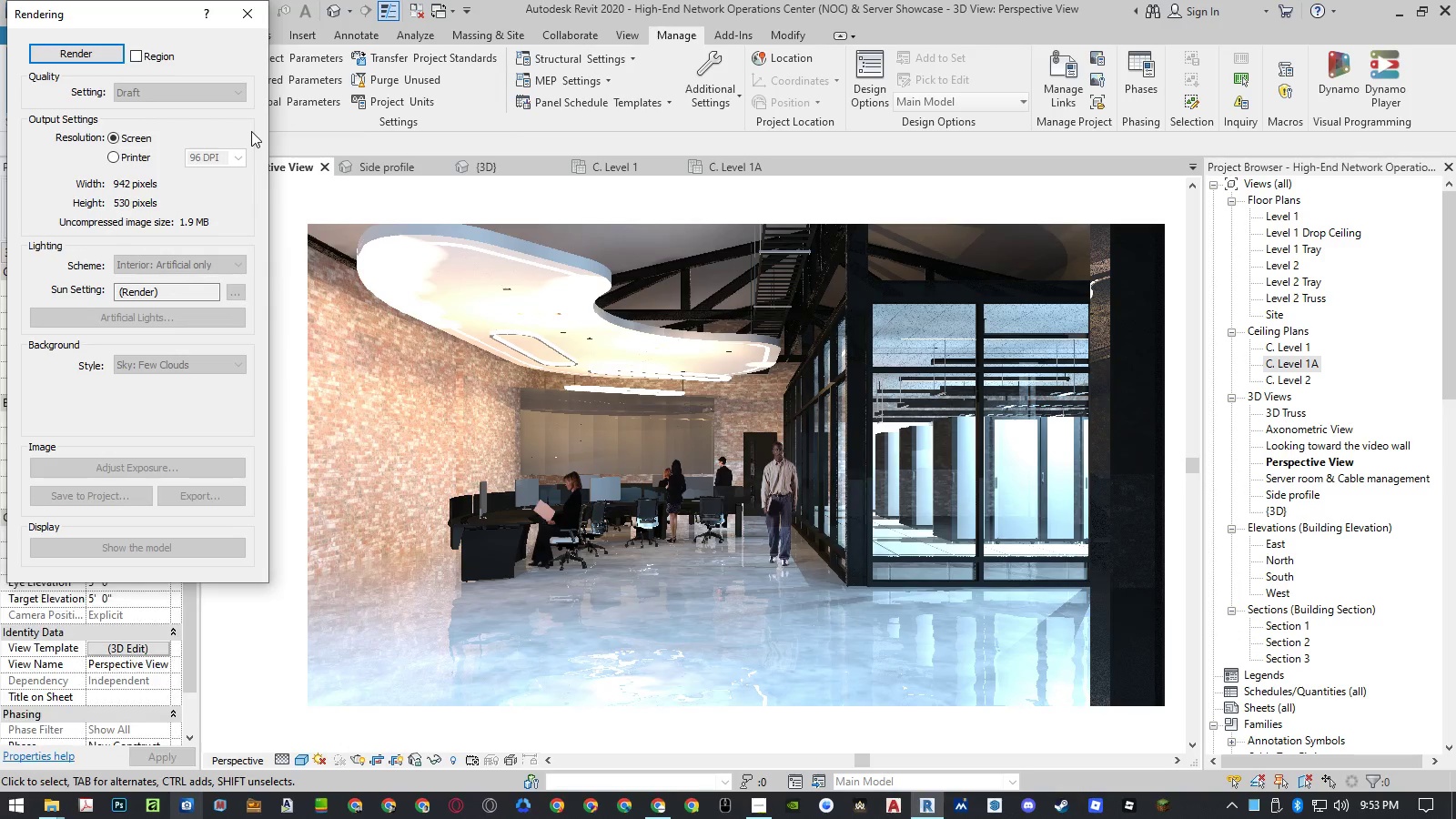 
left_click([255, 25])
 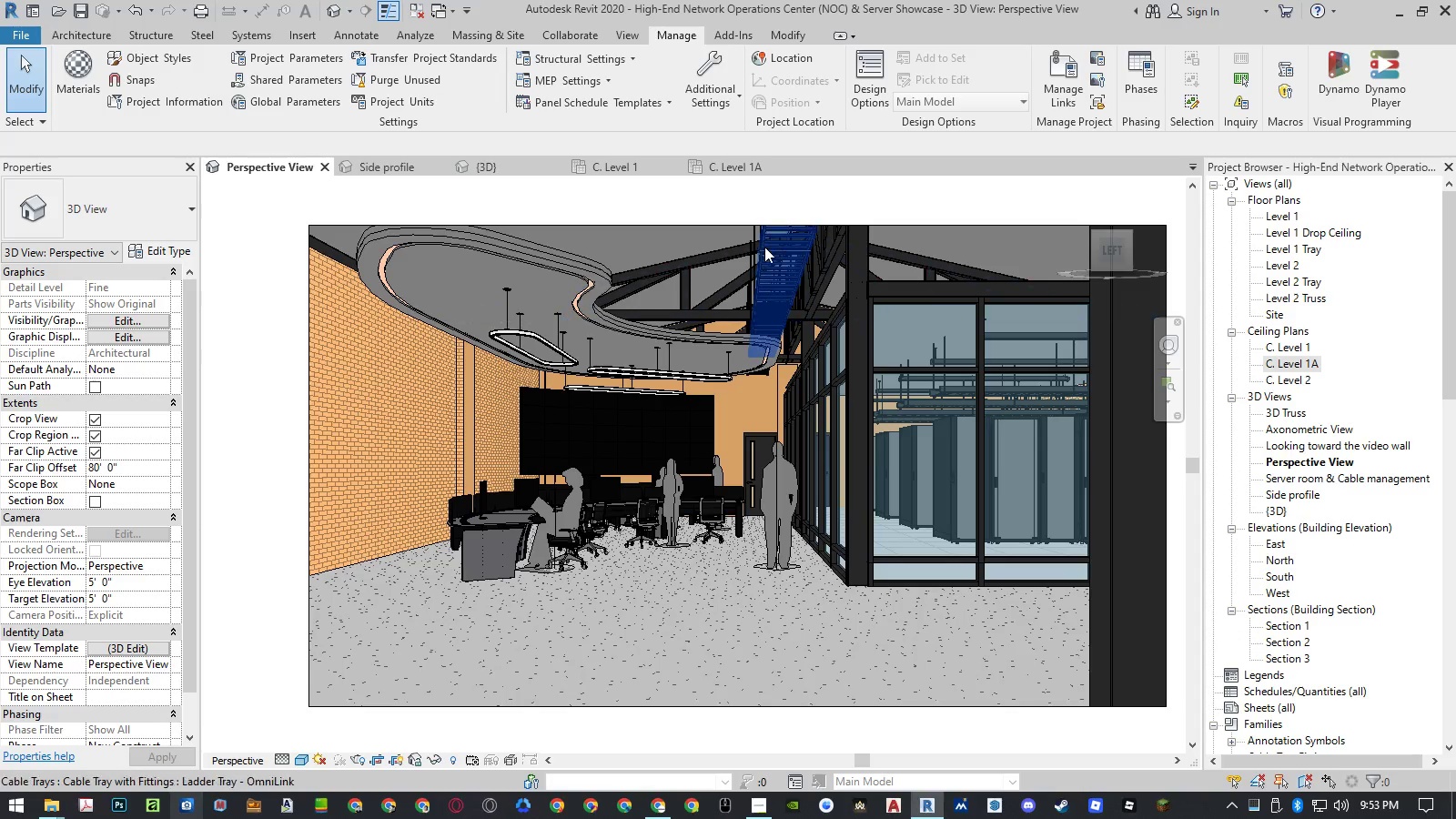 
left_click([766, 251])
 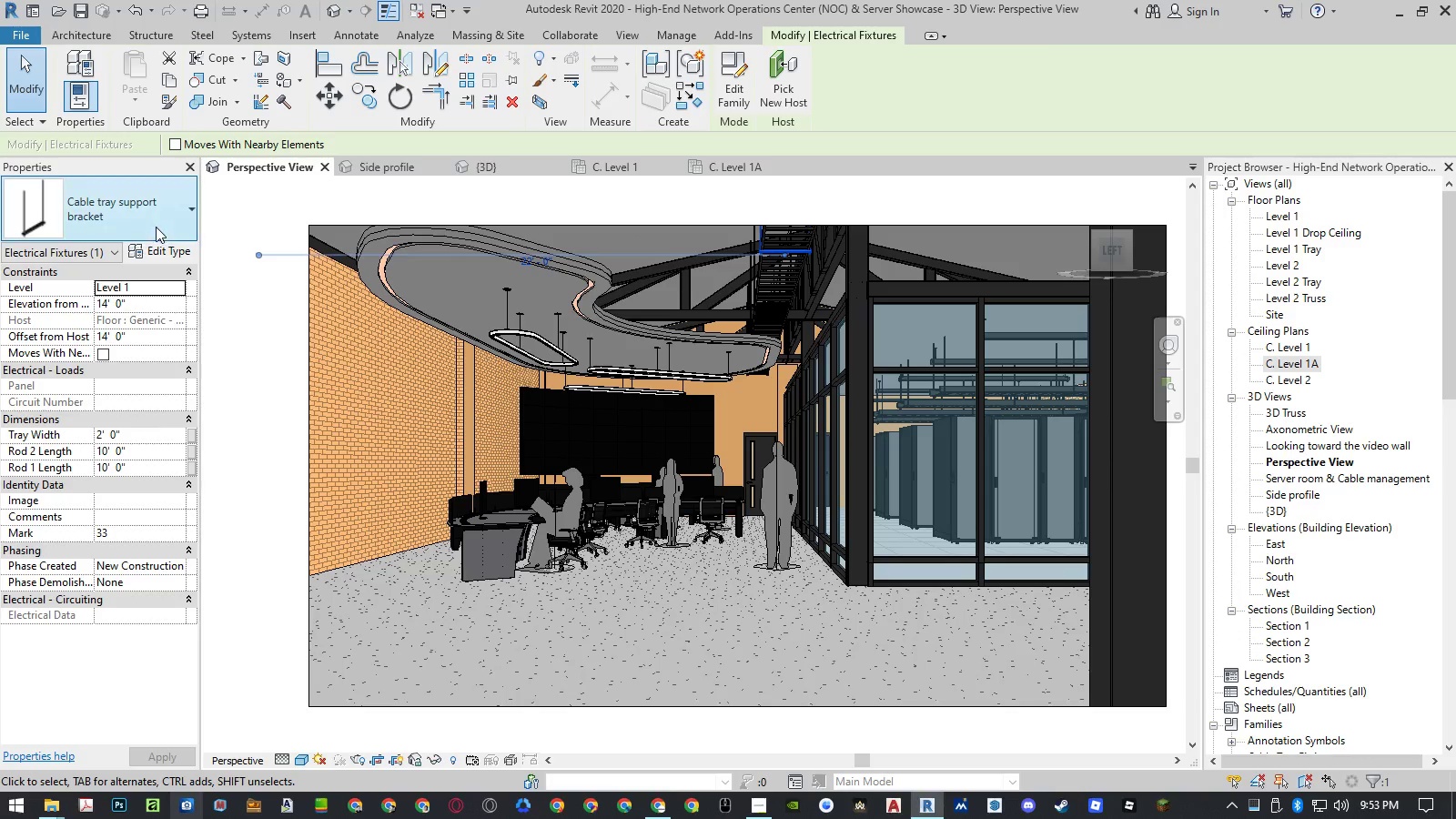 
left_click([173, 251])
 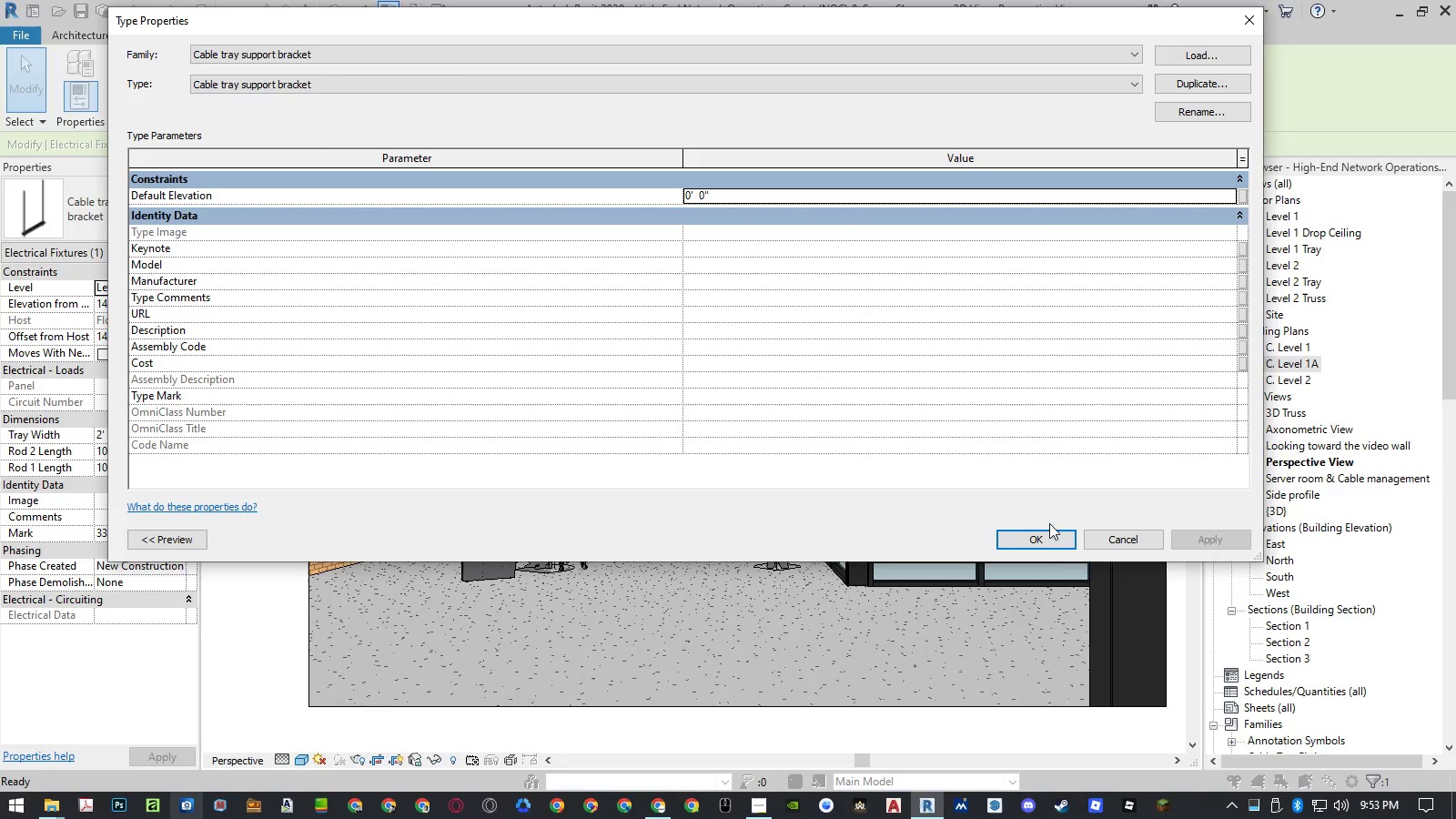 
scroll: coordinate [763, 381], scroll_direction: up, amount: 1.0
 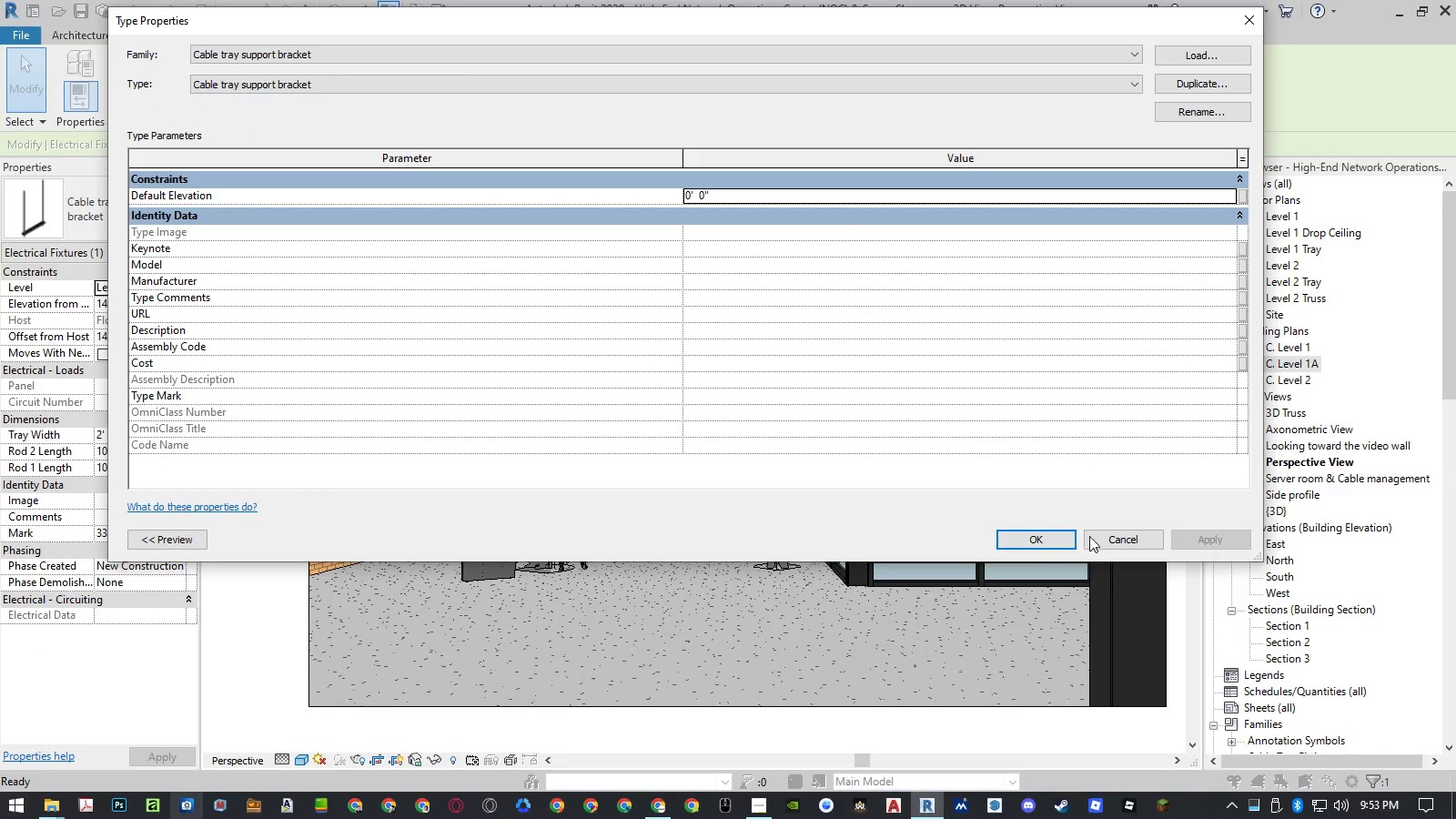 
left_click([1107, 541])
 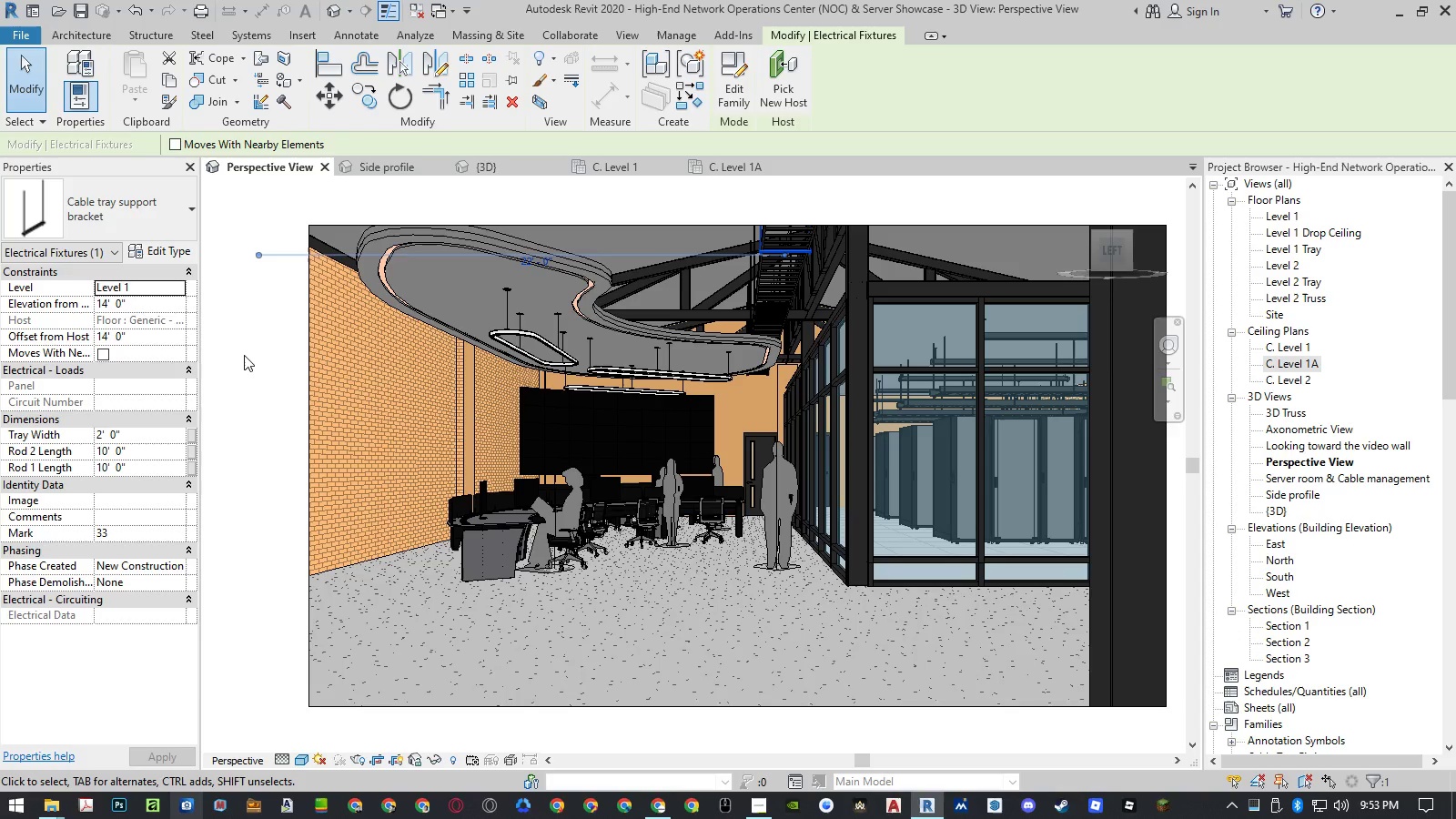 
wait(11.94)
 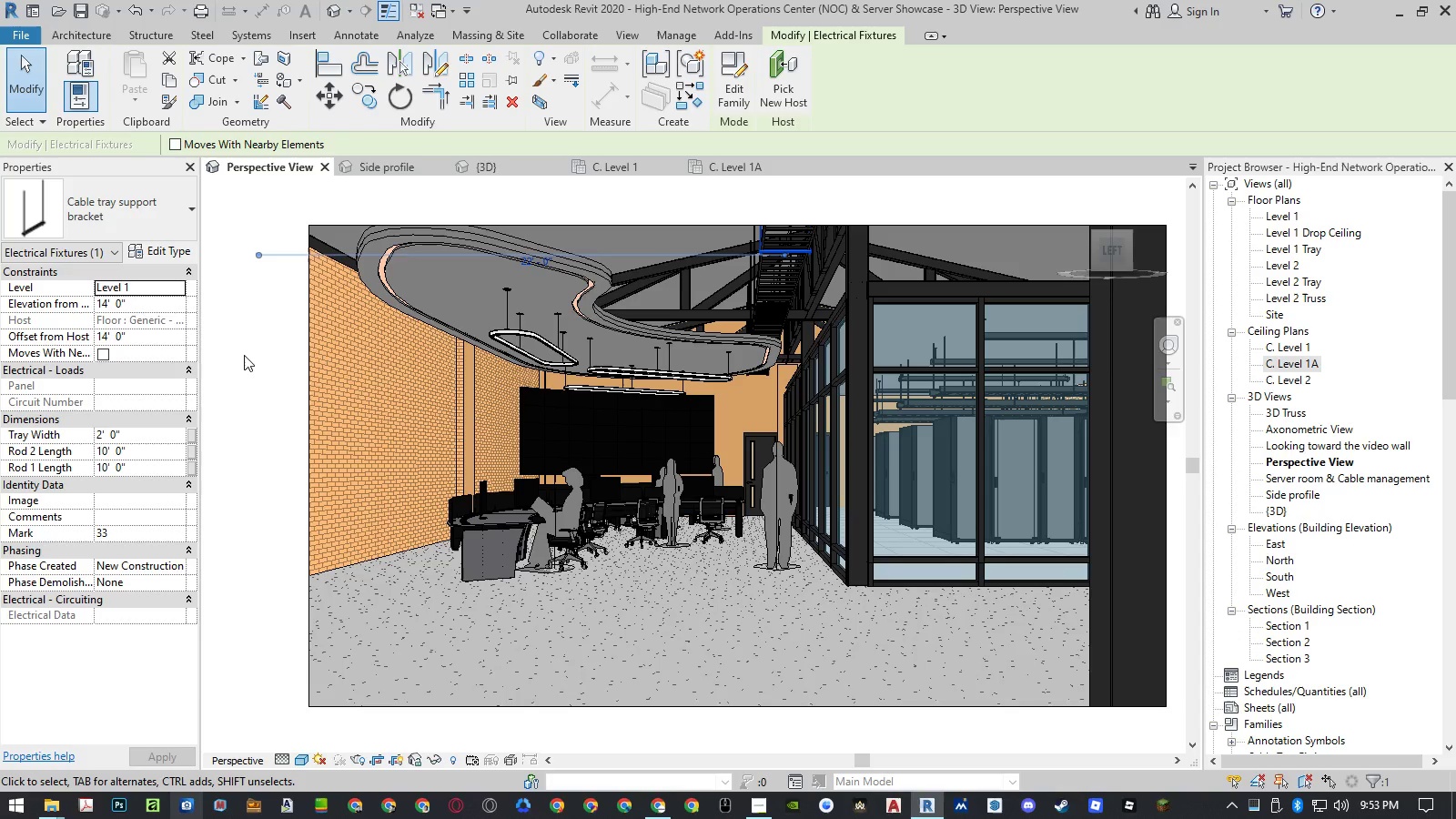 
mouse_move([174, 254])
 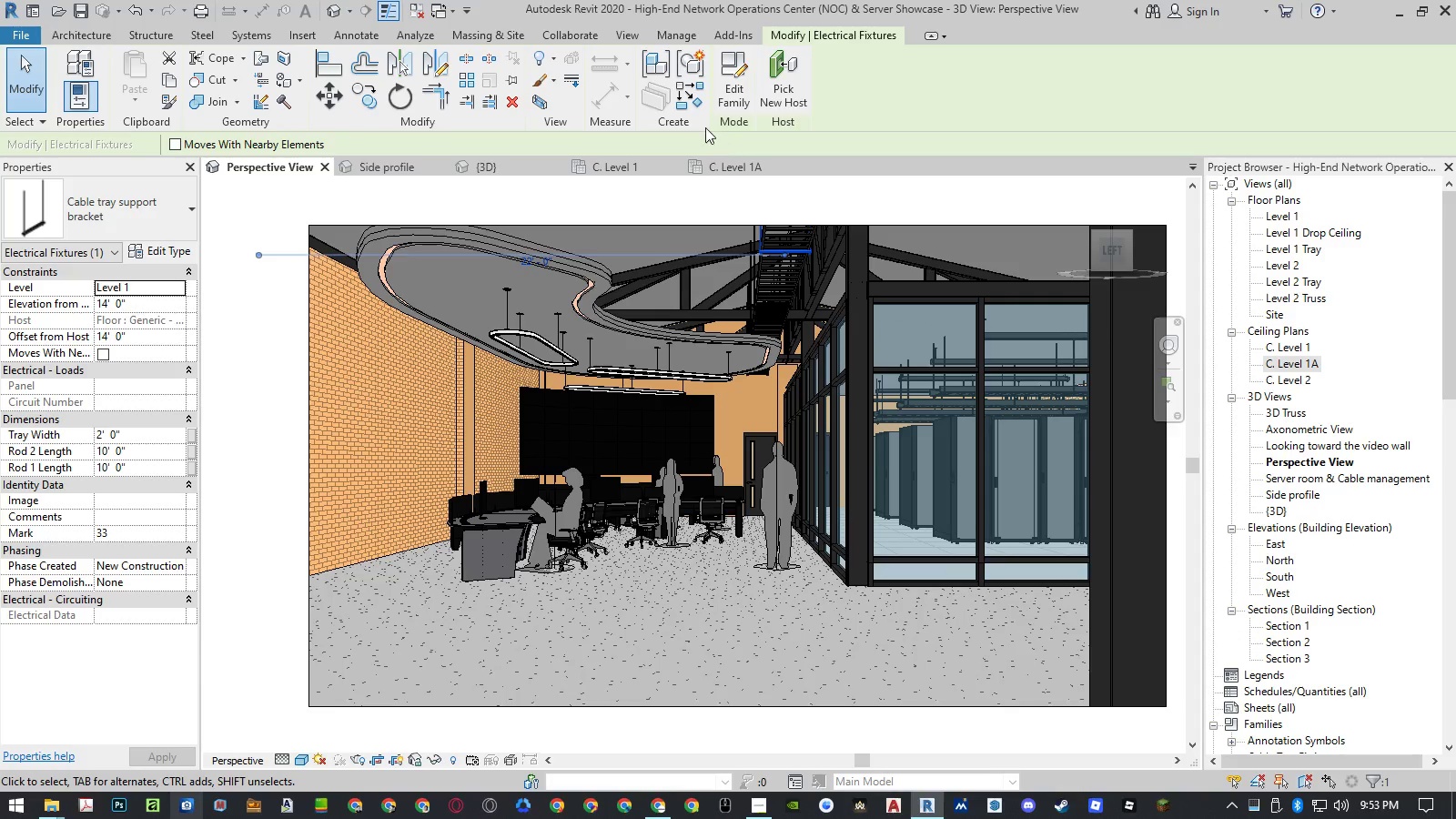 
left_click([732, 94])
 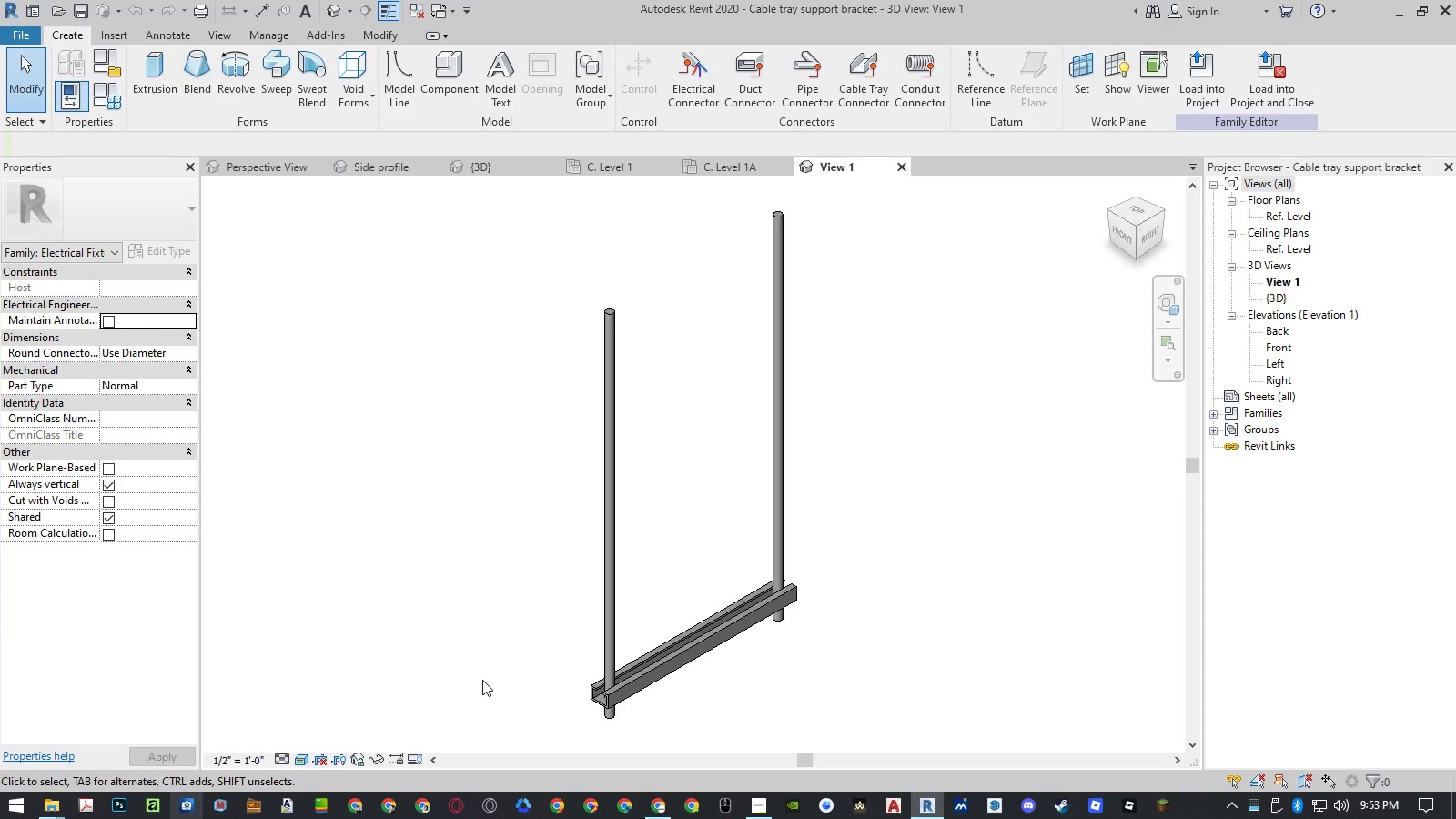 
left_click([670, 645])
 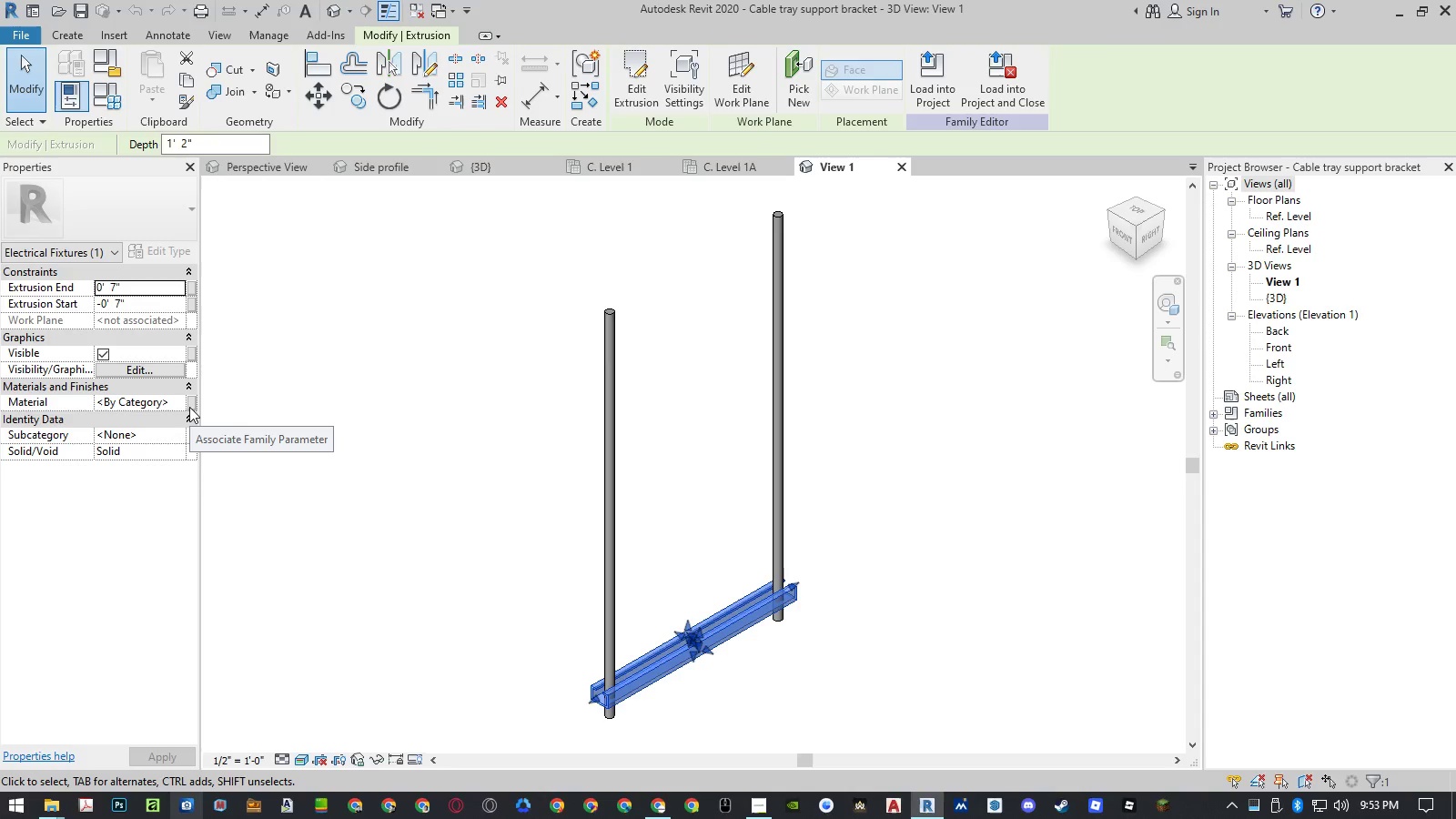 
wait(7.39)
 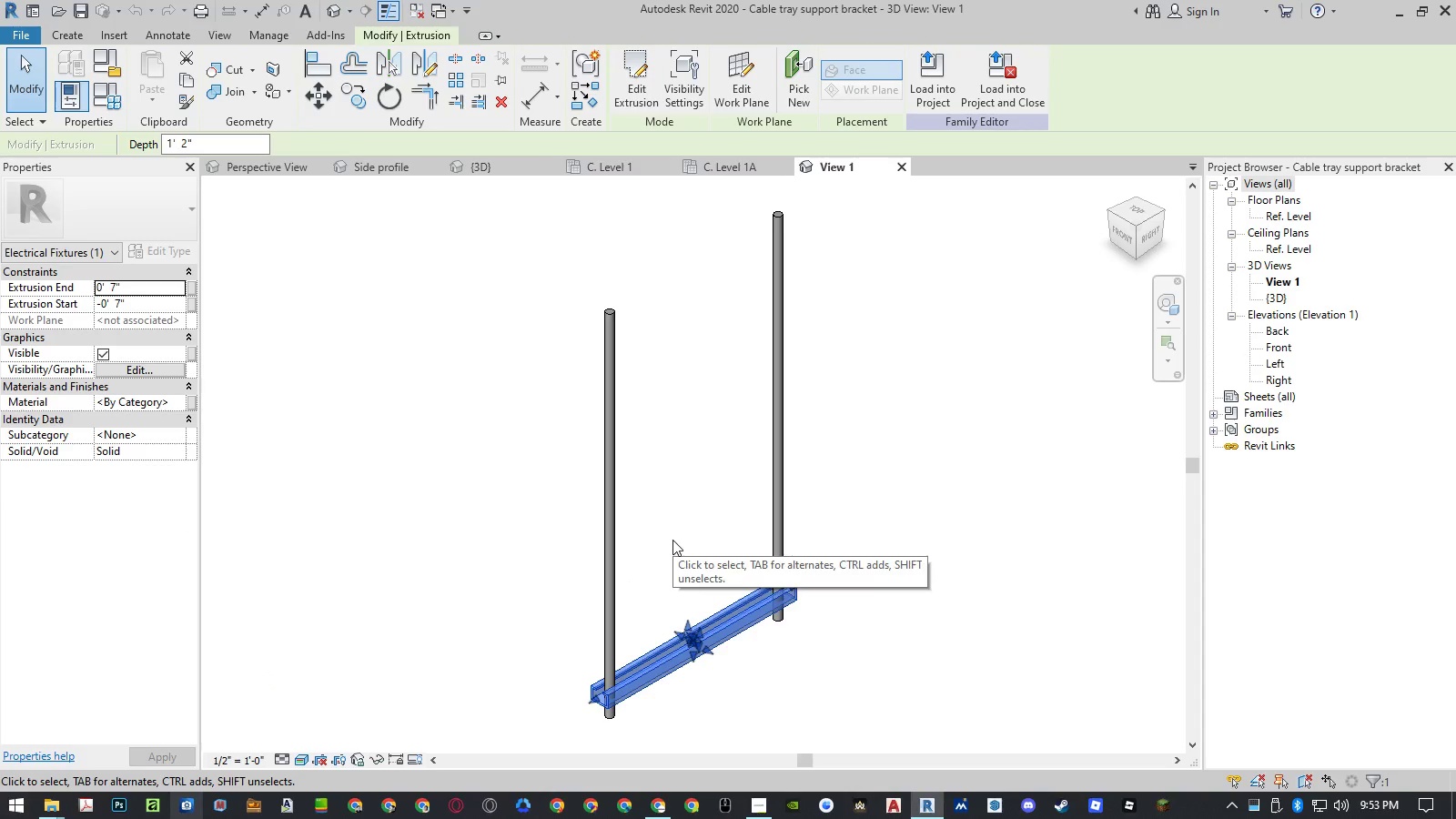 
left_click([189, 407])
 